 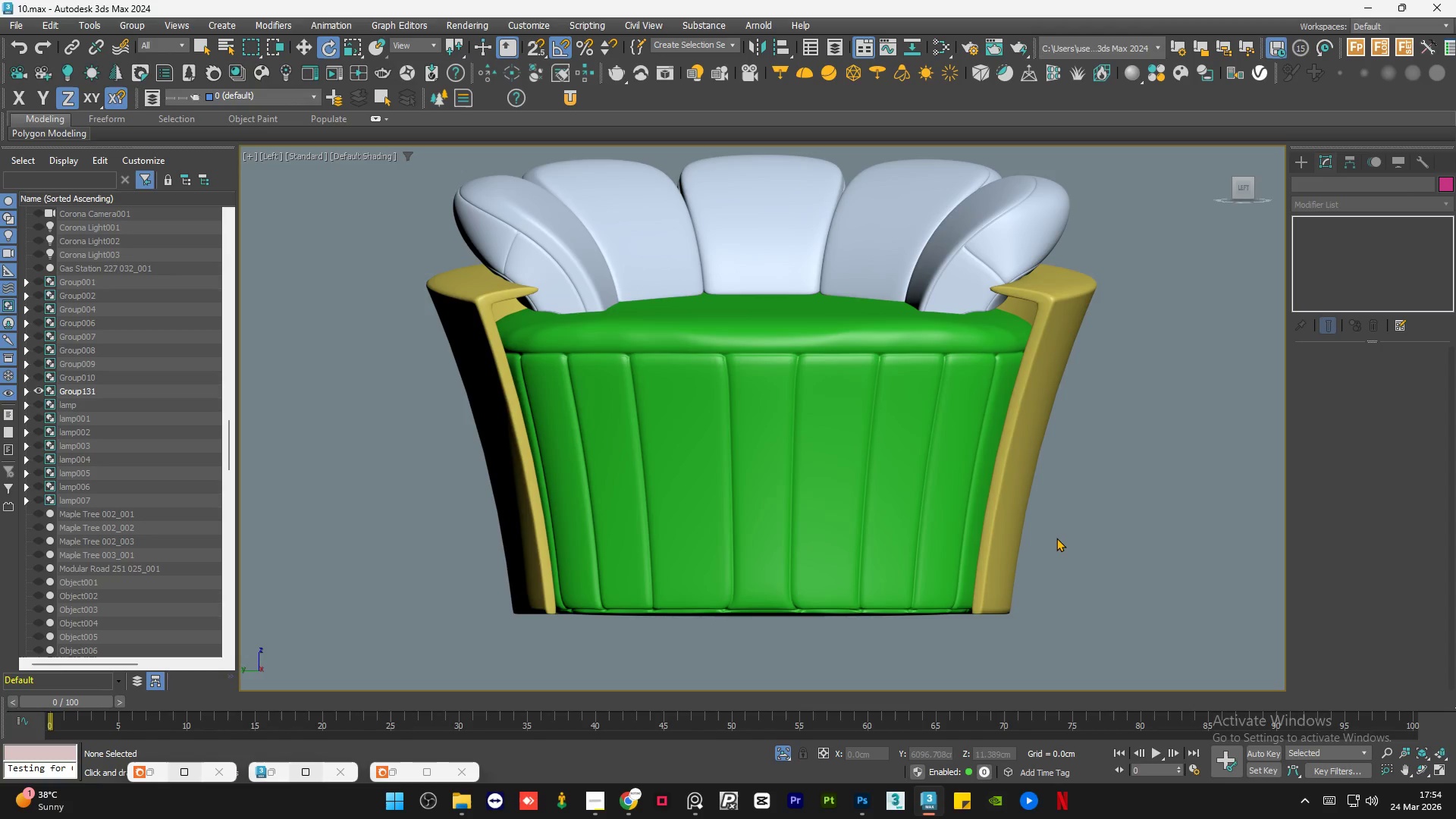 
key(Control+S)
 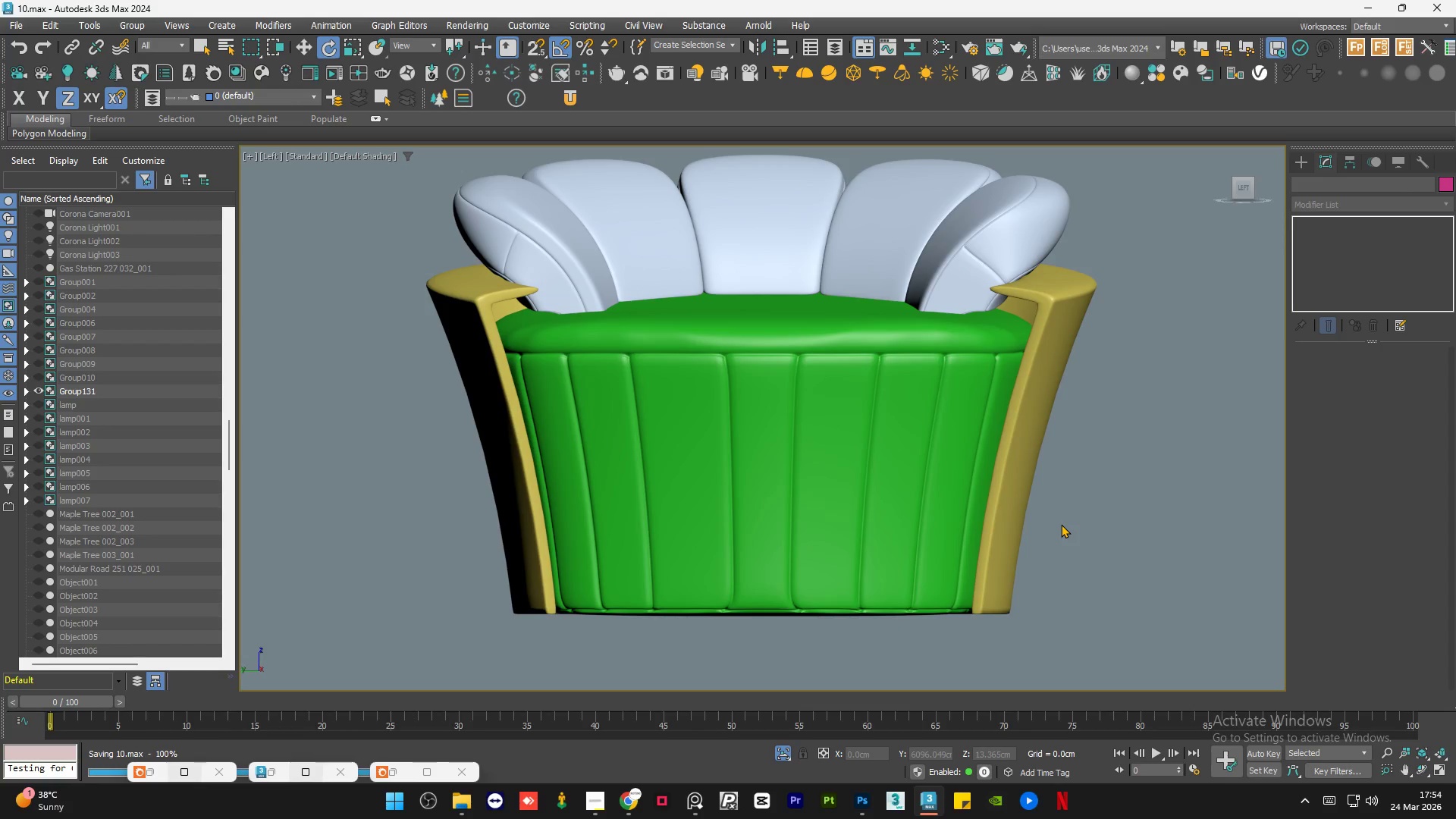 
scroll: coordinate [626, 464], scroll_direction: down, amount: 1.0
 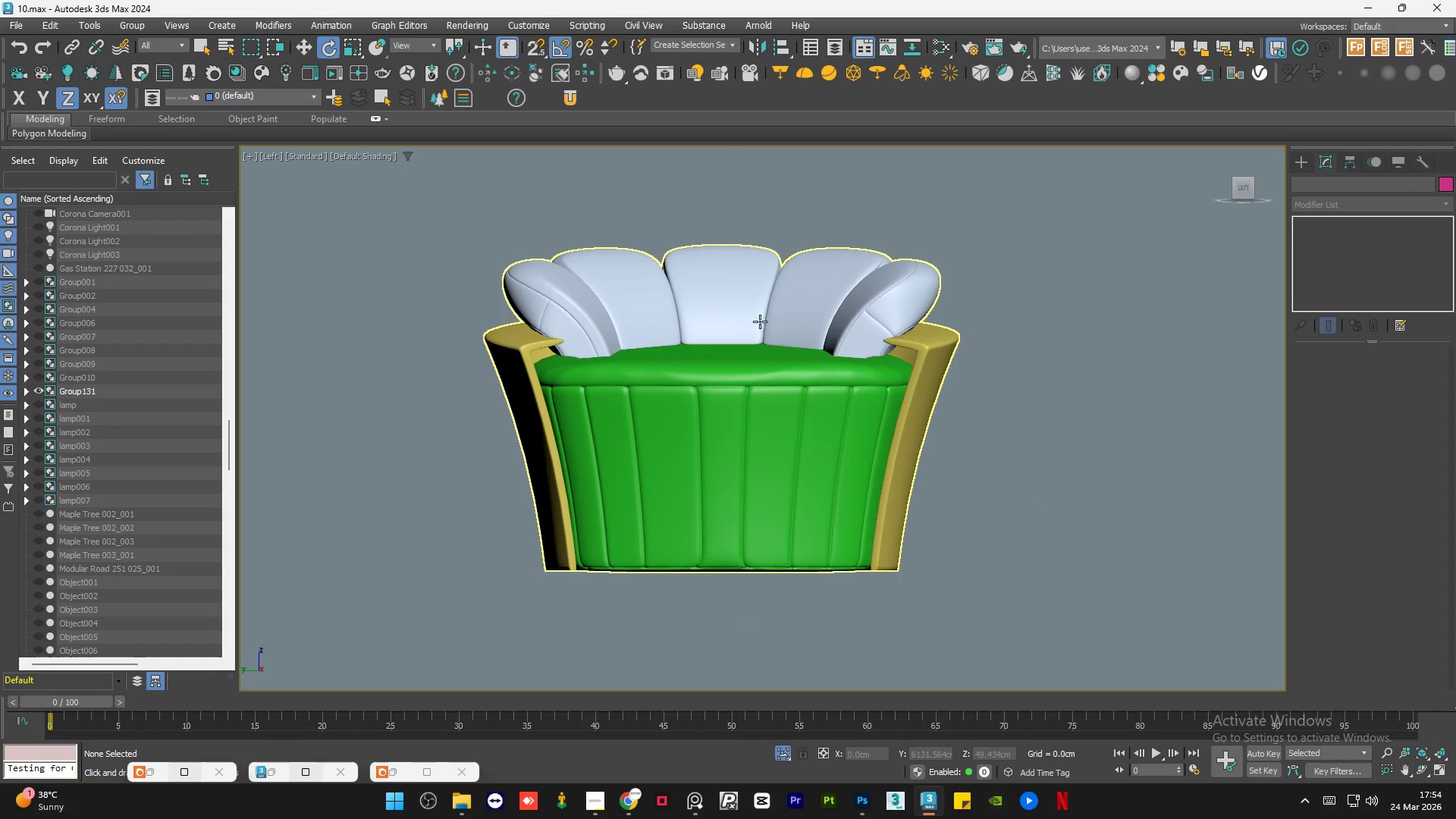 
left_click([748, 295])
 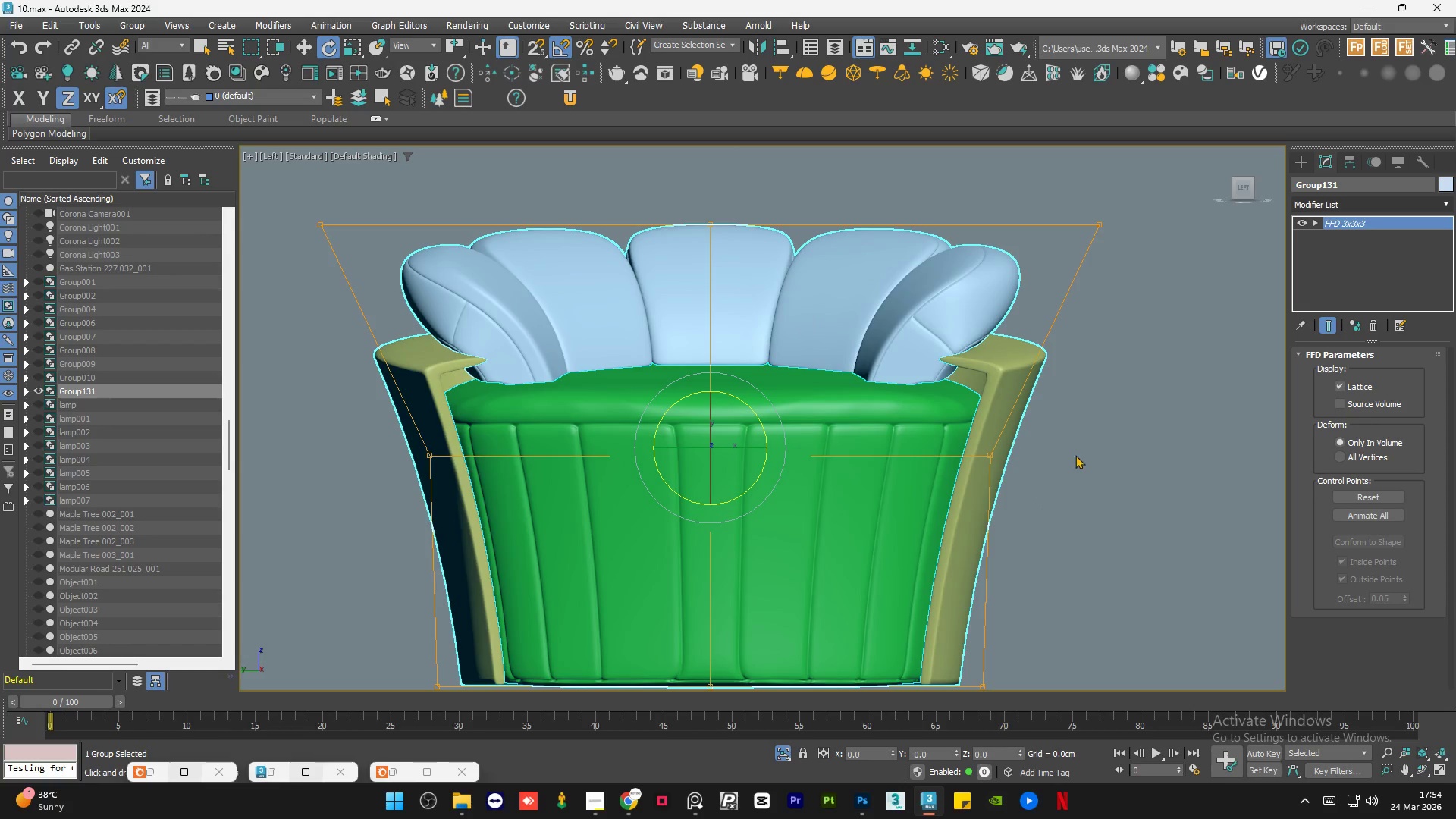 
scroll: coordinate [748, 295], scroll_direction: up, amount: 1.0
 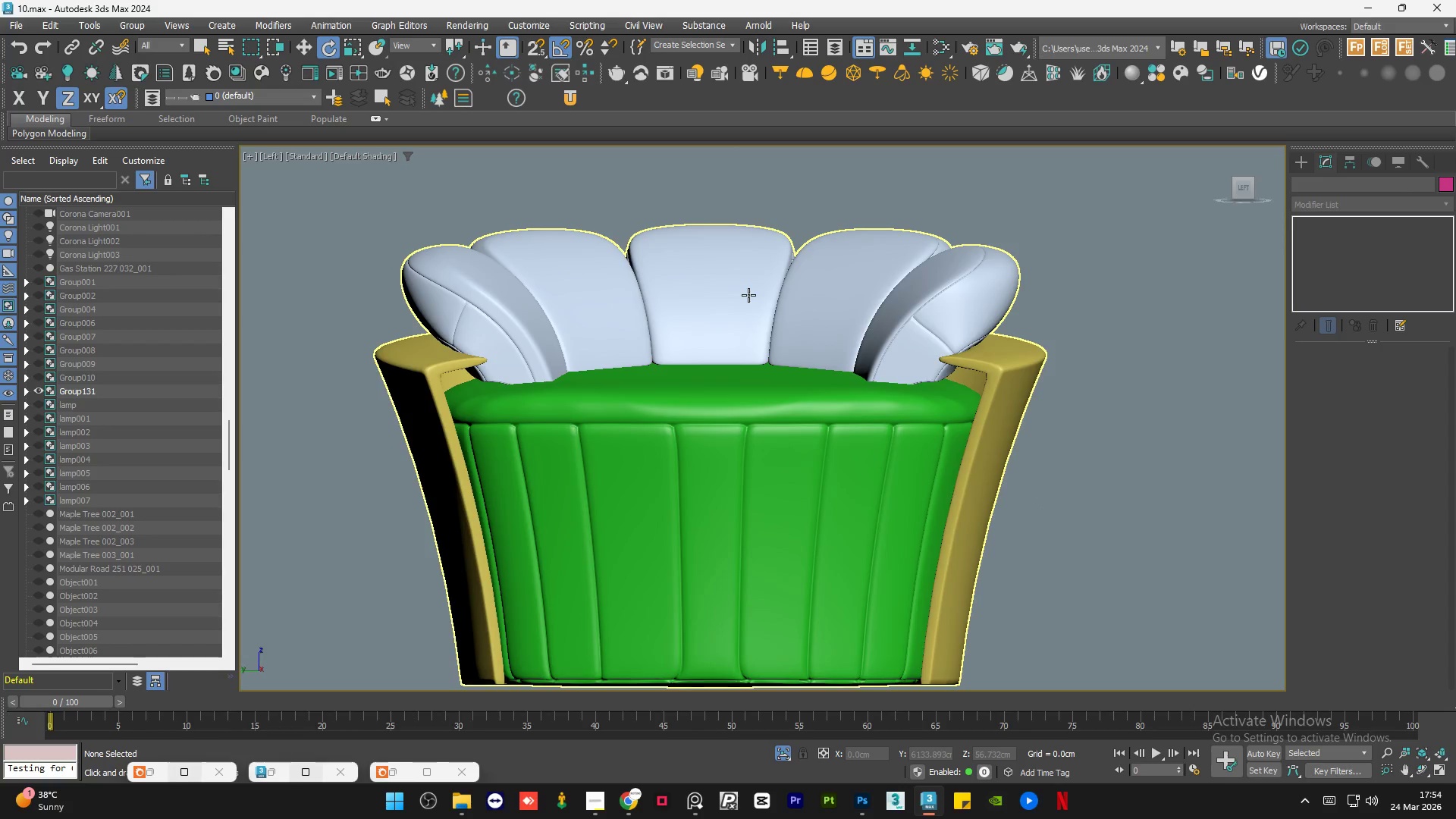 
left_click([1136, 462])
 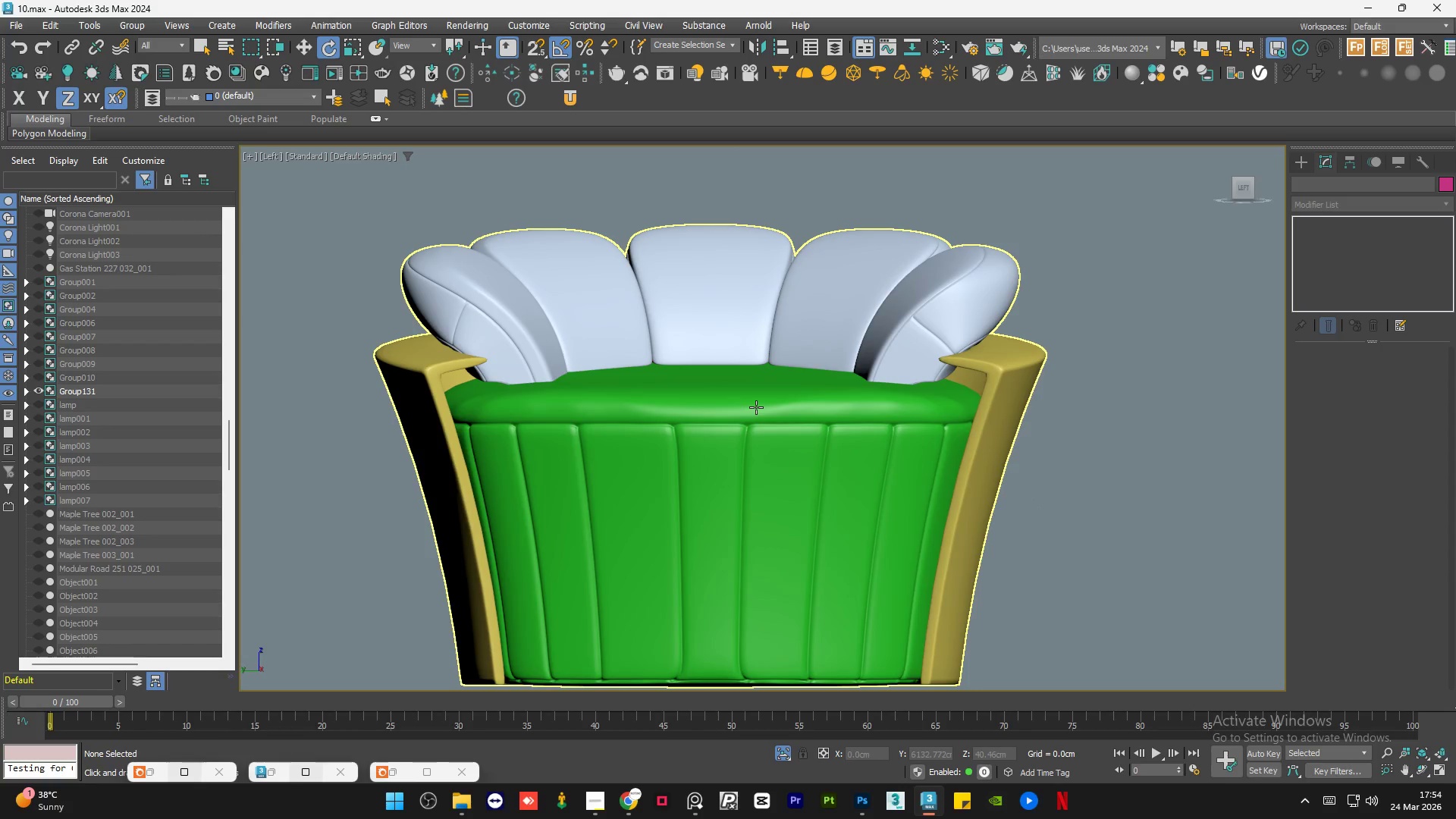 
hold_key(key=AltLeft, duration=0.59)
 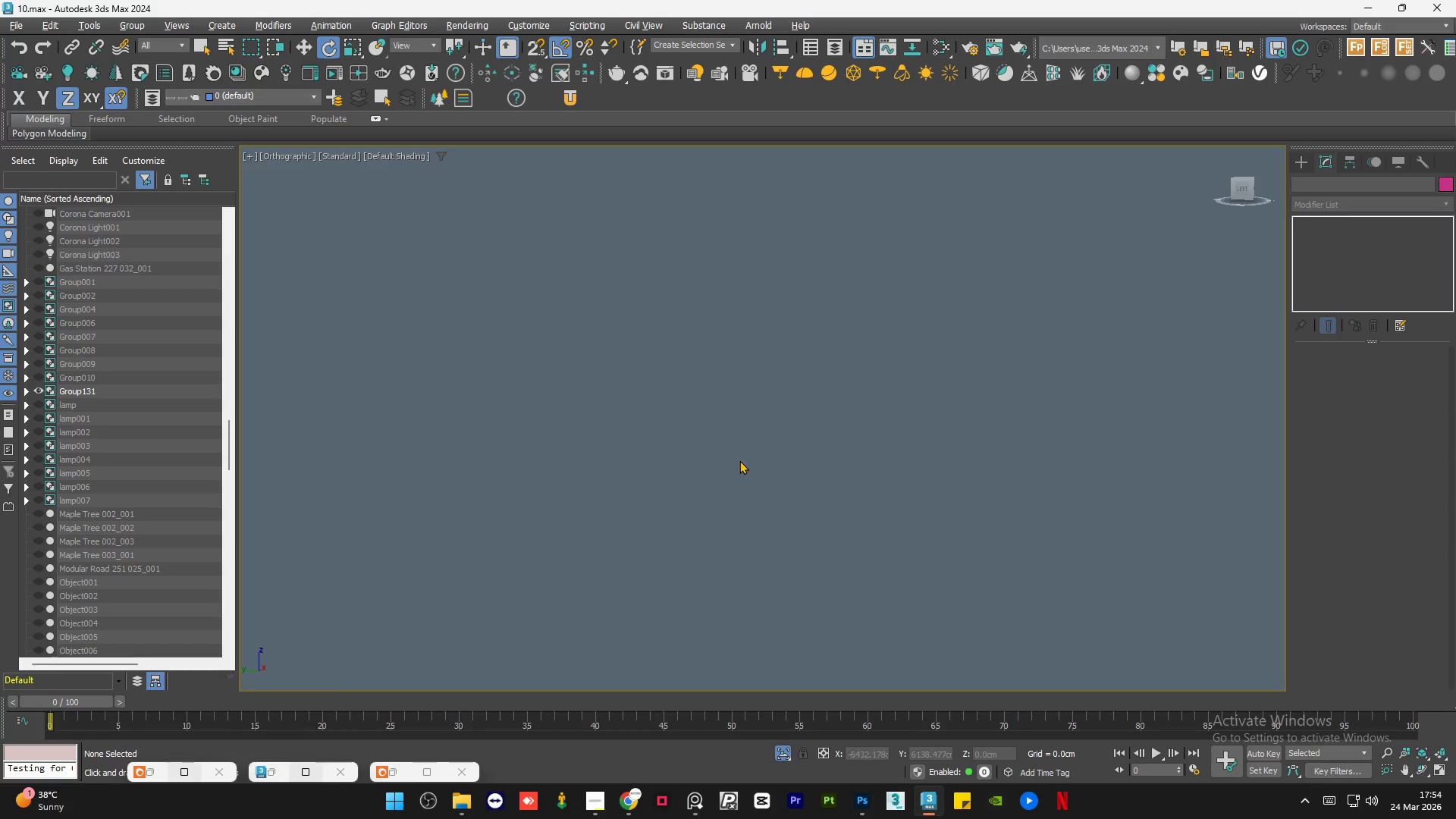 
scroll: coordinate [756, 407], scroll_direction: down, amount: 1.0
 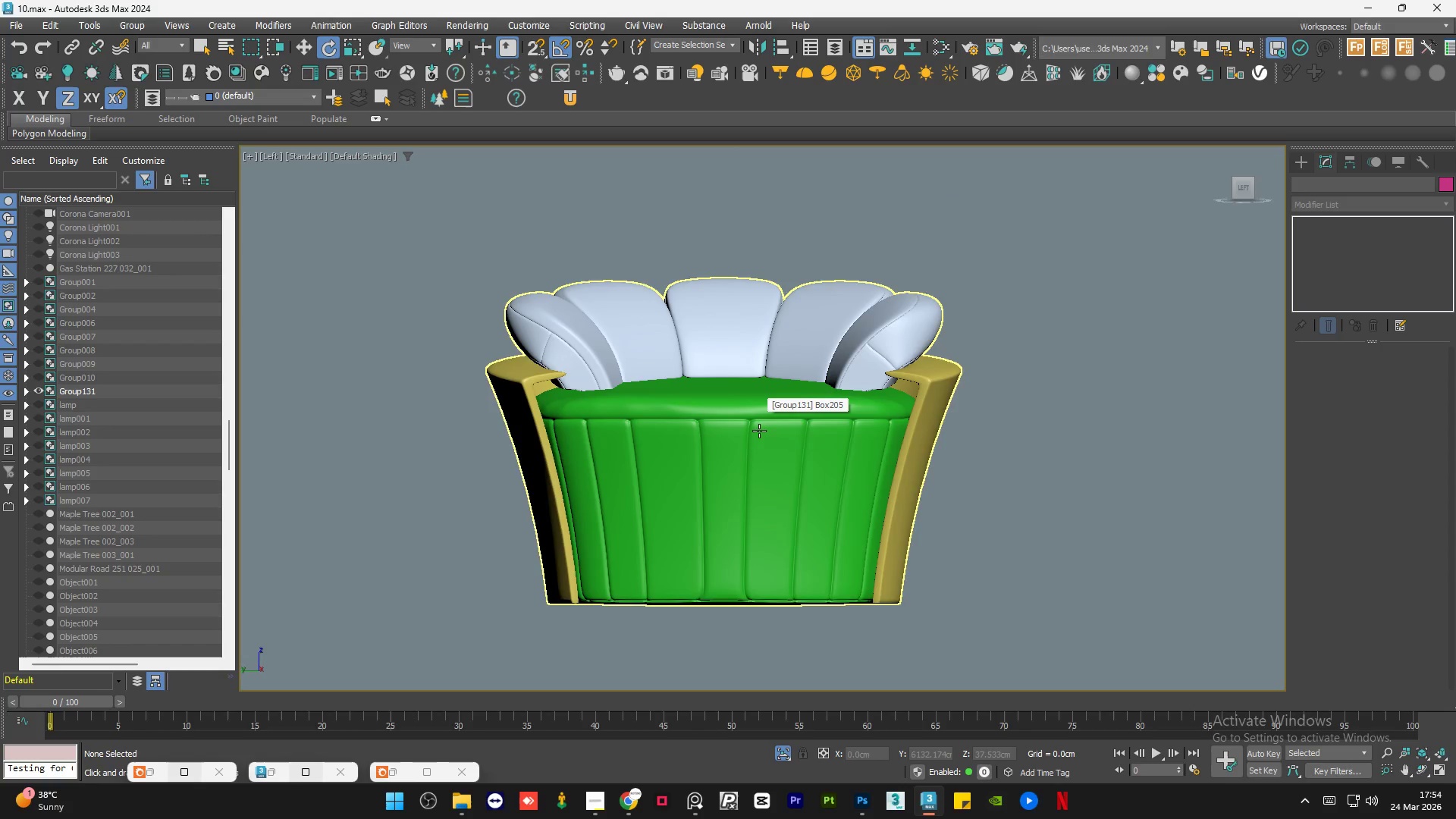 
key(Z)
 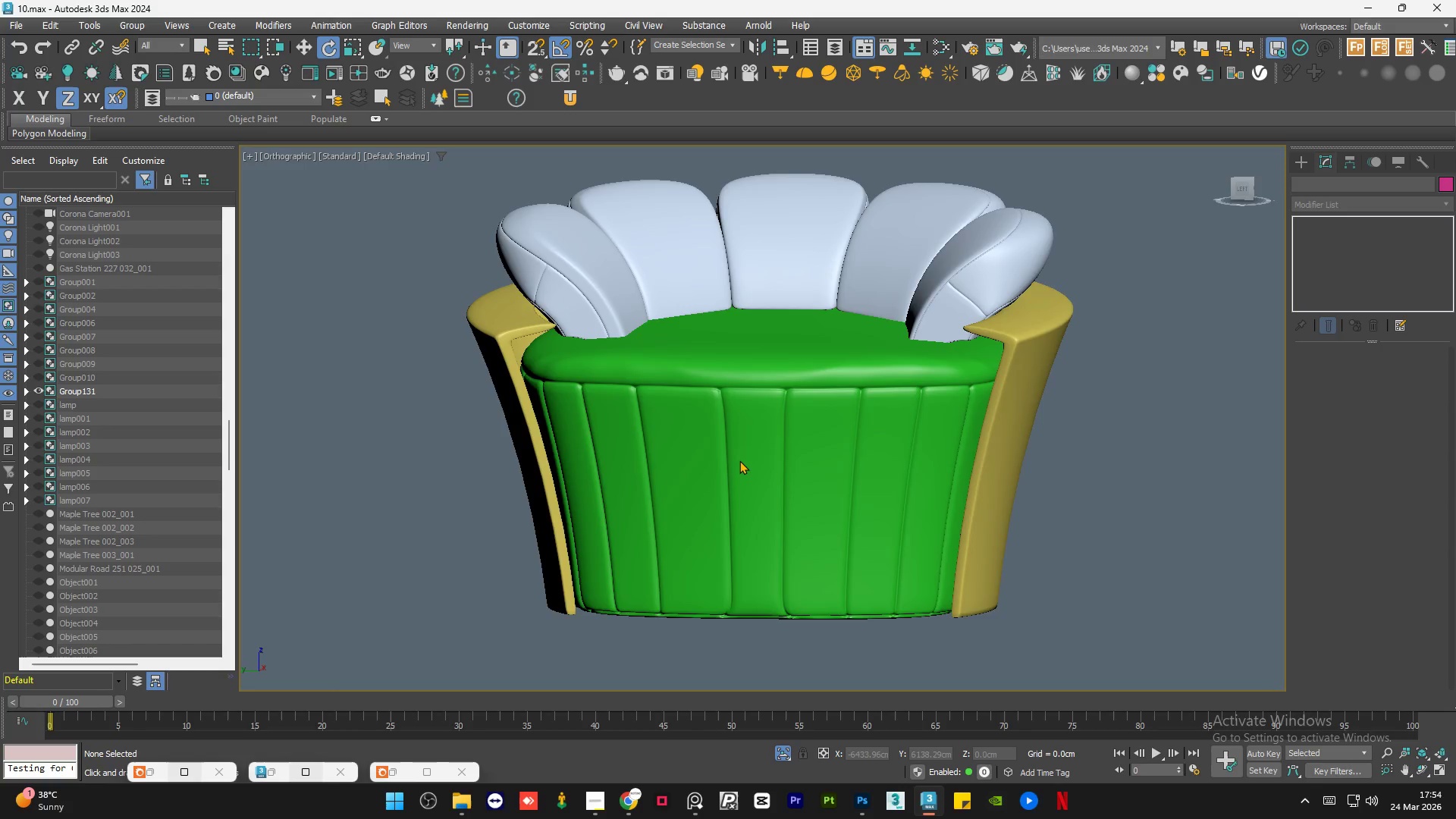 
hold_key(key=AltLeft, duration=0.56)
 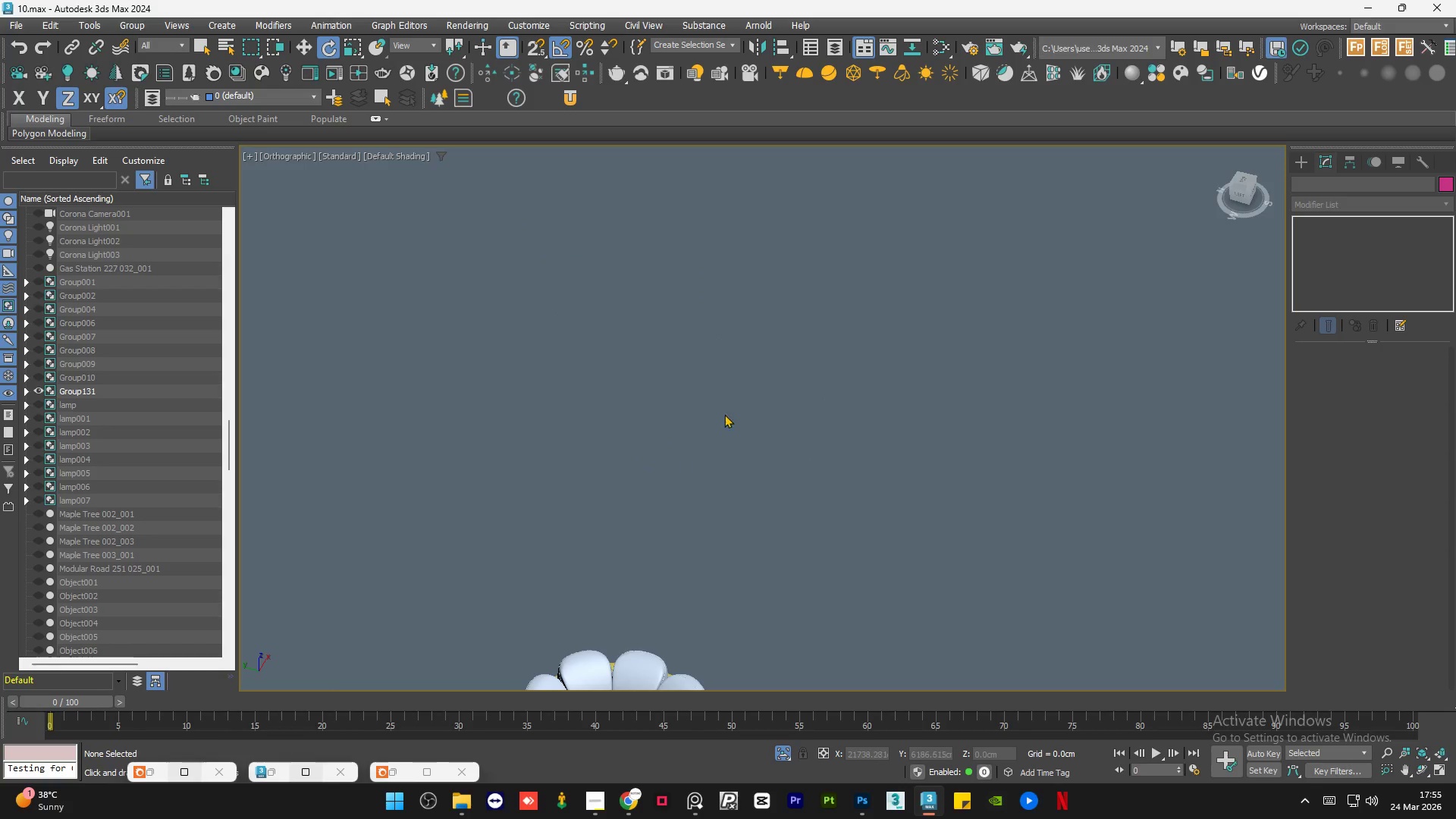 
scroll: coordinate [739, 460], scroll_direction: down, amount: 3.0
 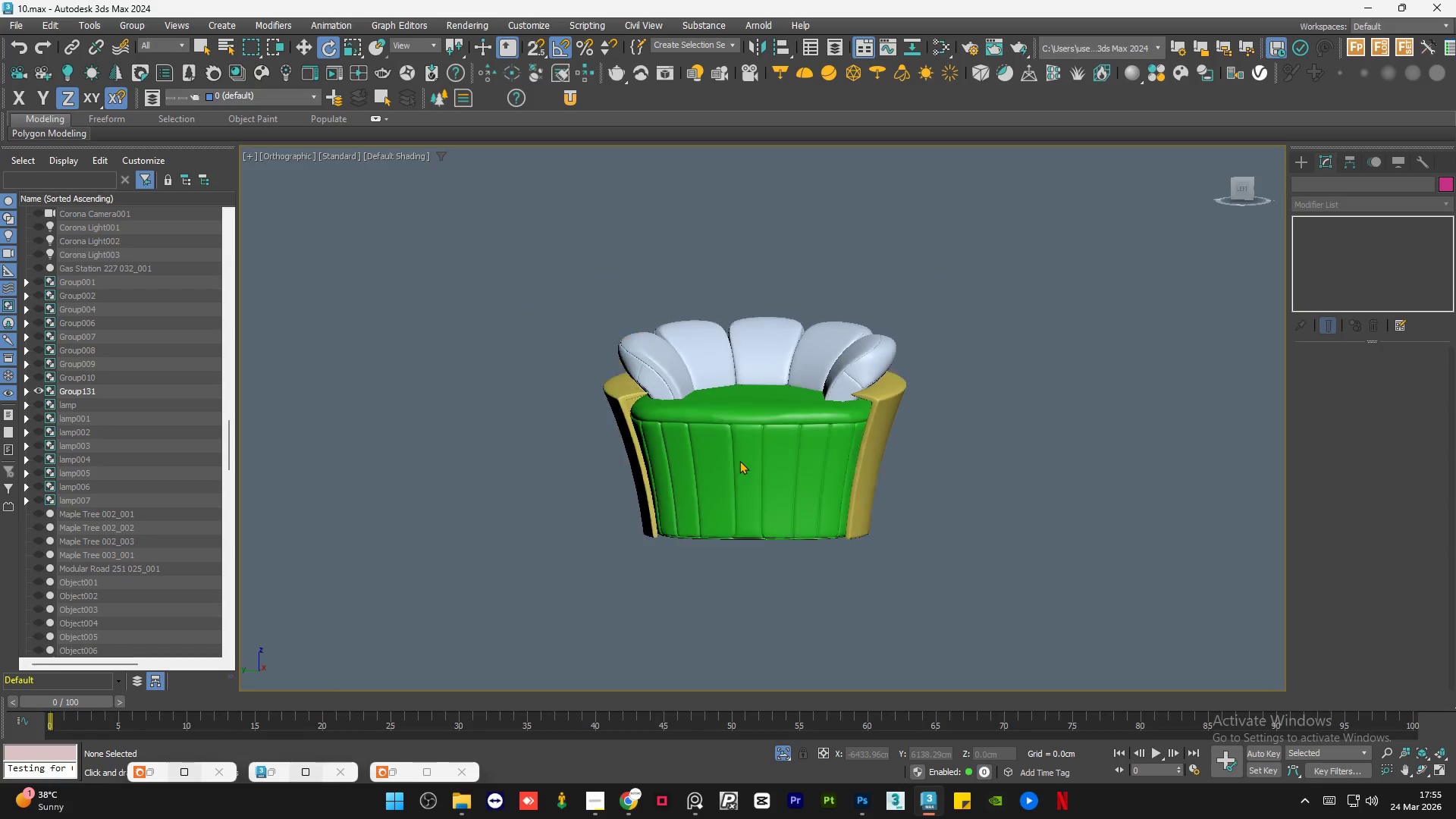 
left_click([702, 457])
 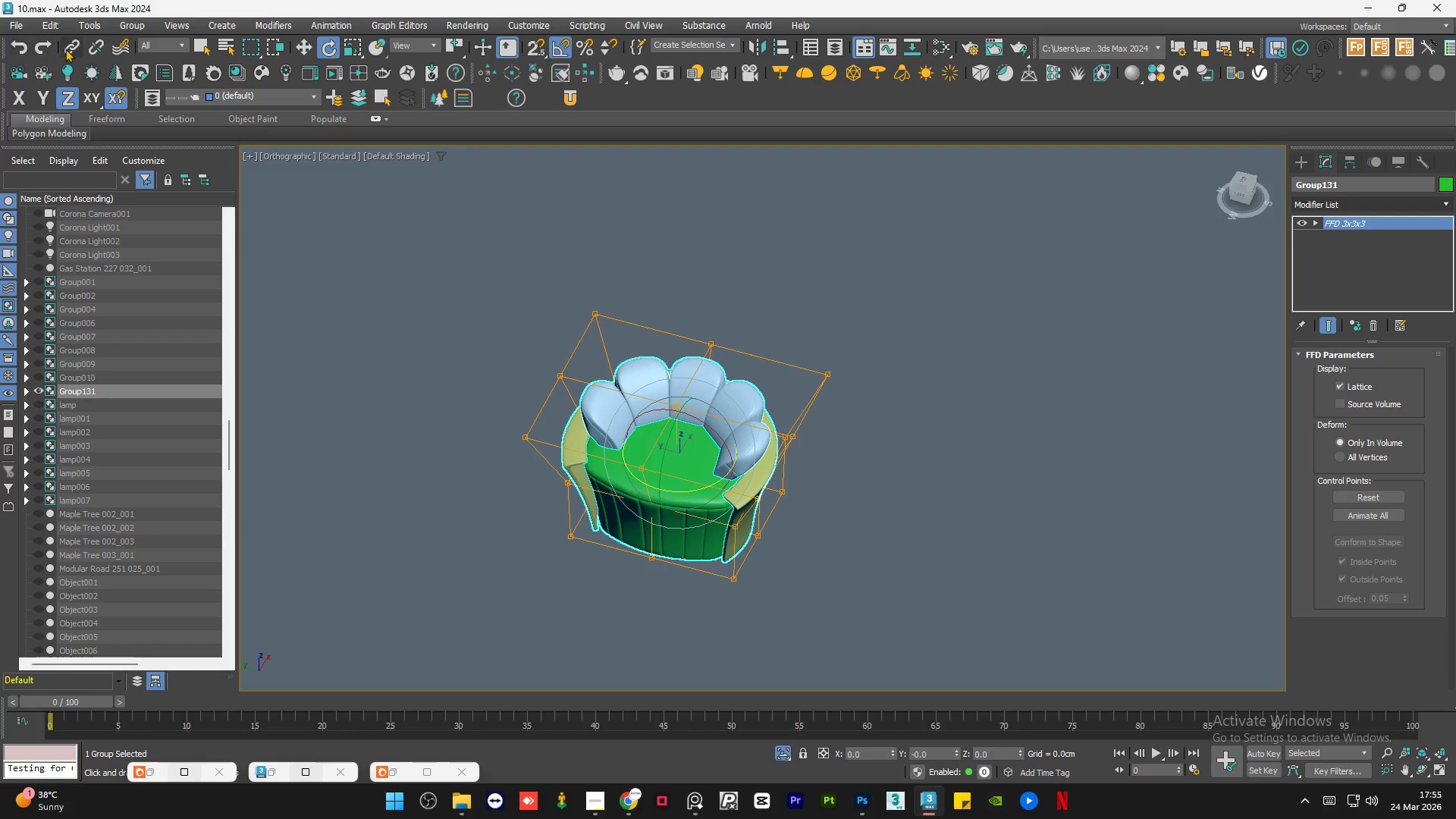 
scroll: coordinate [698, 563], scroll_direction: none, amount: 0.0
 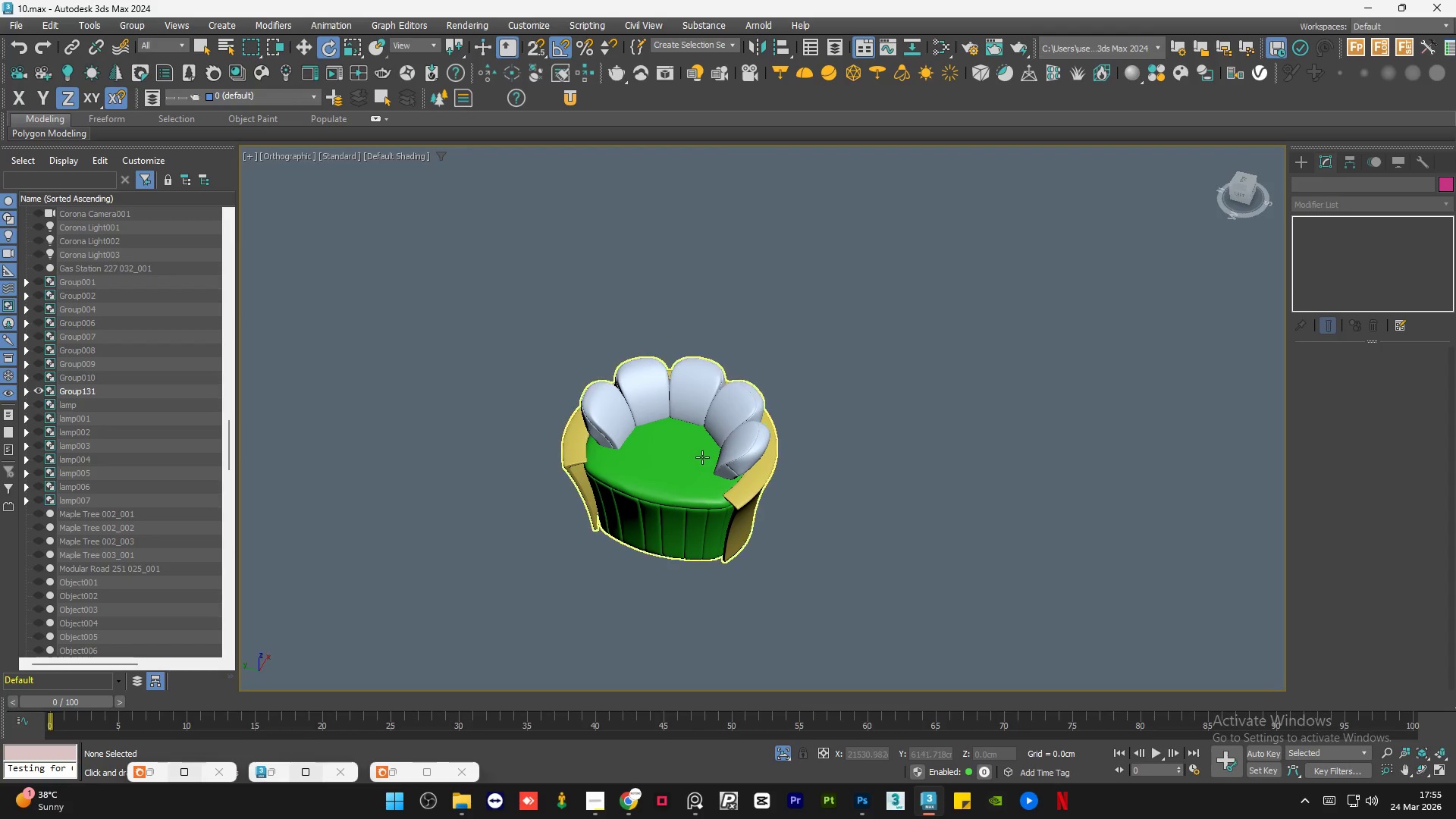 
left_click([126, 26])
 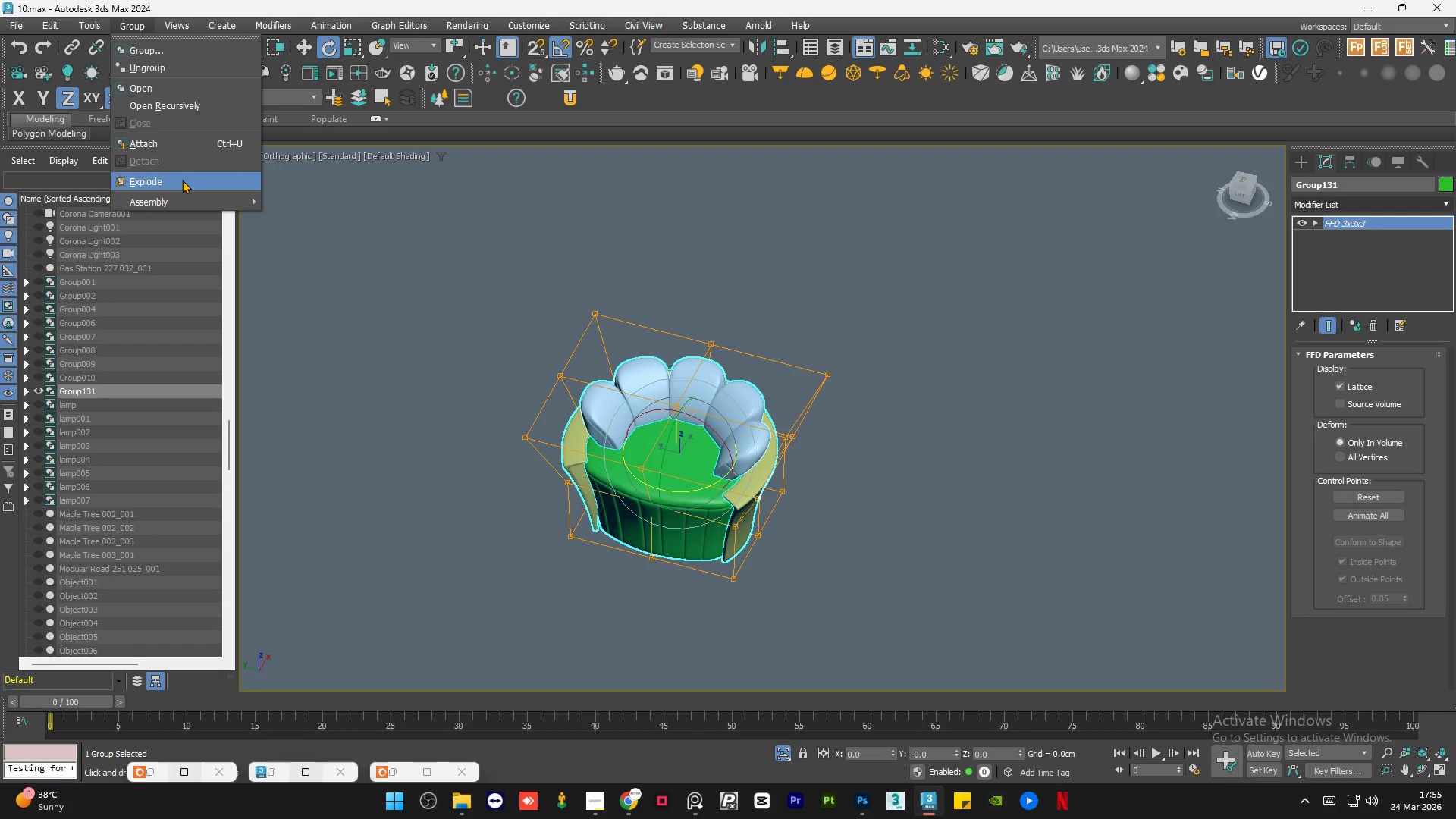 
double_click([844, 273])
 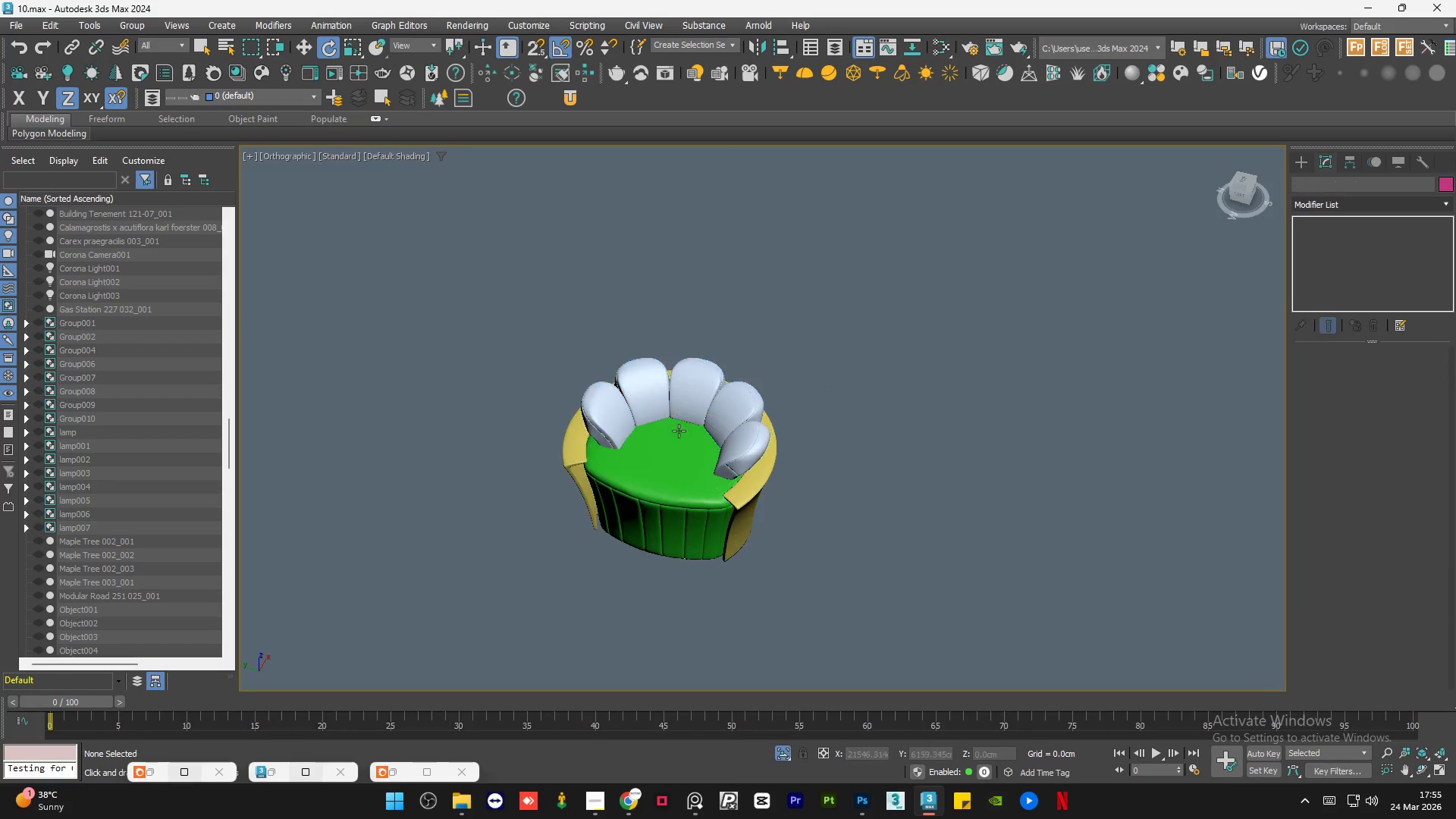 
left_click([662, 508])
 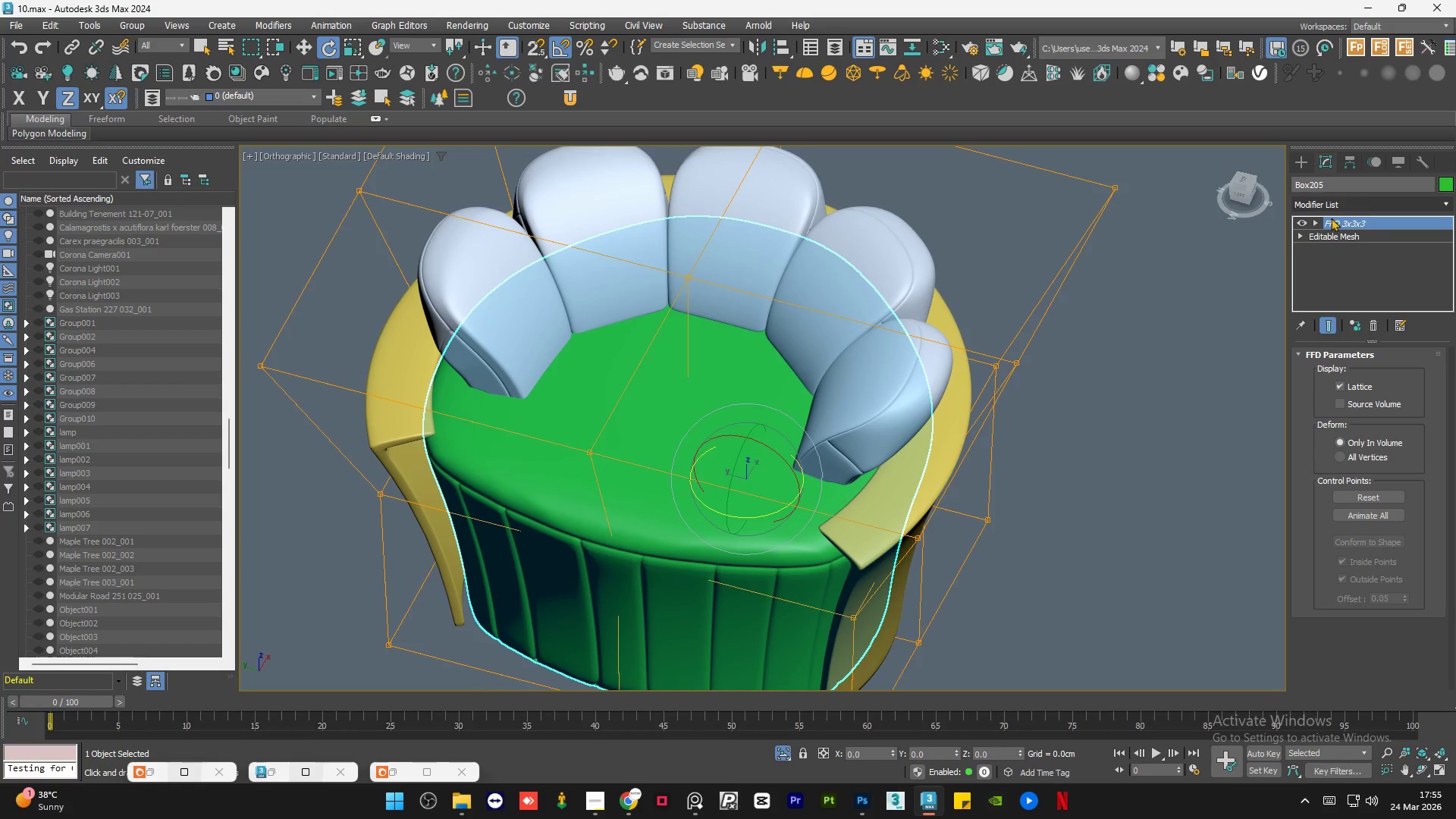 
scroll: coordinate [662, 508], scroll_direction: up, amount: 3.0
 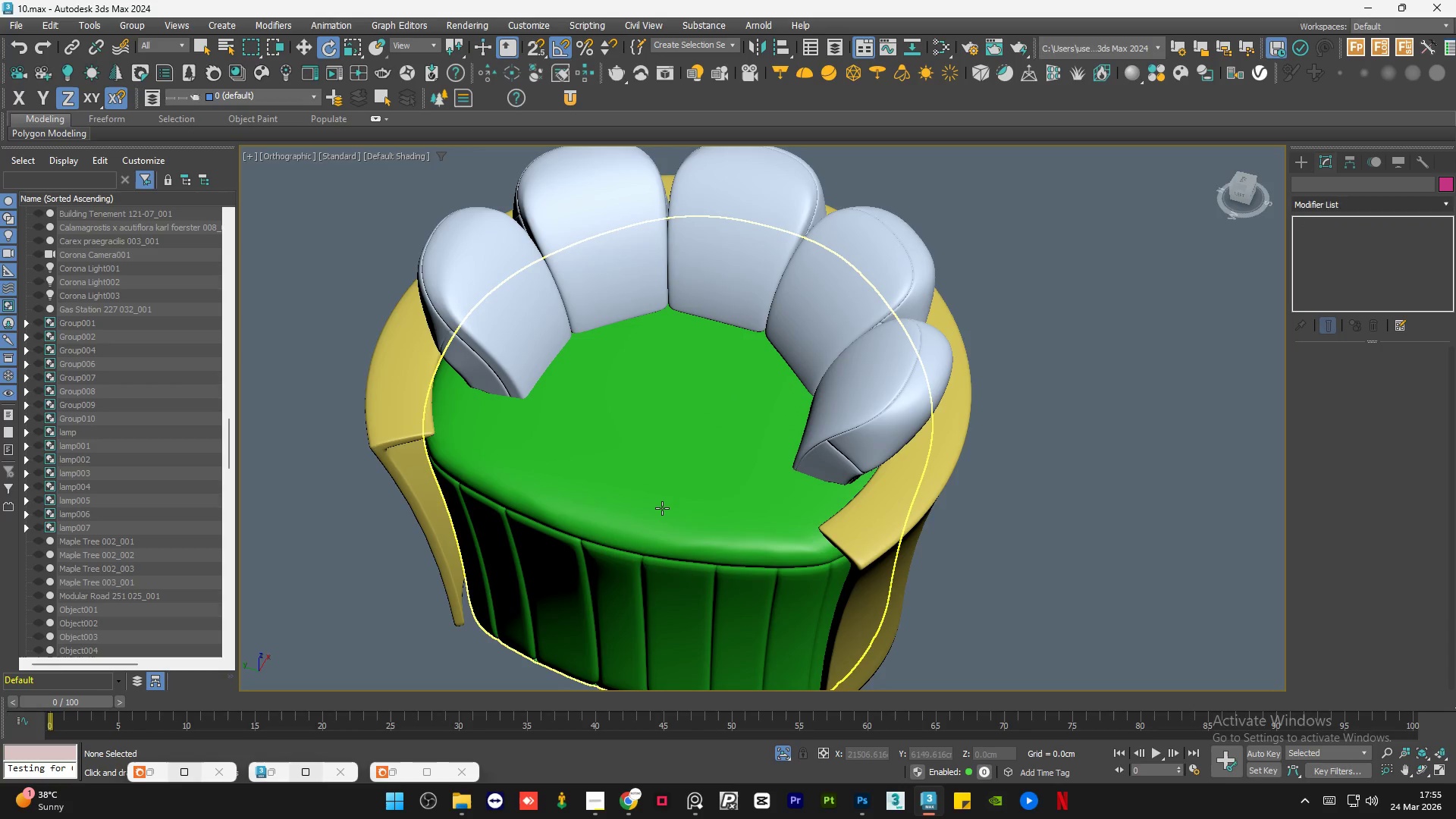 
left_click([984, 430])
 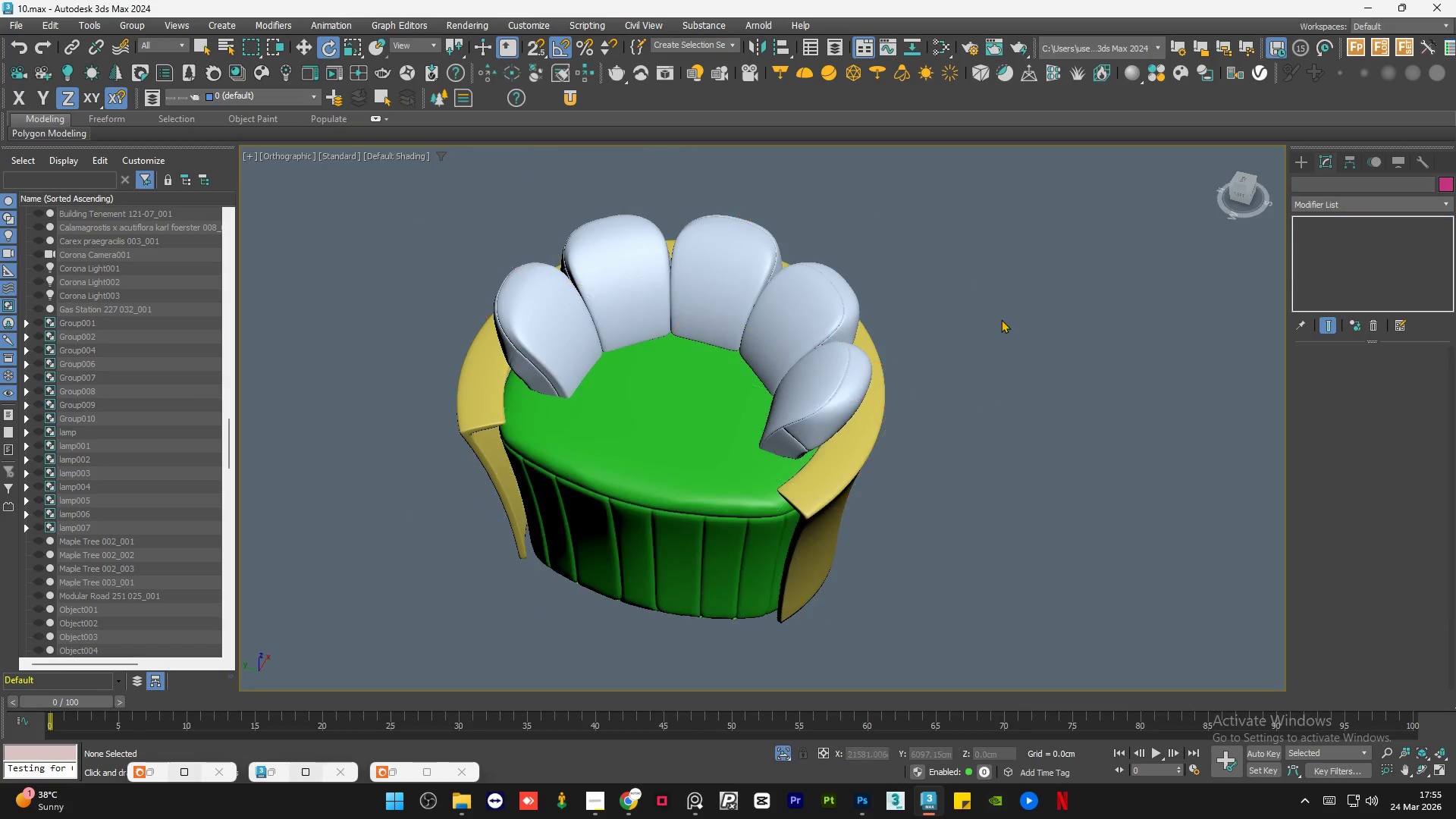 
scroll: coordinate [676, 397], scroll_direction: down, amount: 2.0
 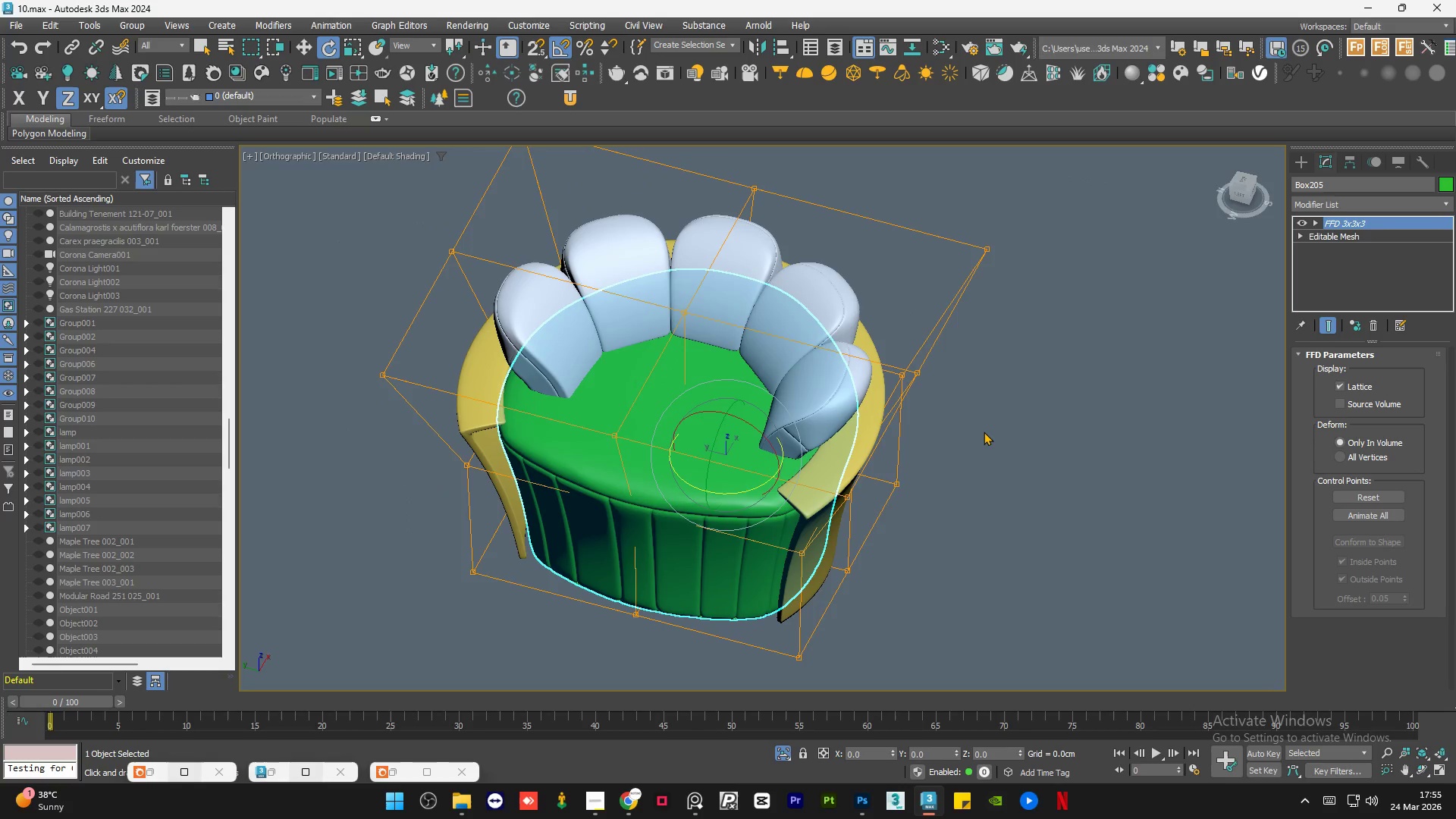 
left_click_drag(start_coordinate=[1001, 316], to_coordinate=[619, 475])
 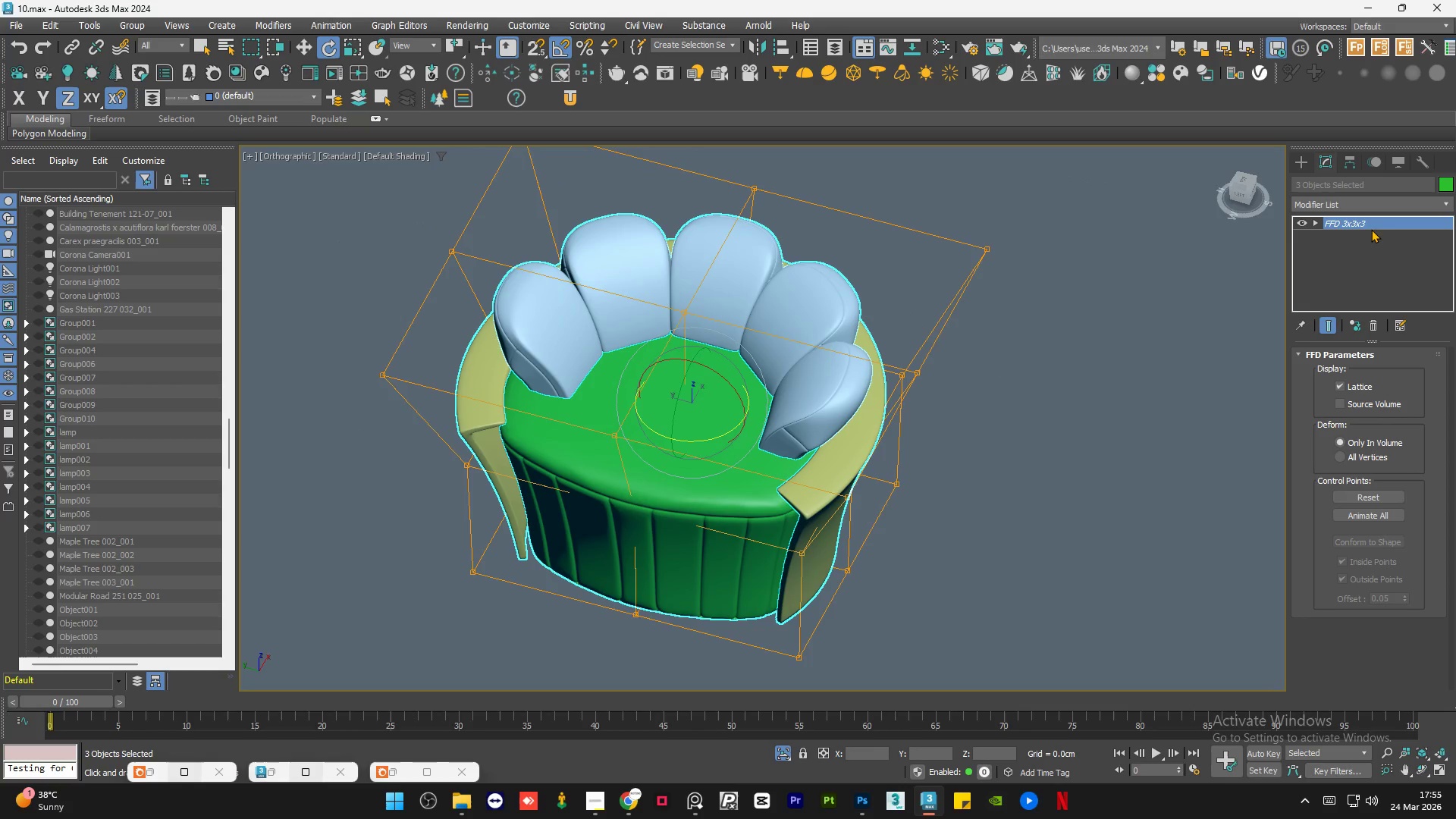 
right_click([1372, 224])
 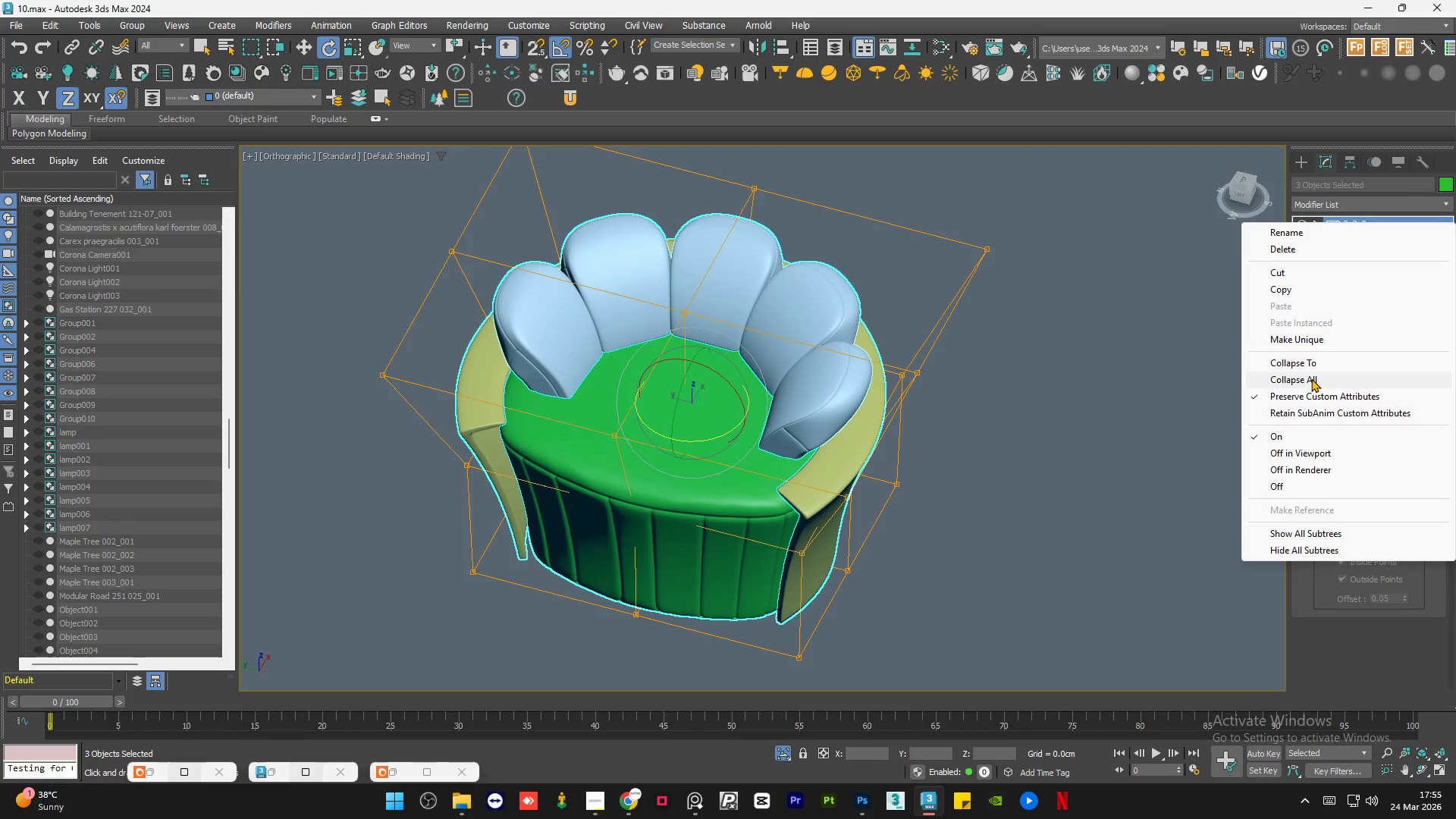 
left_click([1311, 378])
 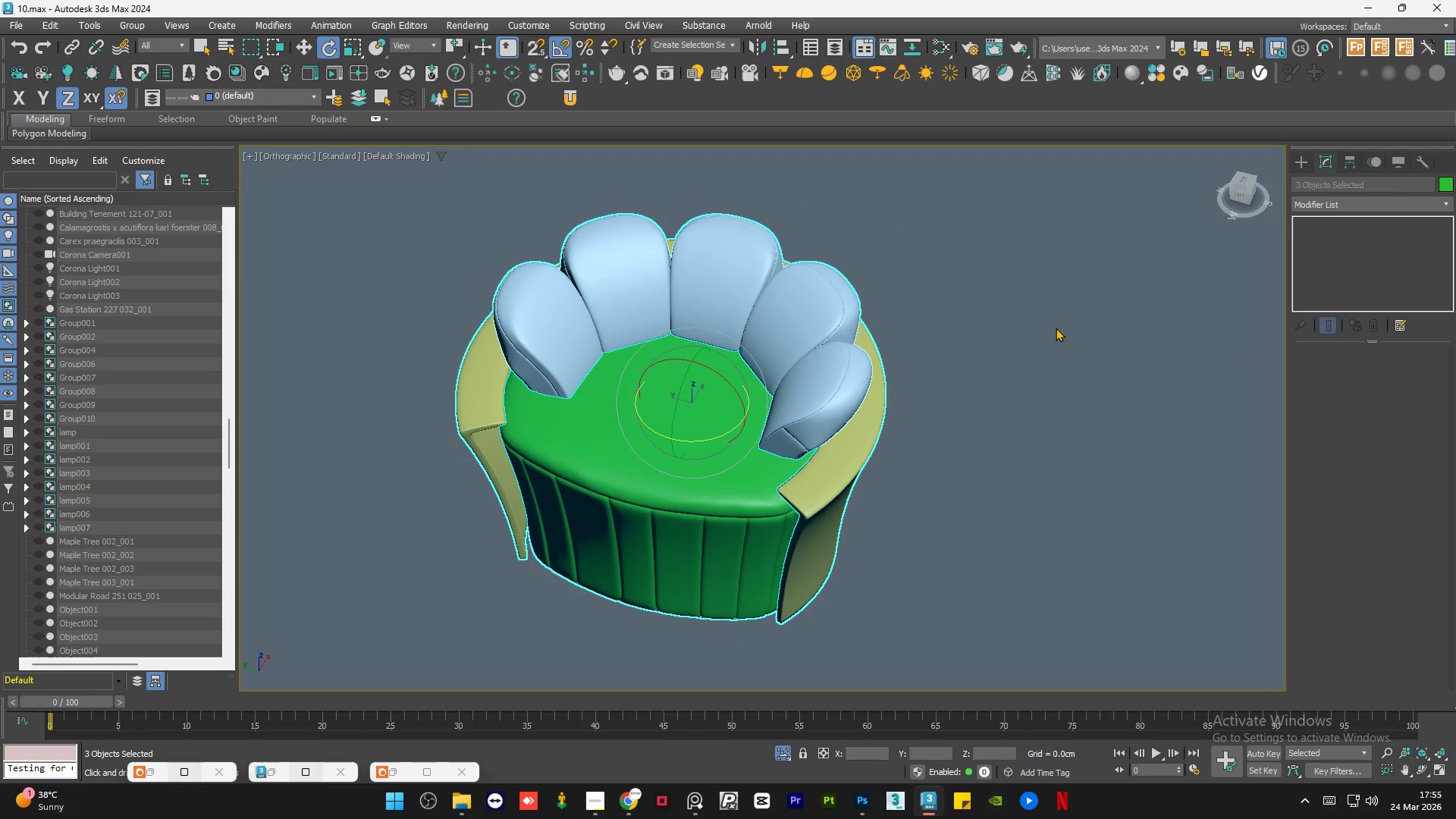 
left_click([1058, 333])
 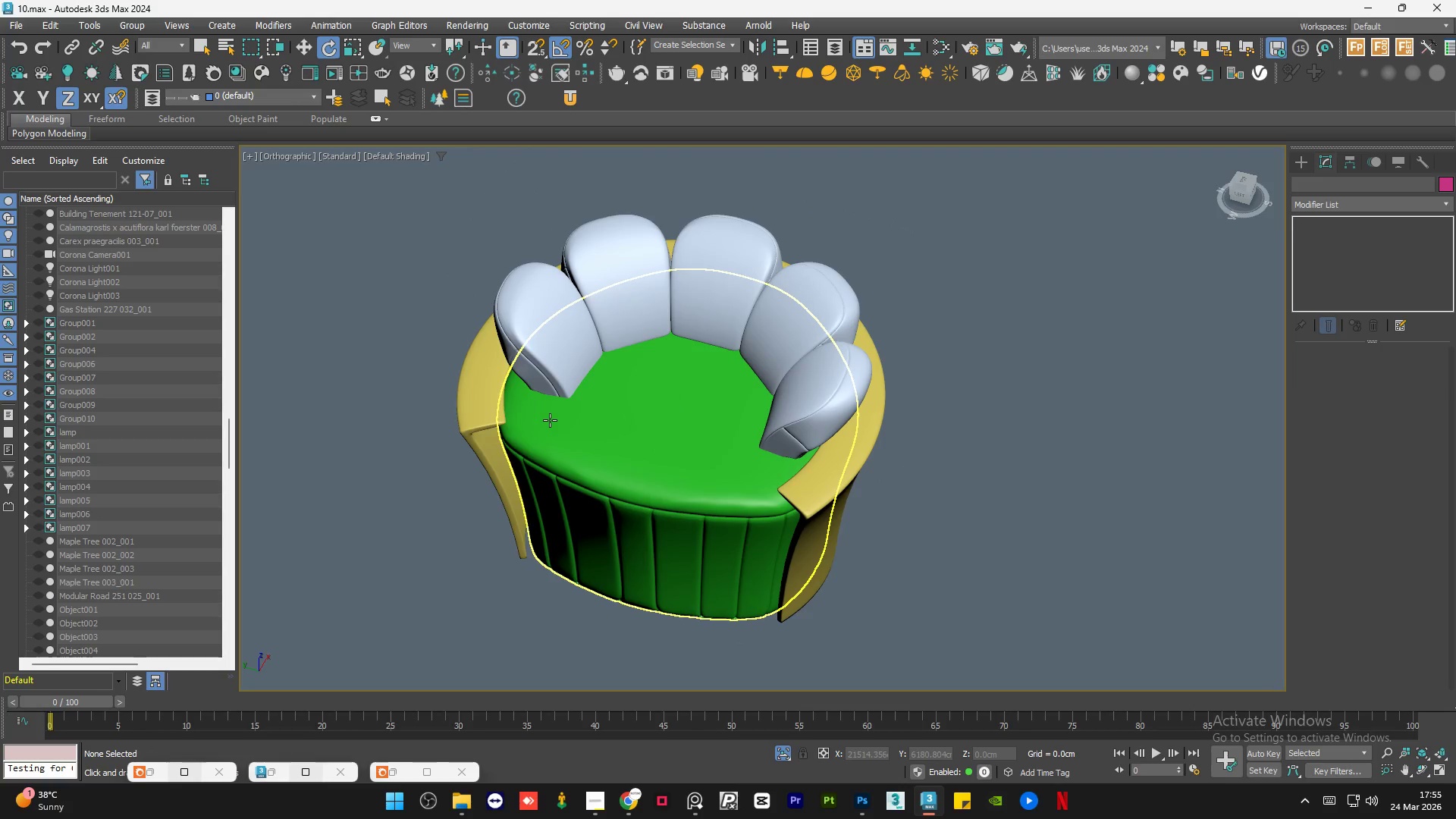 
left_click([550, 420])
 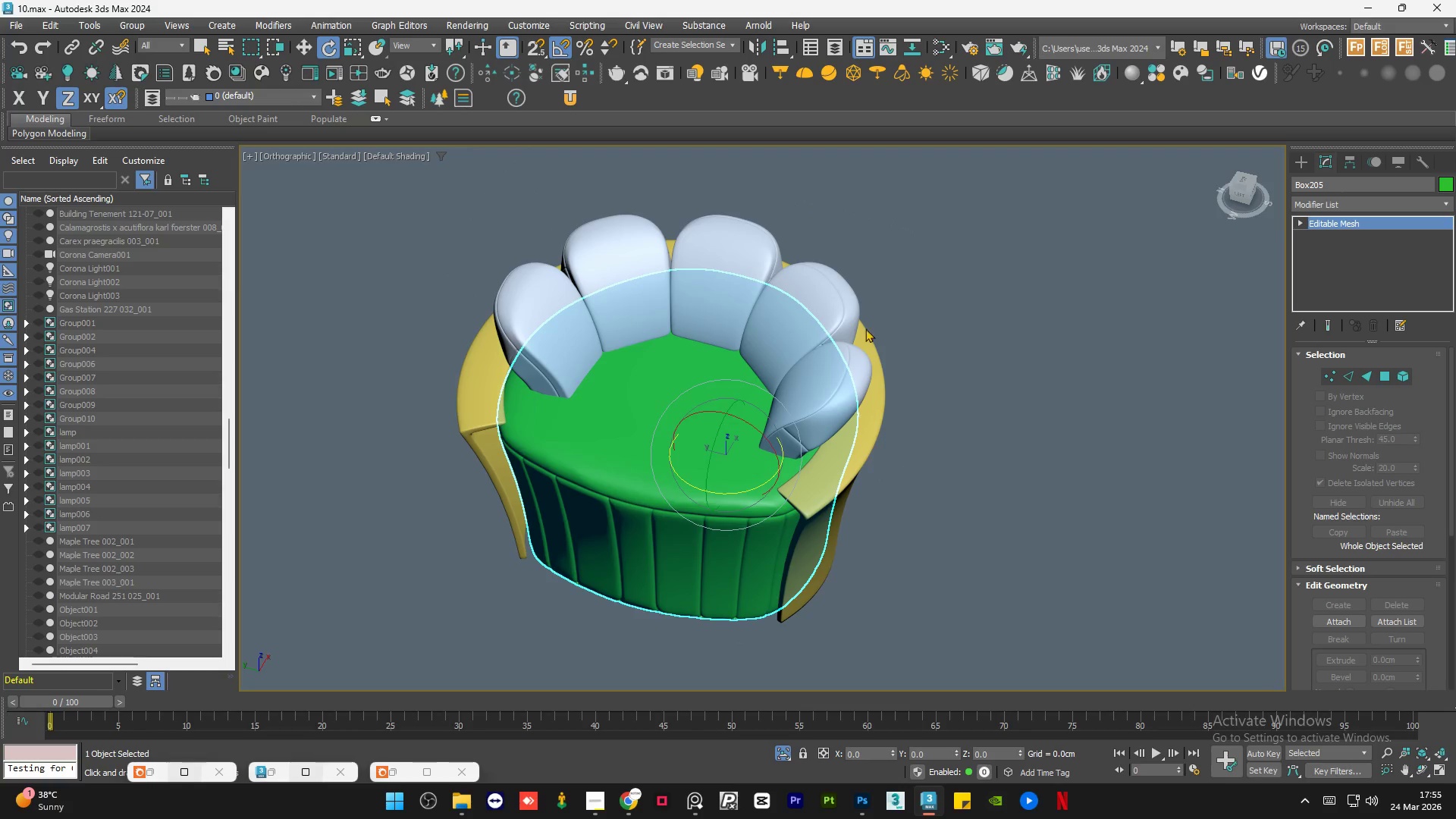 
left_click([805, 312])
 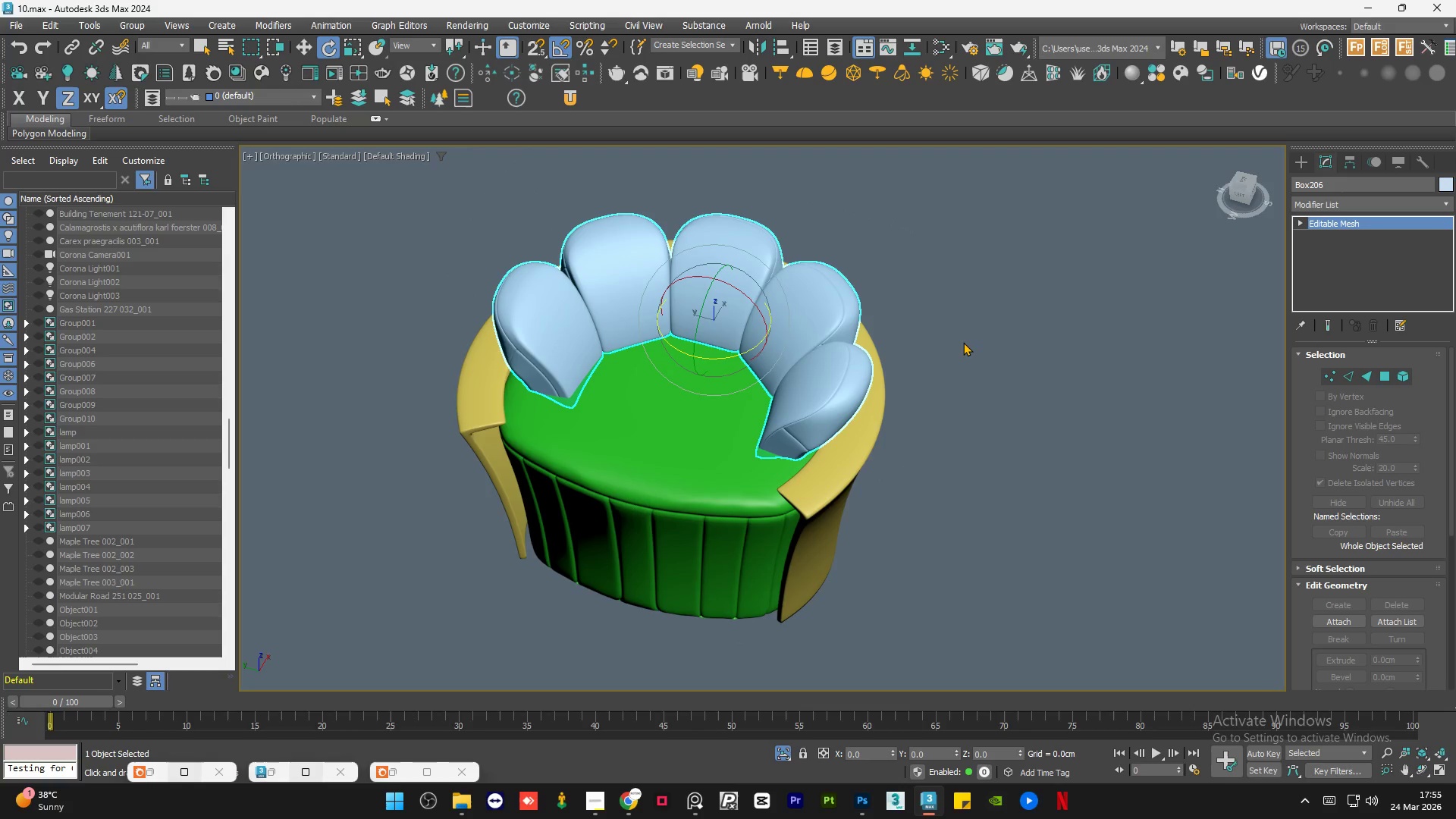 
left_click([963, 342])
 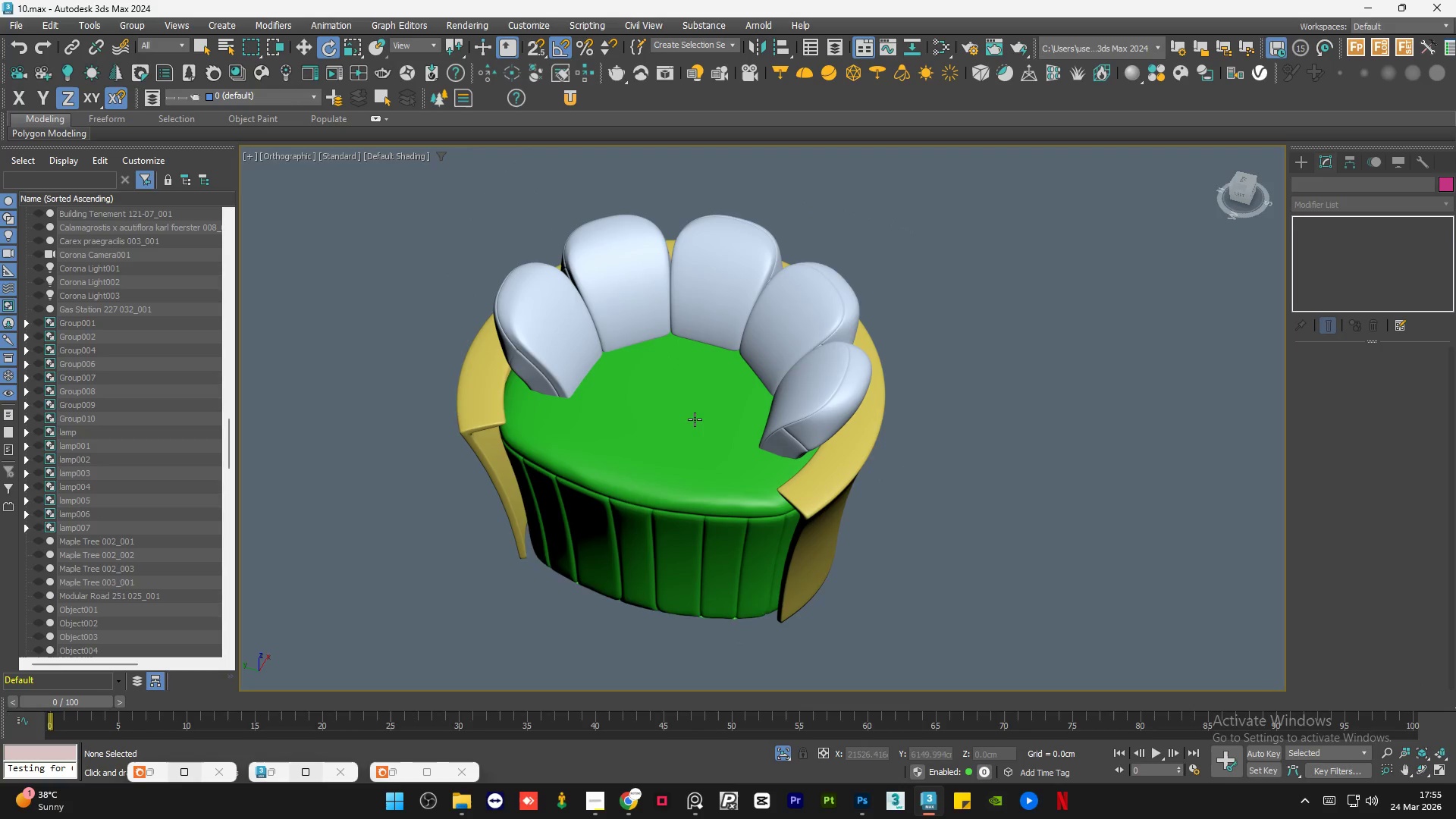 
left_click([693, 420])
 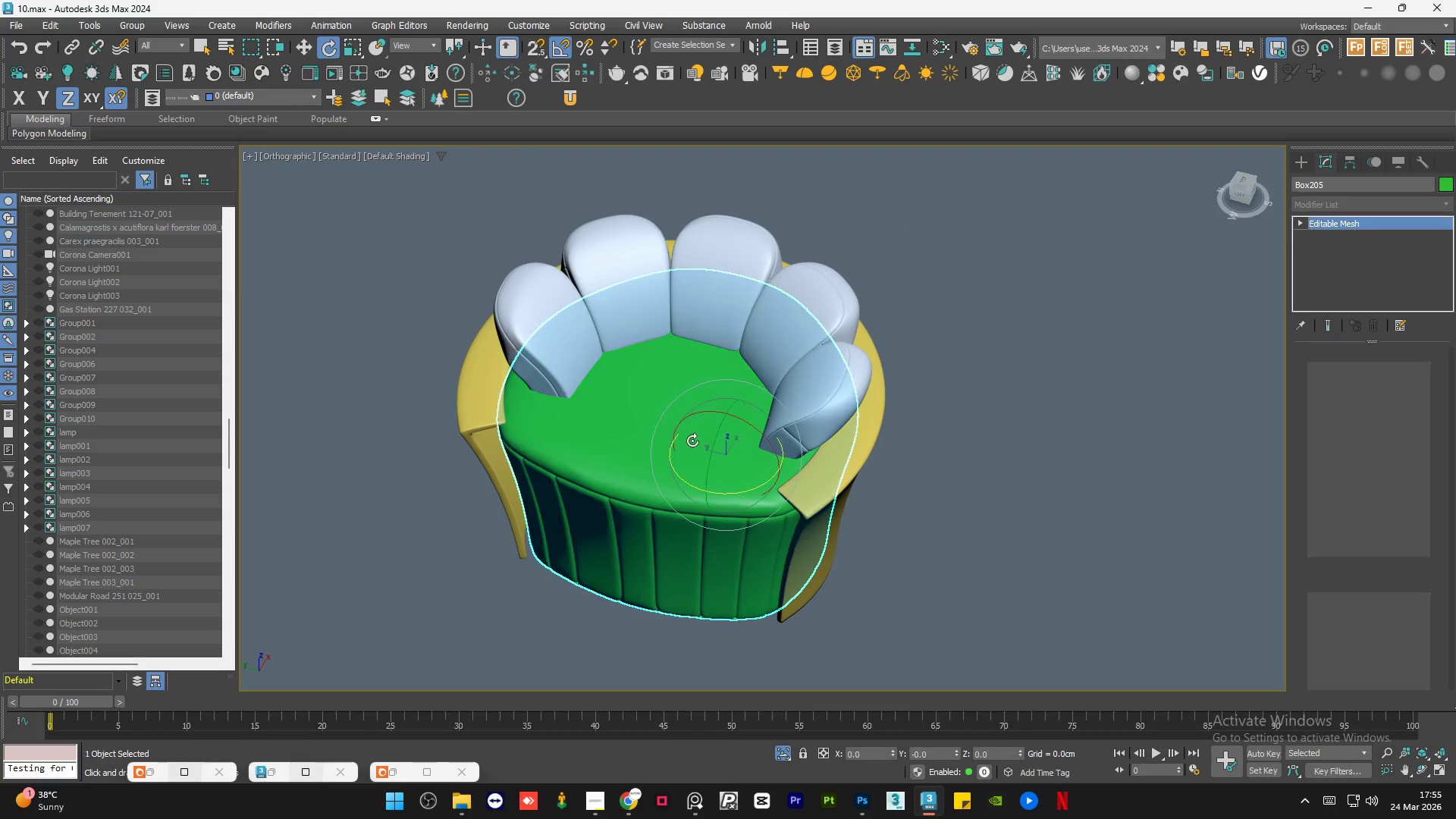 
hold_key(key=AltLeft, duration=1.5)
 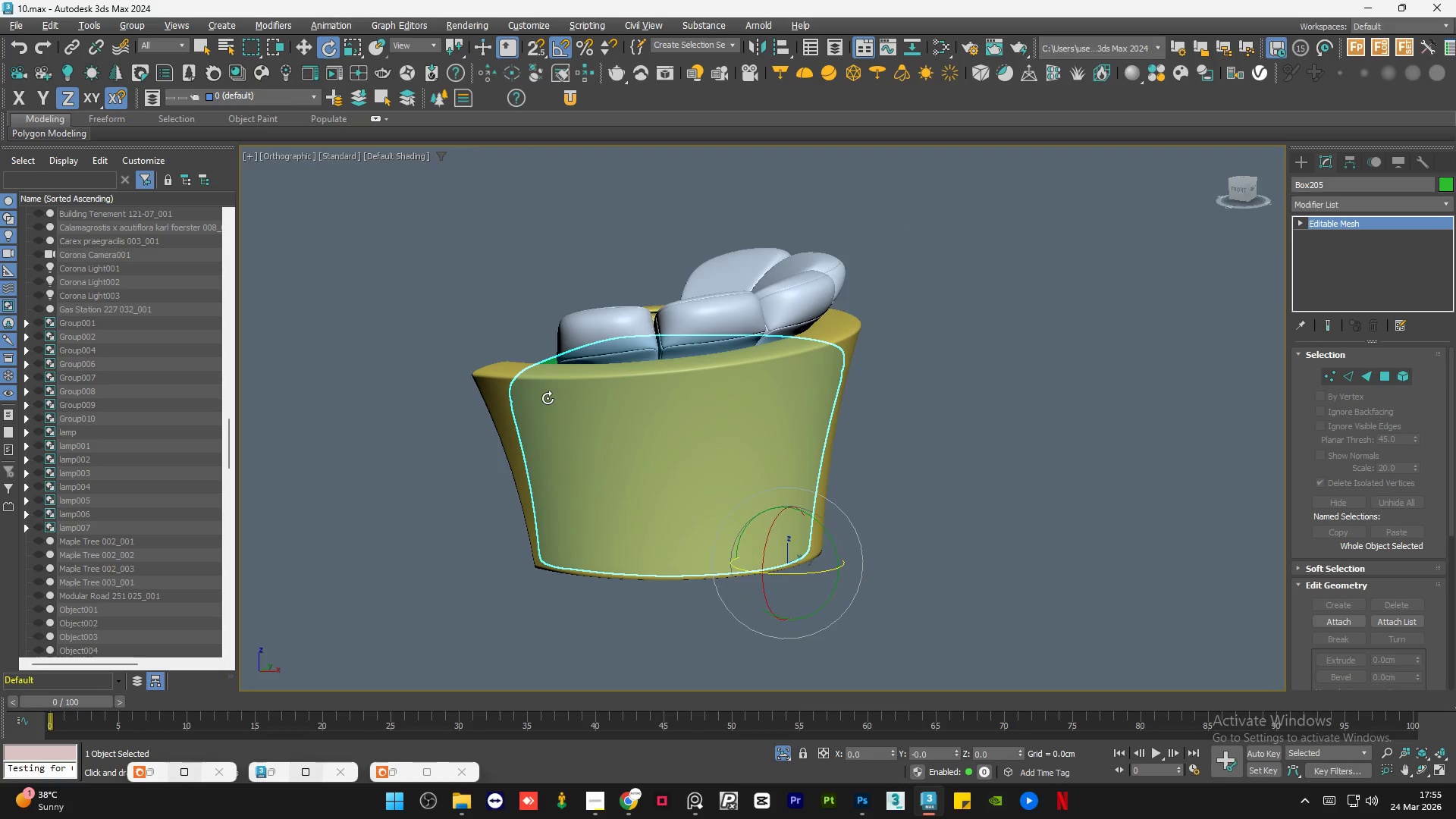 
hold_key(key=AltLeft, duration=1.5)
 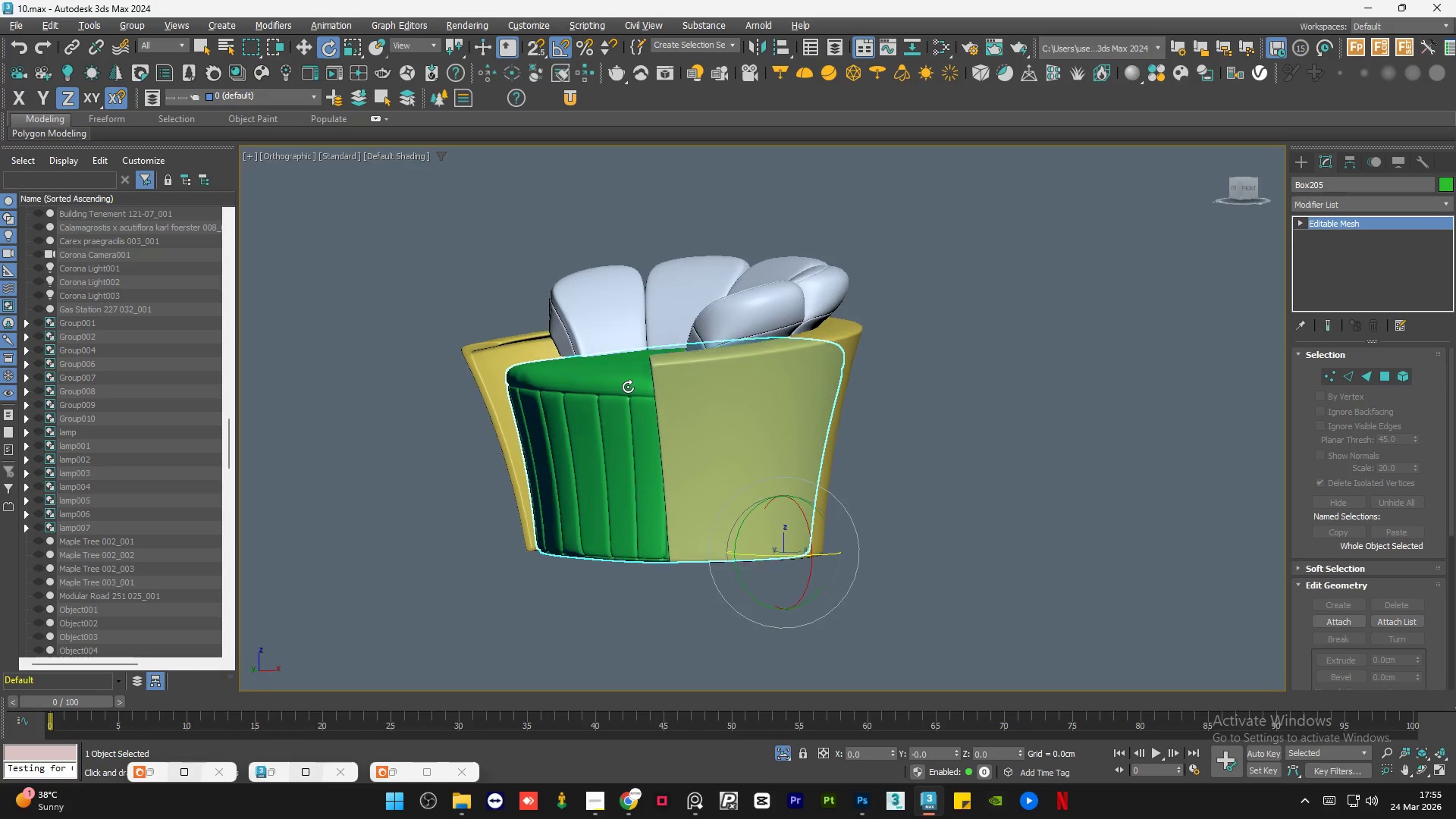 
hold_key(key=AltLeft, duration=1.09)
 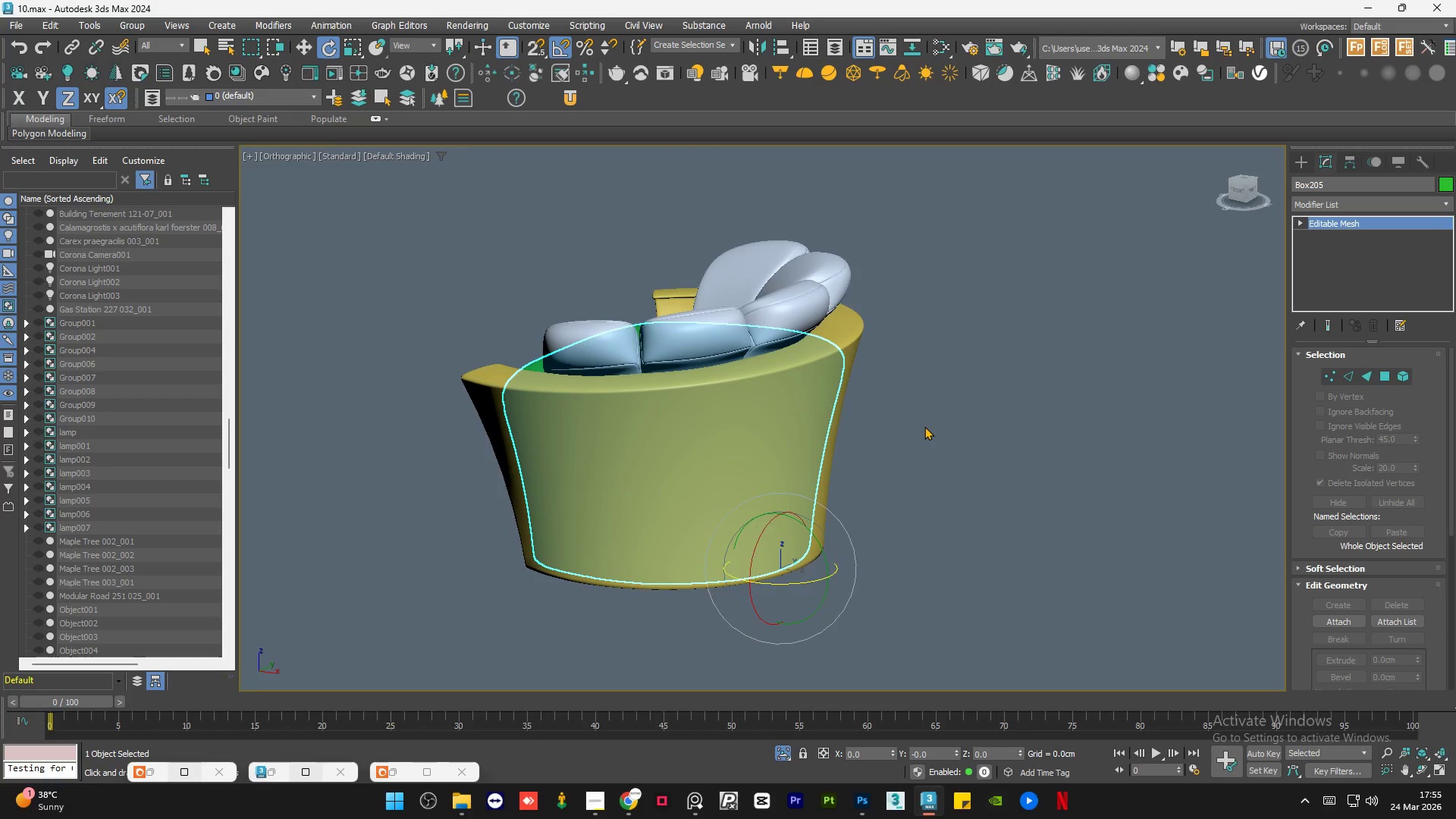 
left_click([924, 426])
 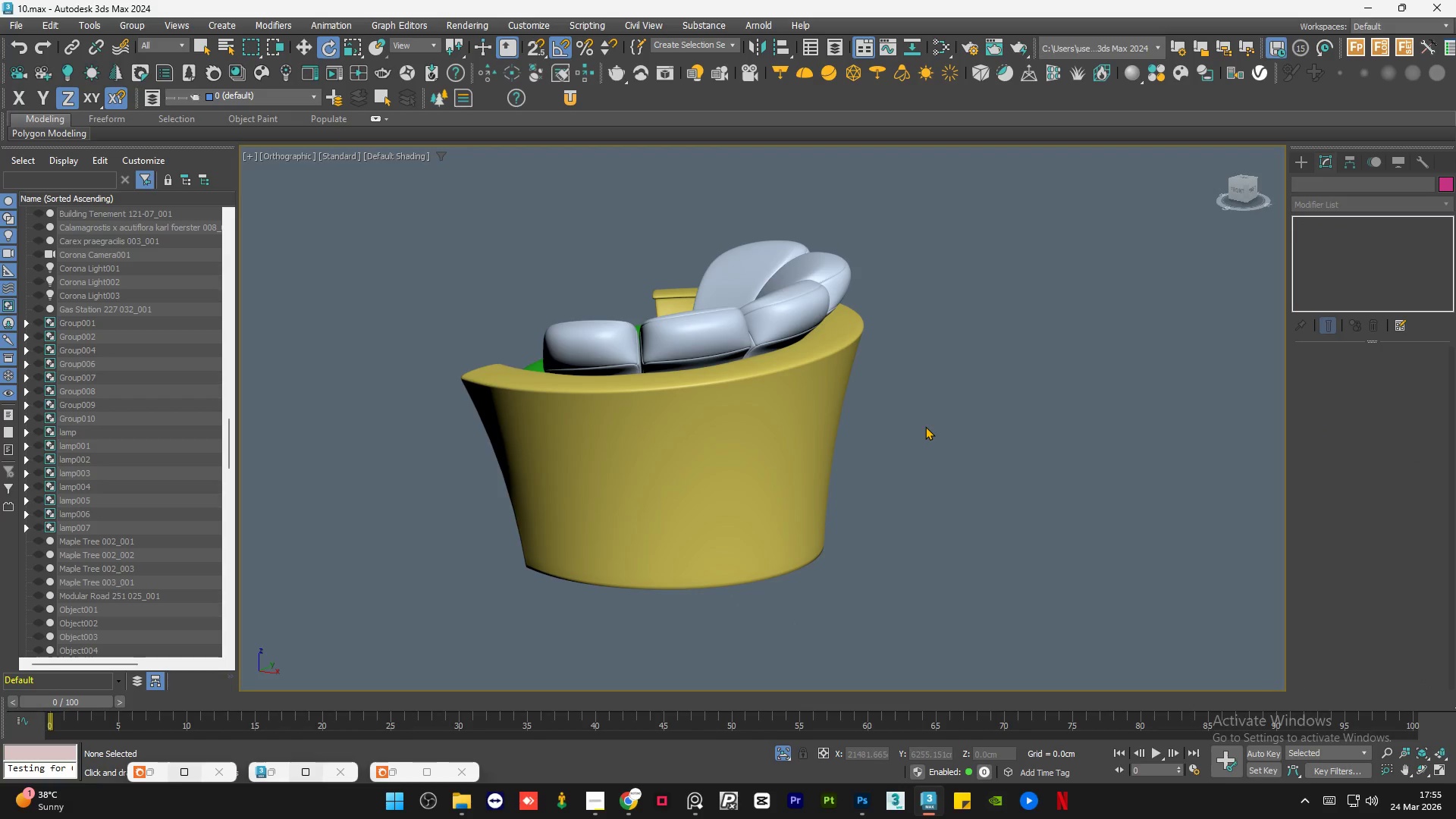 
hold_key(key=AltLeft, duration=0.84)
 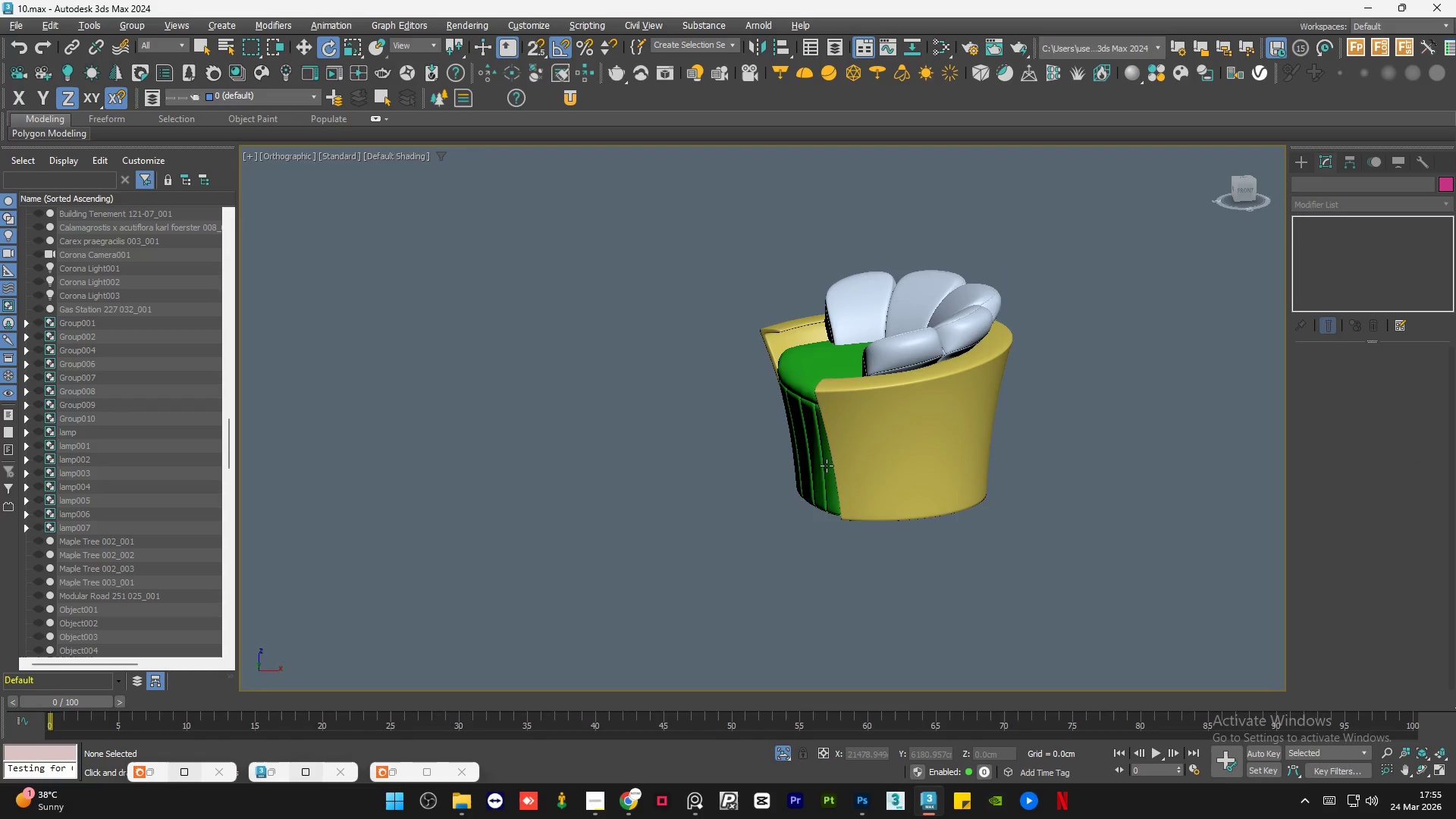 
hold_key(key=AltLeft, duration=1.36)
scroll: coordinate [664, 411], scroll_direction: down, amount: 1.0
 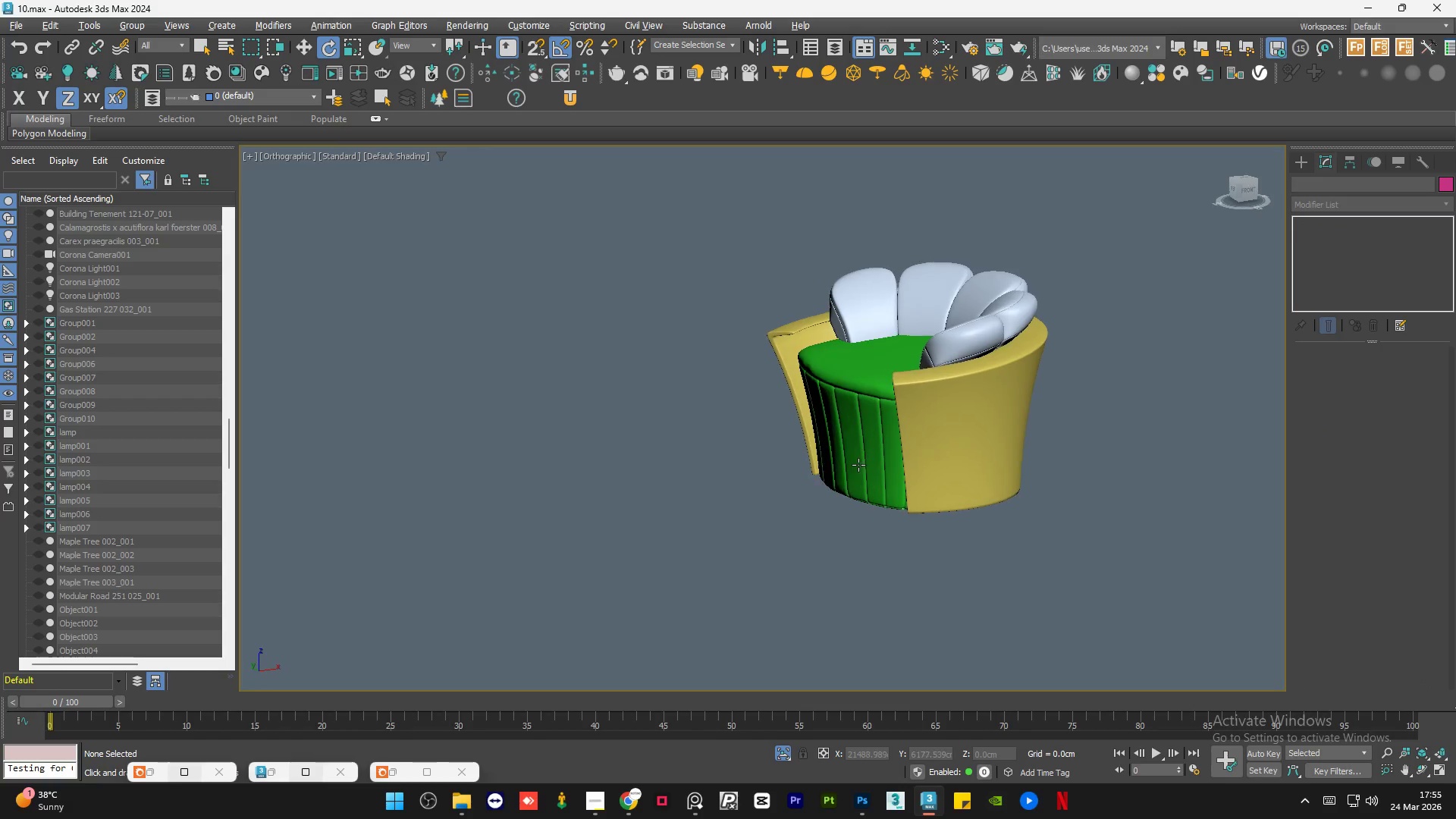 
scroll: coordinate [999, 375], scroll_direction: up, amount: 4.0
 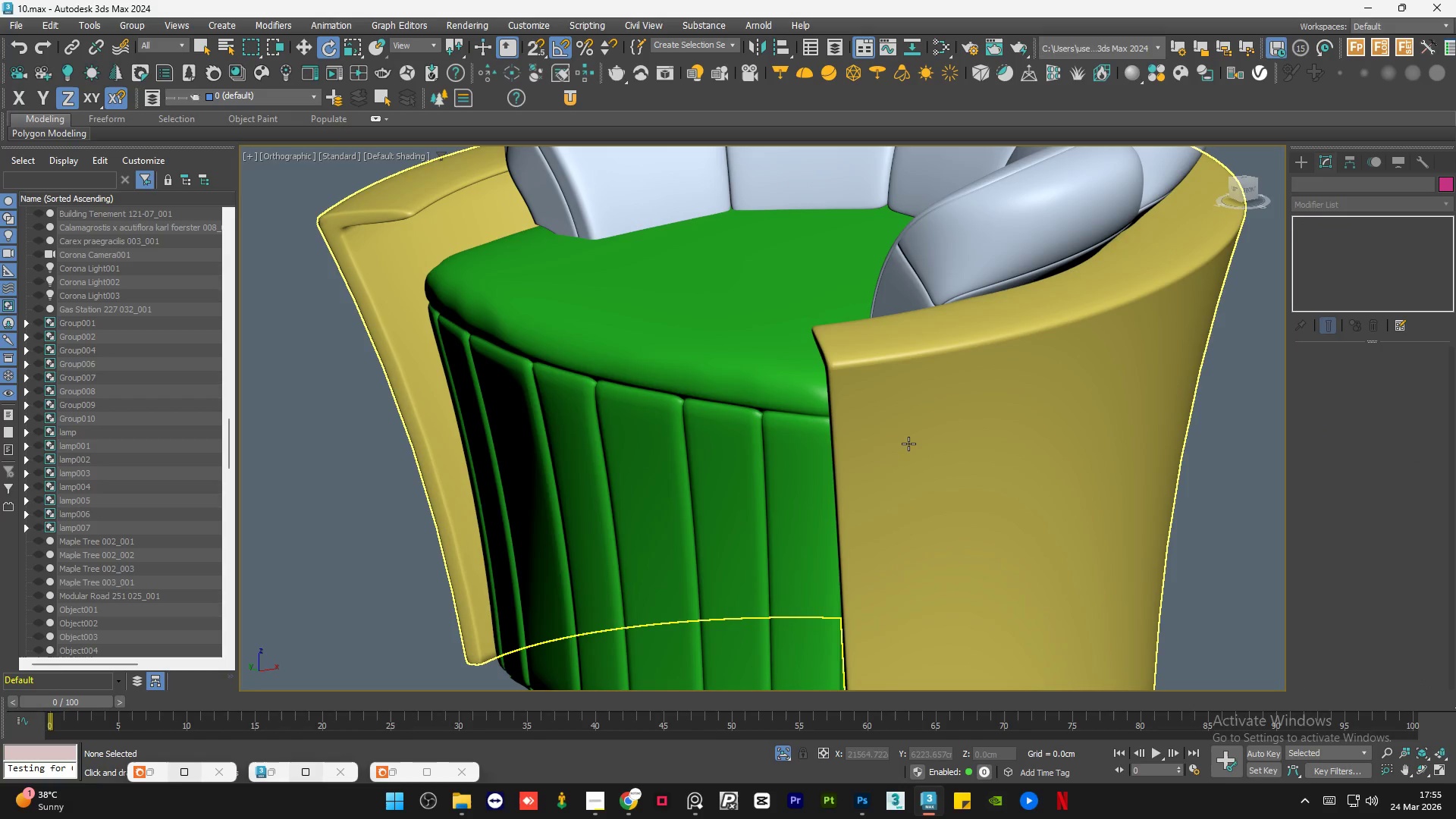 
hold_key(key=AltLeft, duration=0.88)
 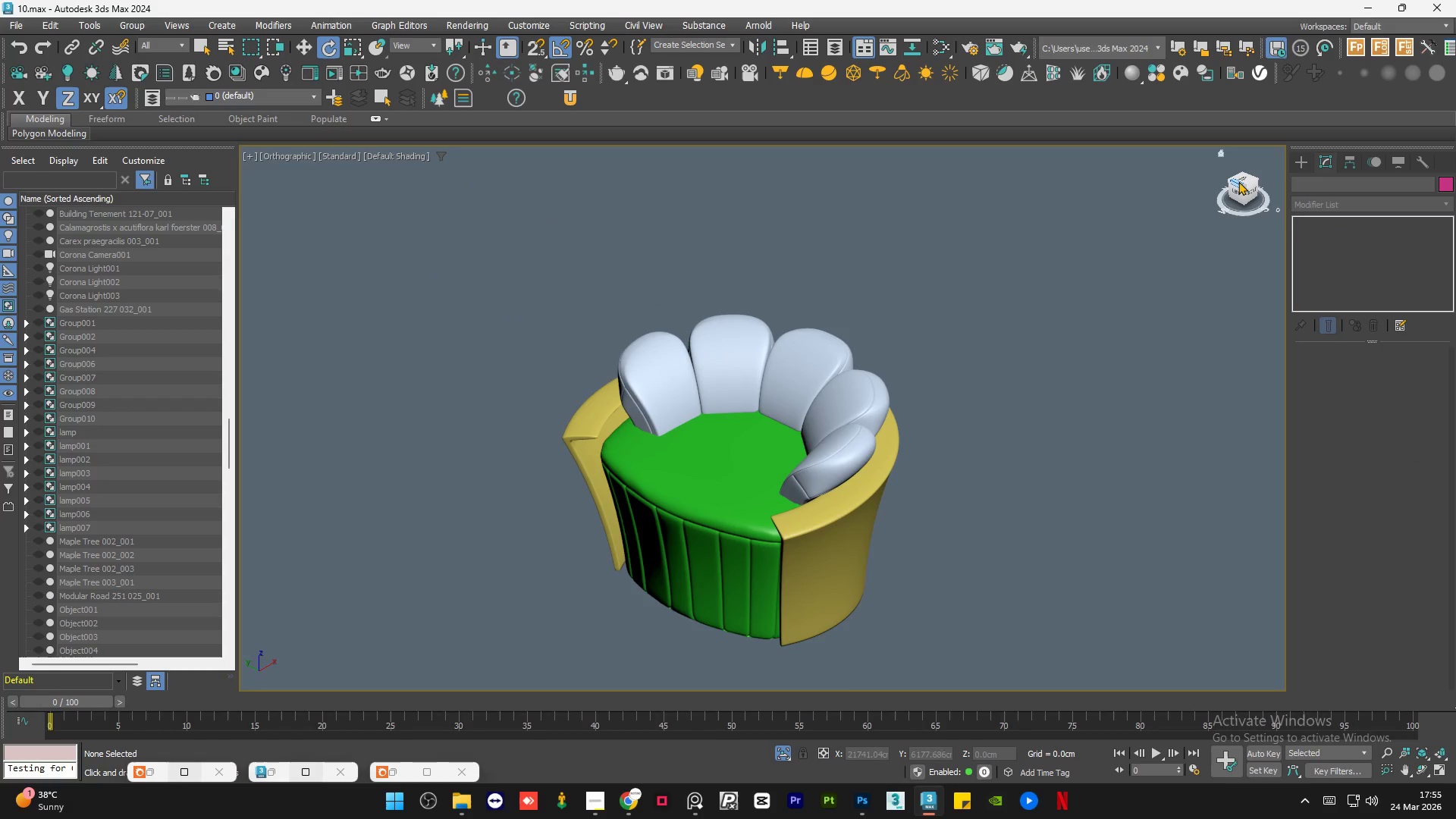 
scroll: coordinate [639, 418], scroll_direction: down, amount: 3.0
 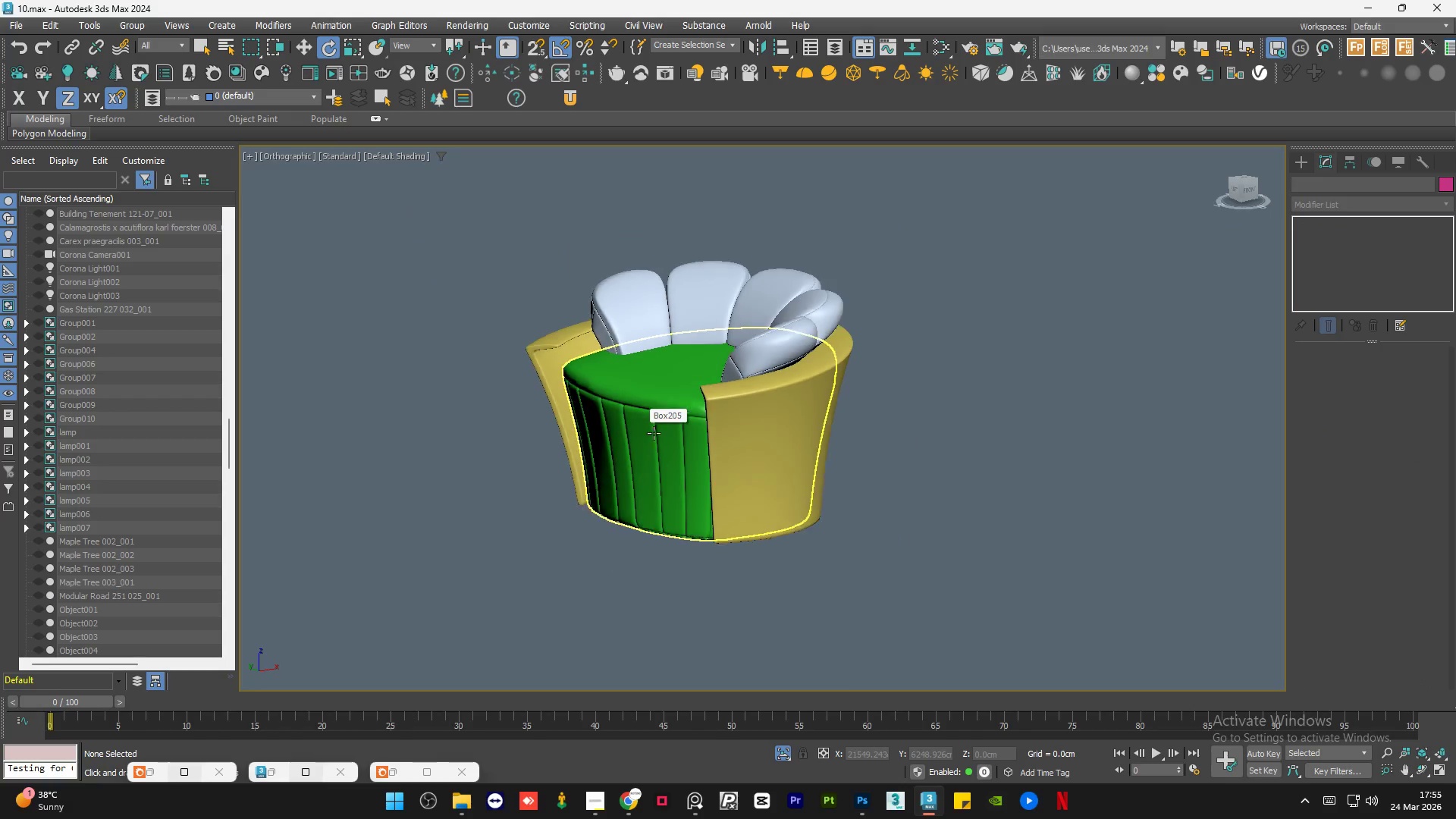 
left_click([1241, 179])
 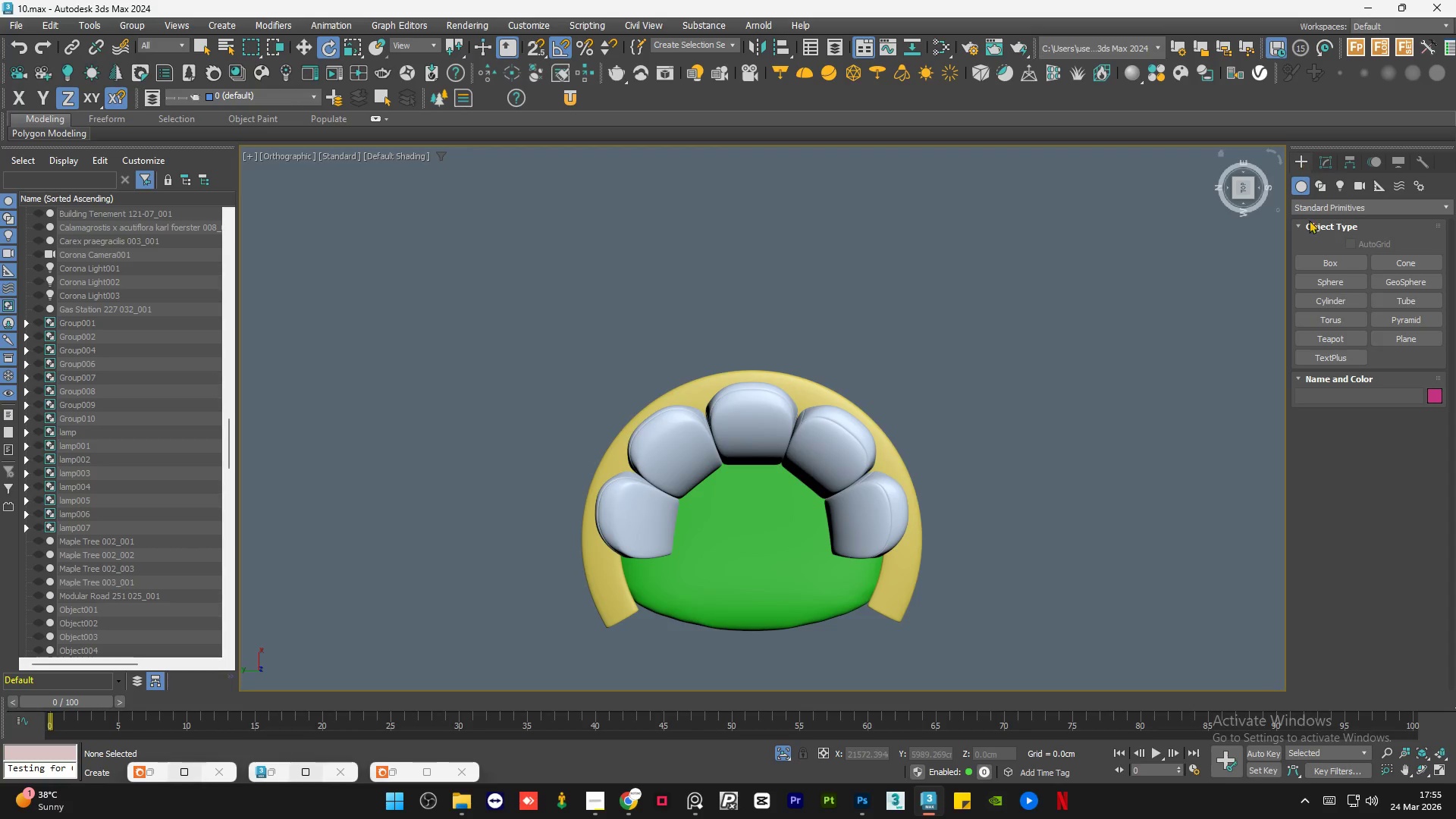 
left_click([1345, 205])
 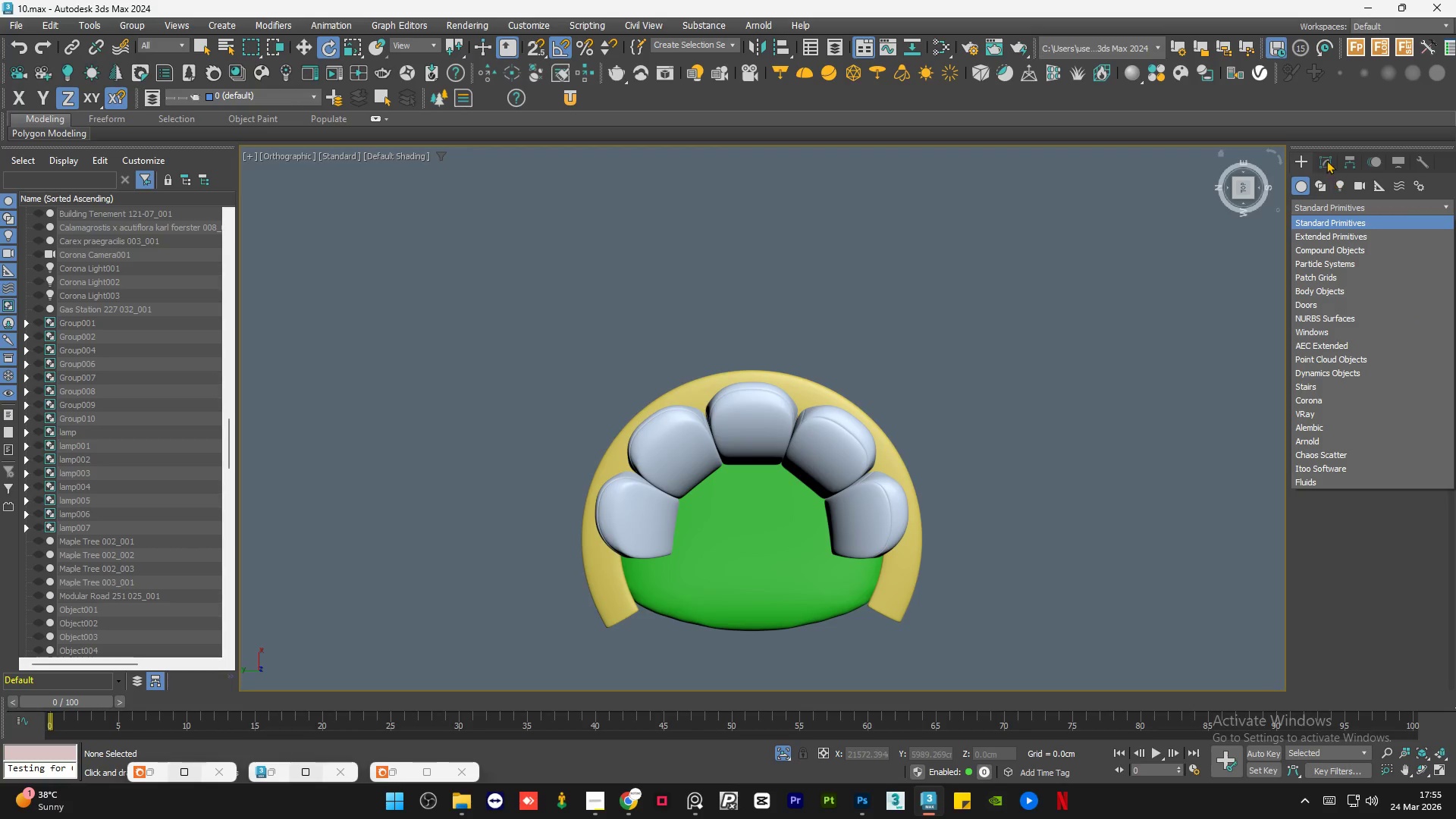 
left_click([1326, 159])
 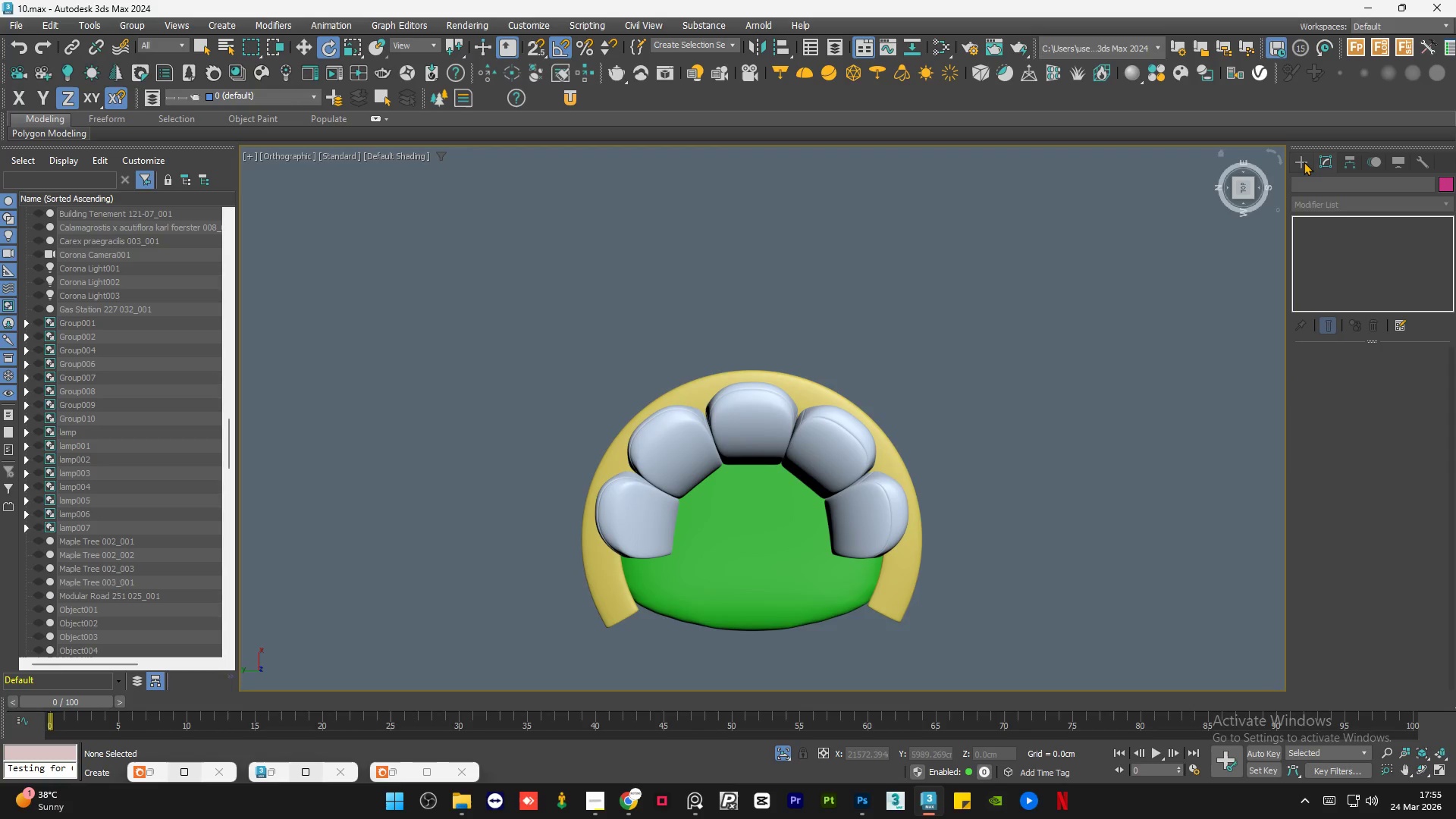 
left_click([1304, 164])
 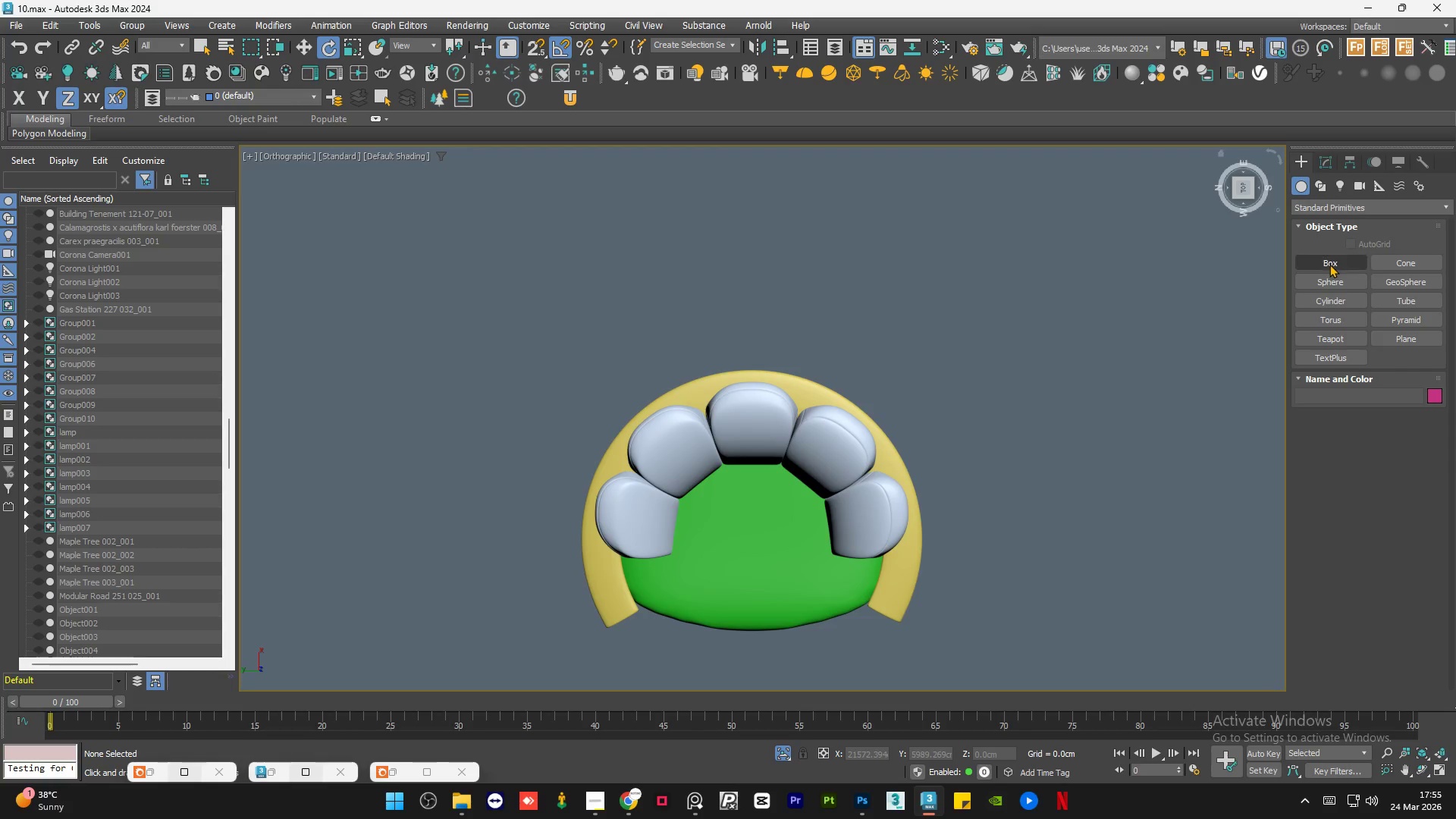 
left_click([1331, 259])
 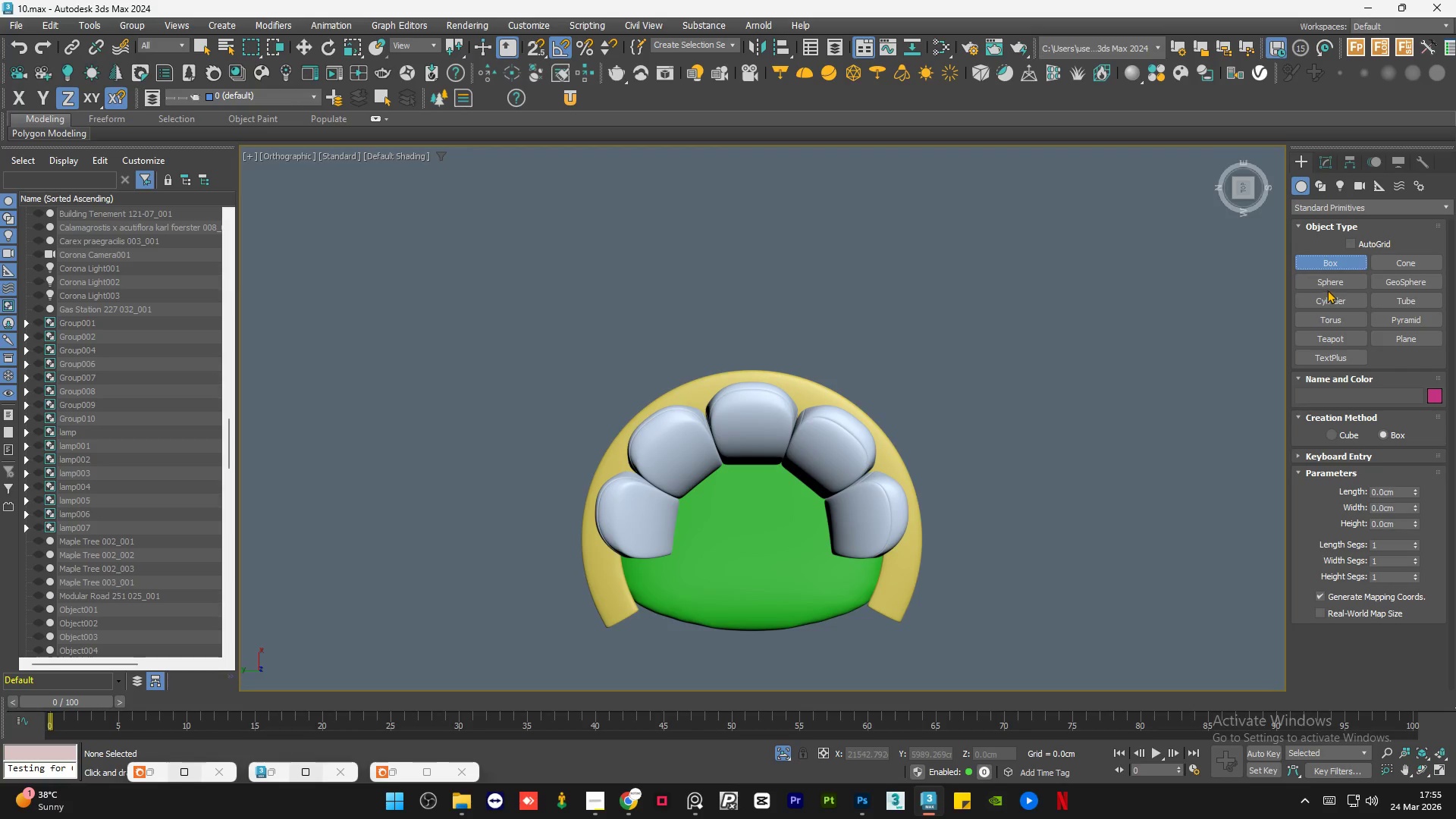 
left_click([1331, 283])
 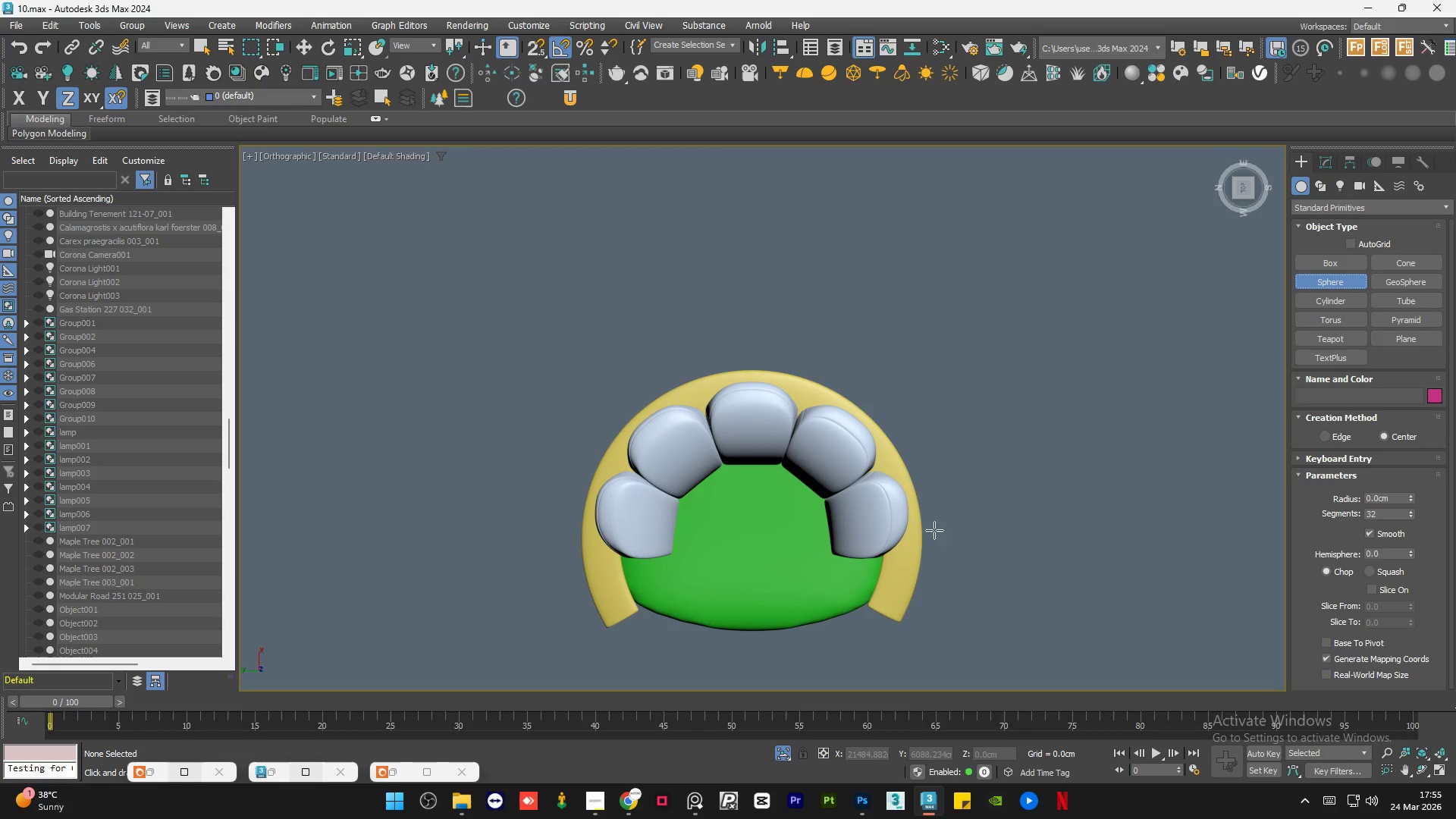 
left_click_drag(start_coordinate=[972, 509], to_coordinate=[965, 518])
 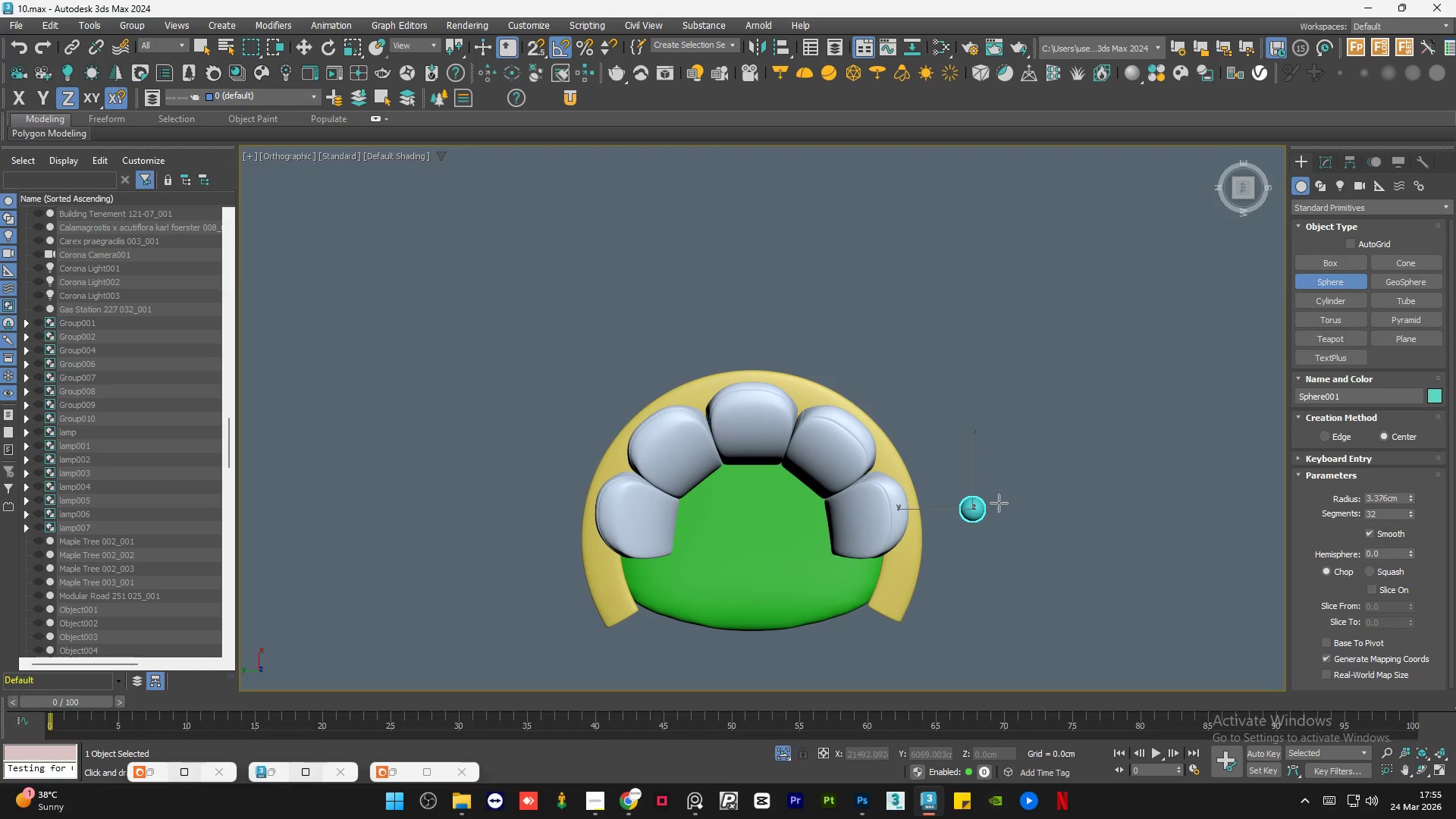 
left_click([999, 503])
 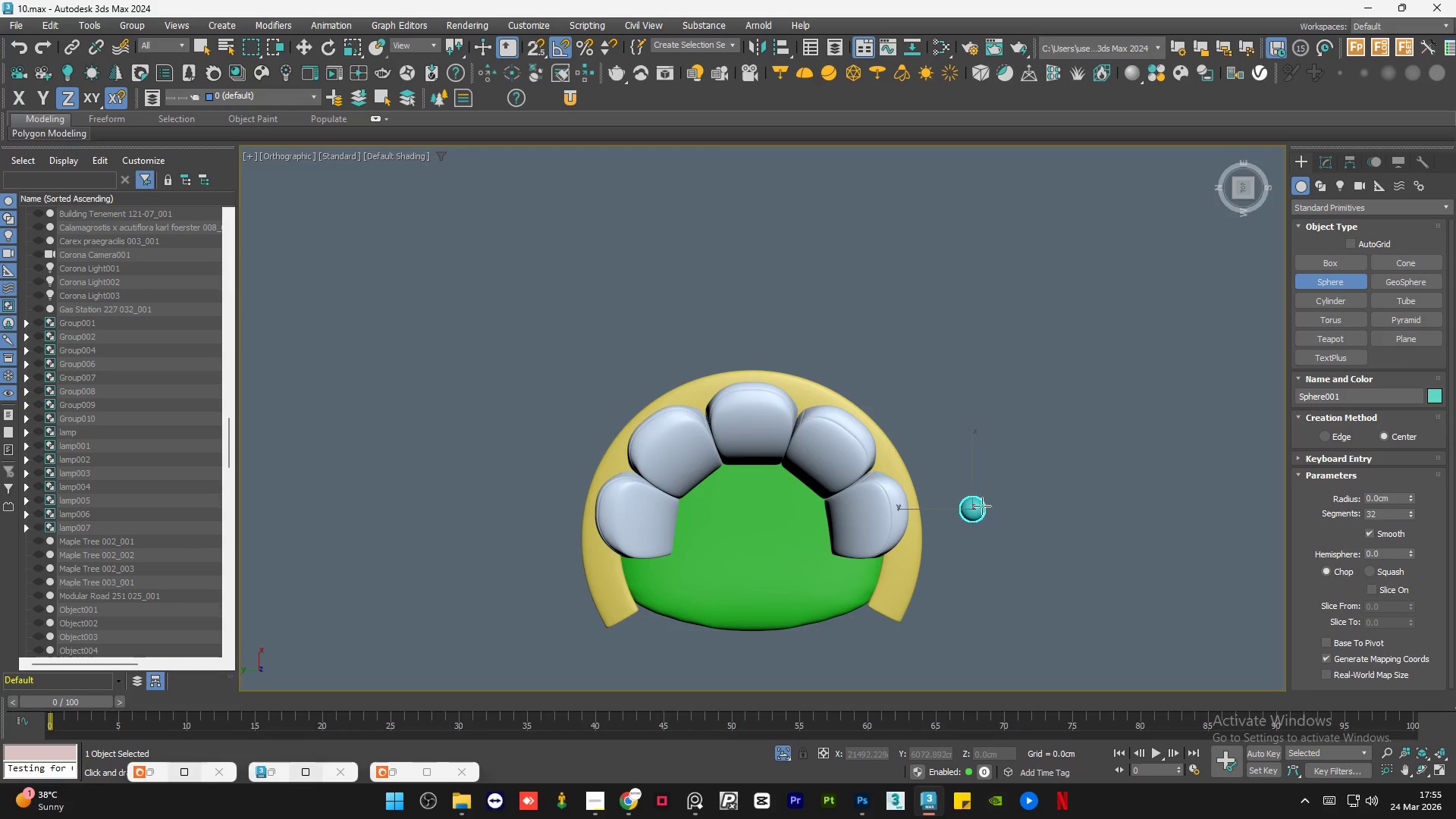 
key(W)
 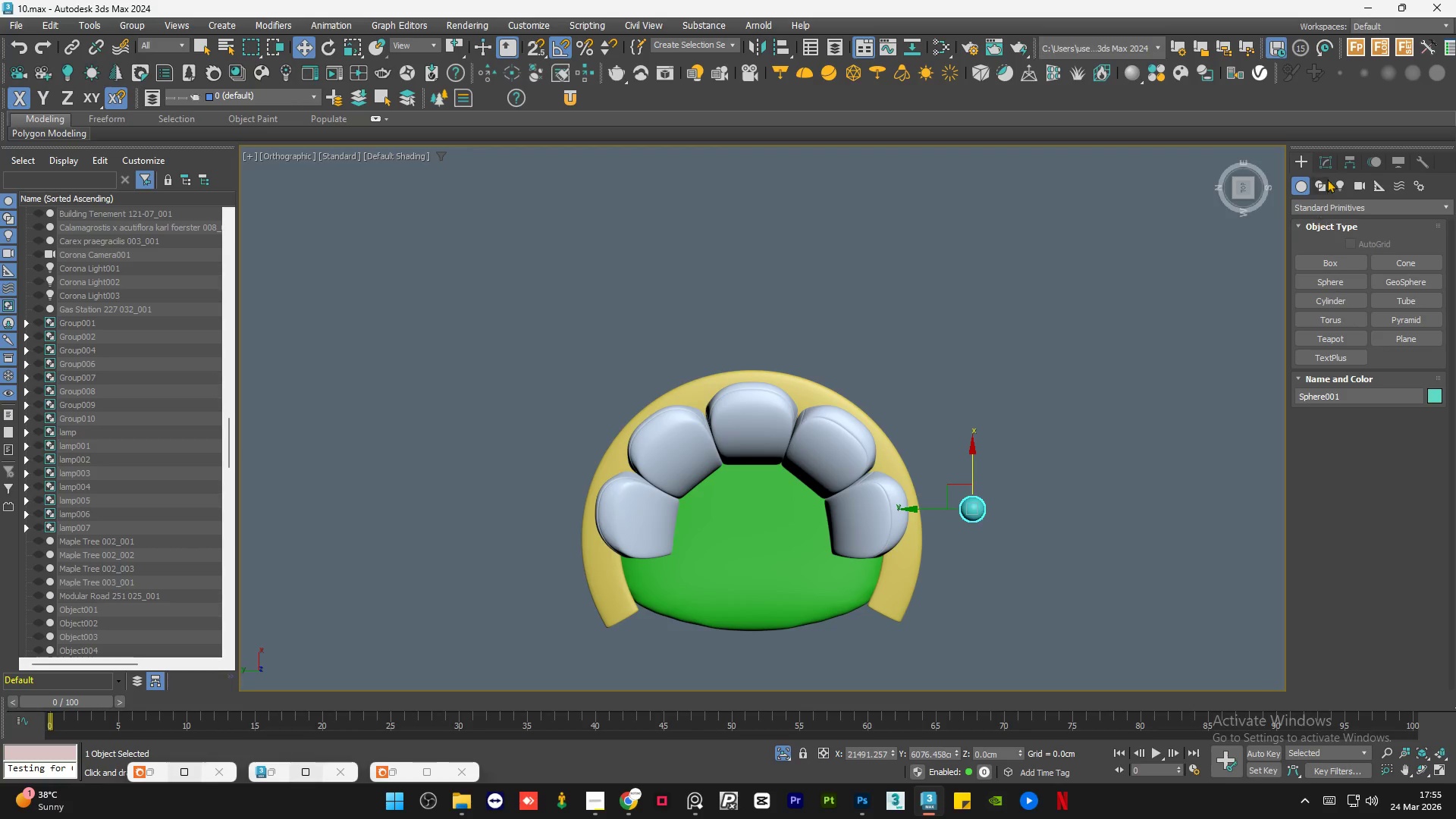 
left_click([1327, 167])
 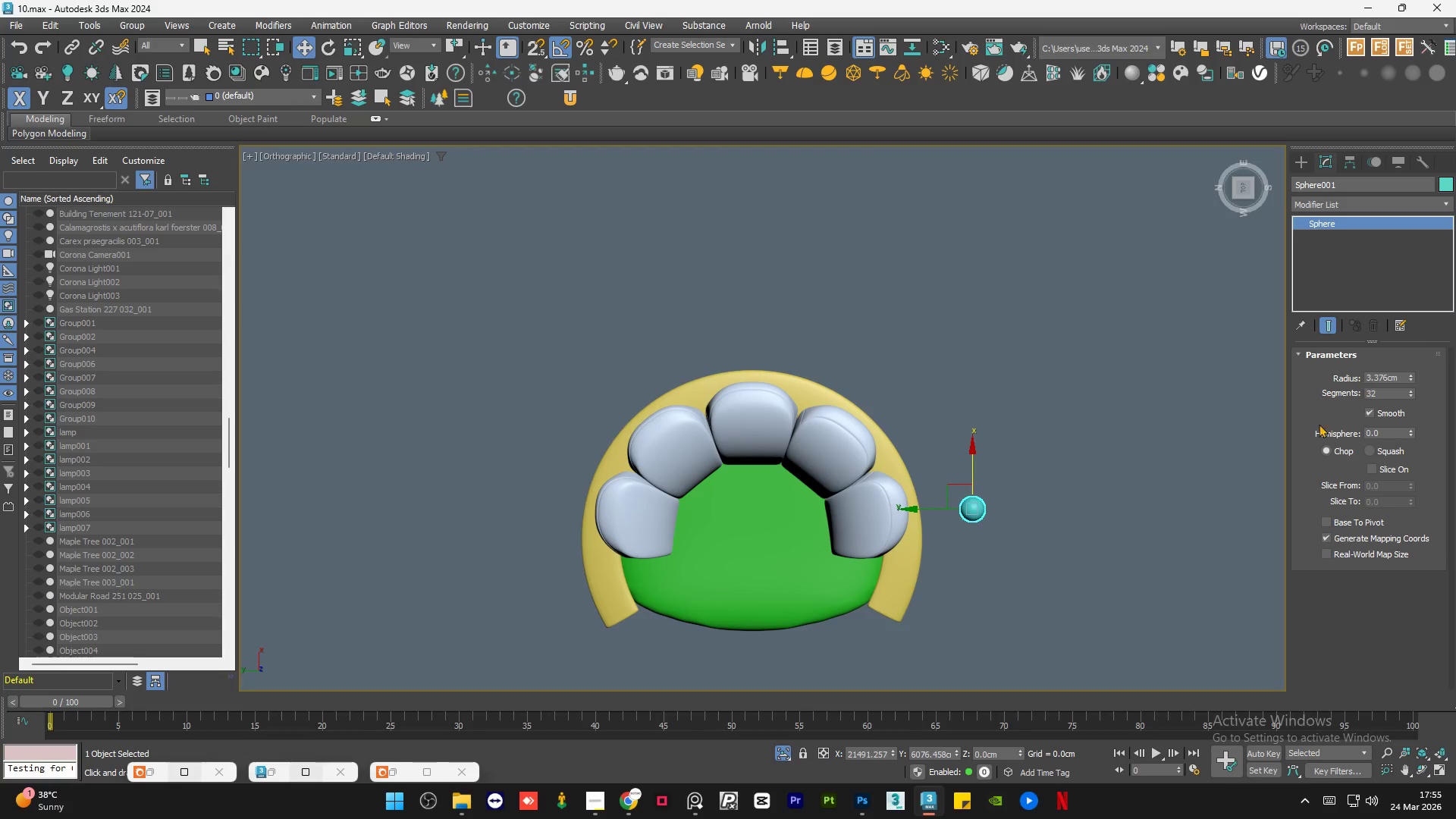 
scroll: coordinate [1124, 488], scroll_direction: up, amount: 1.0
 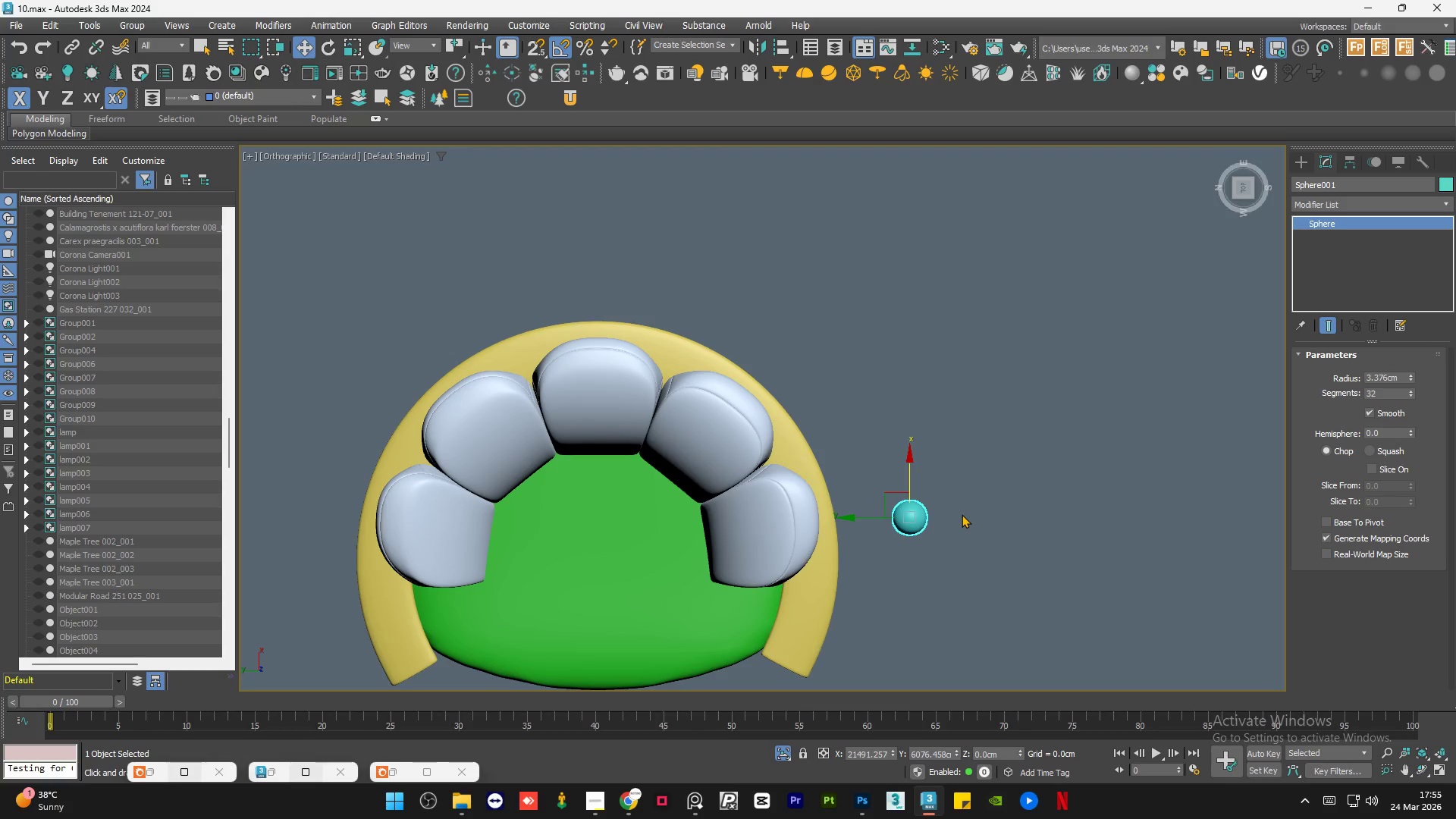 
key(R)
 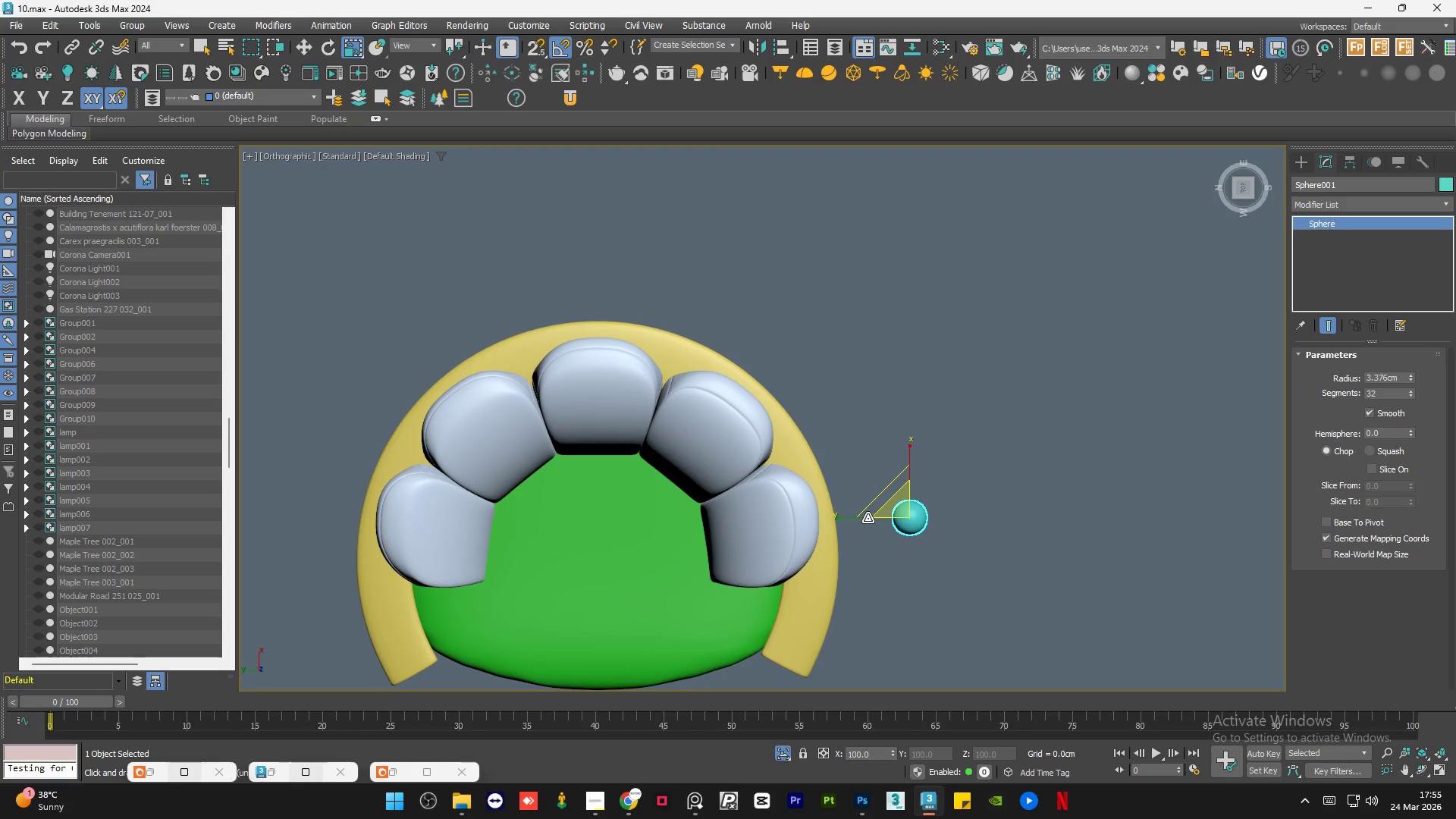 
left_click_drag(start_coordinate=[866, 519], to_coordinate=[977, 518])
 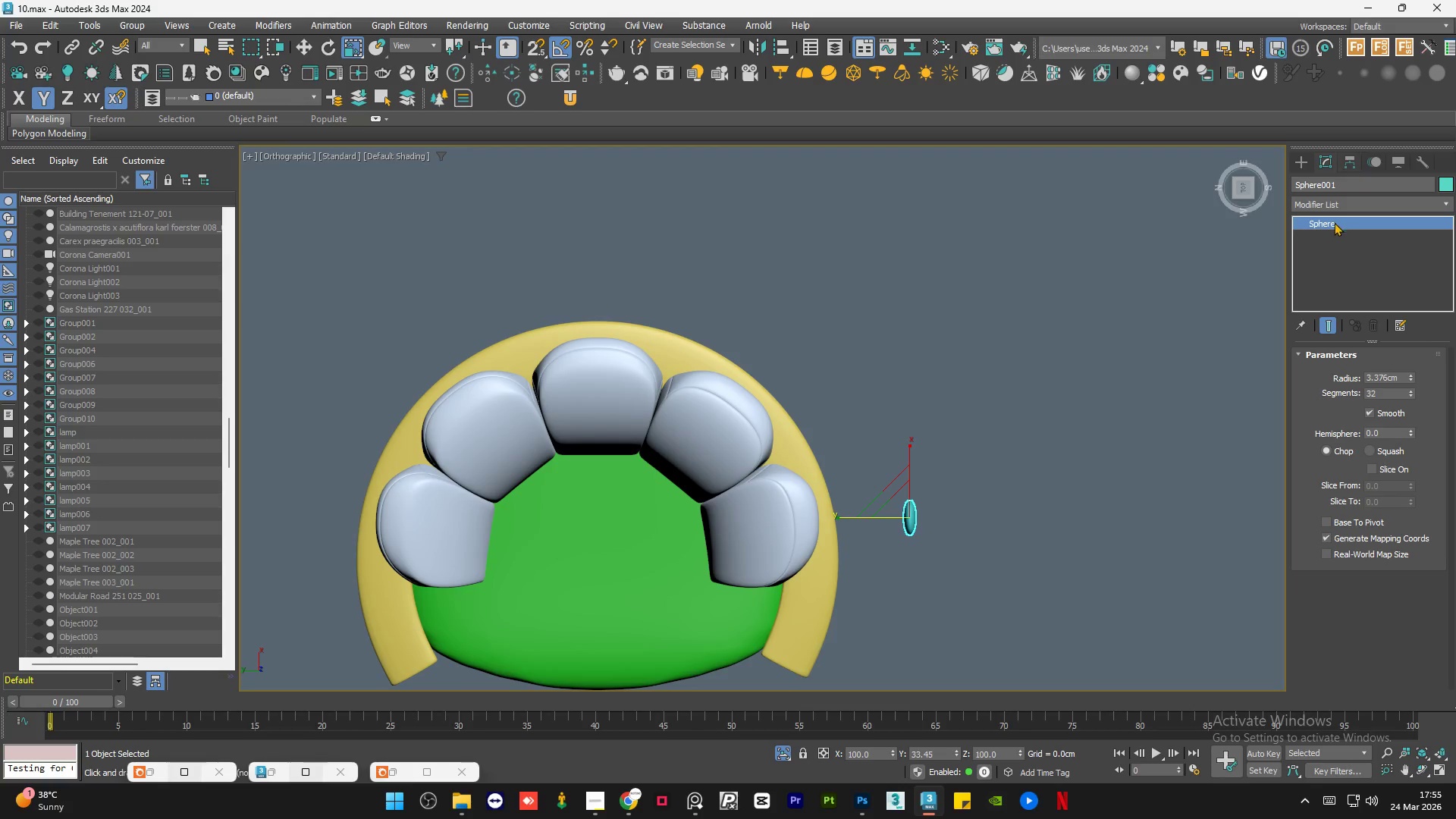 
left_click([1340, 200])
 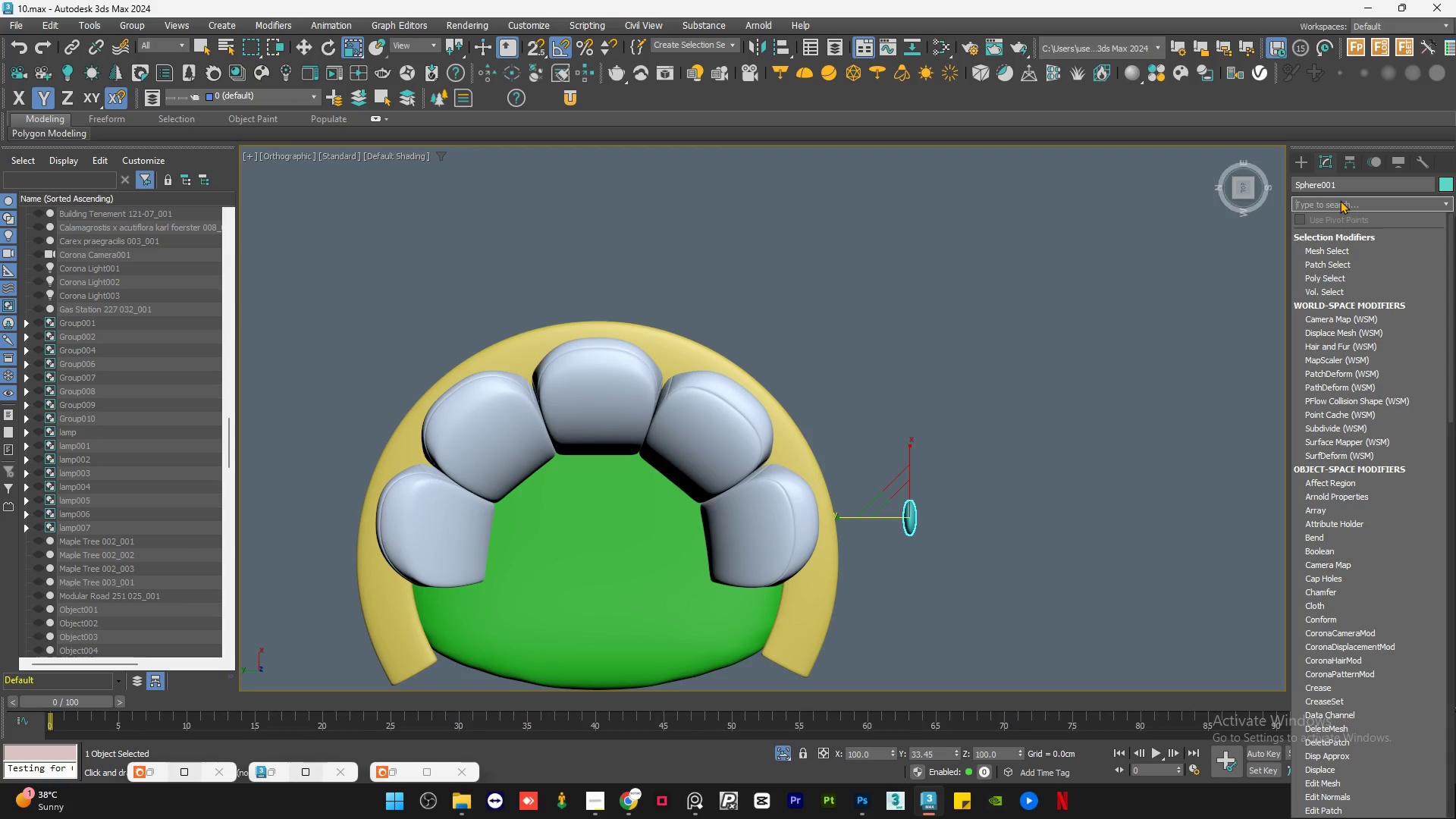 
type(con)
 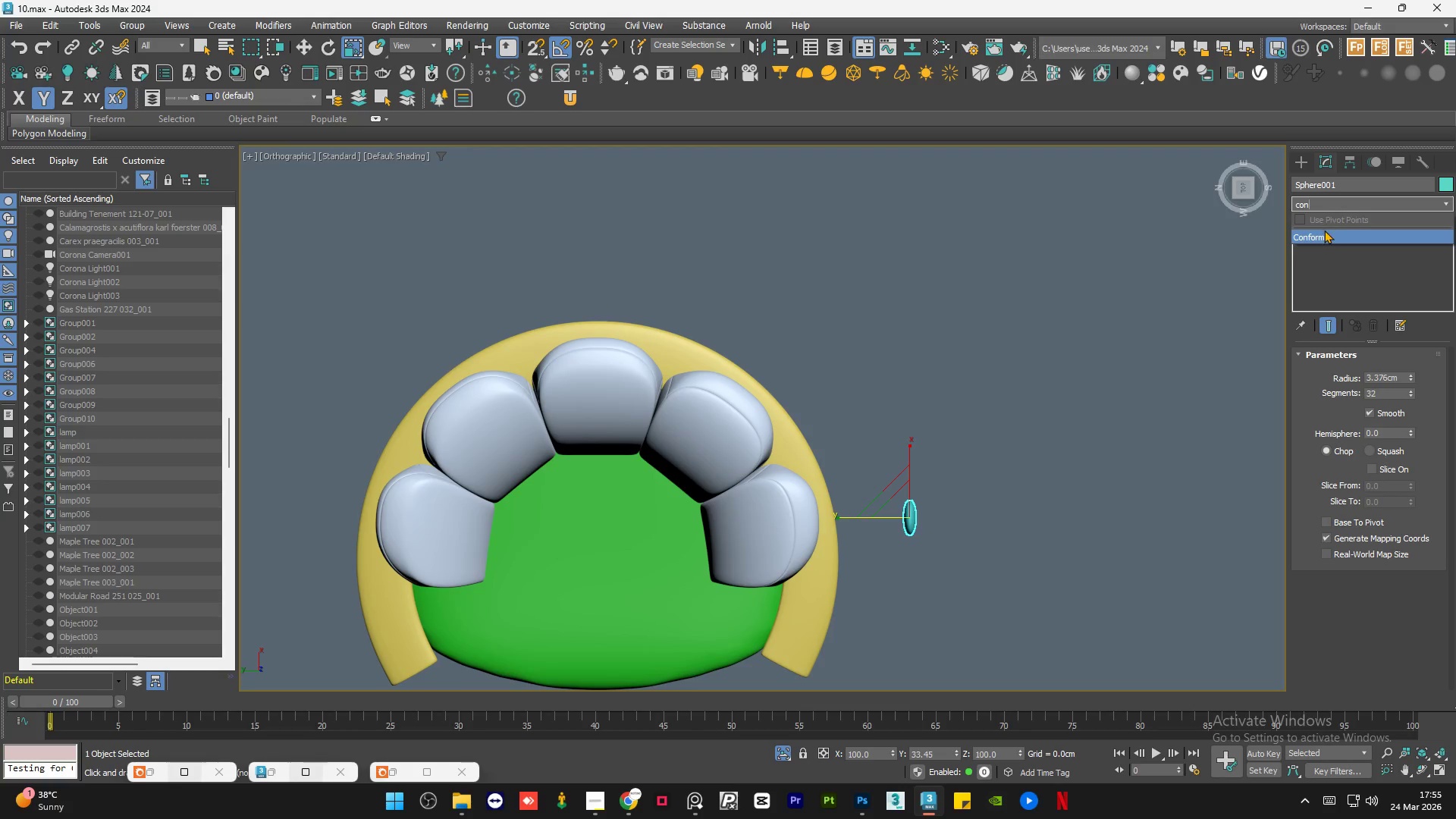 
left_click([1323, 237])
 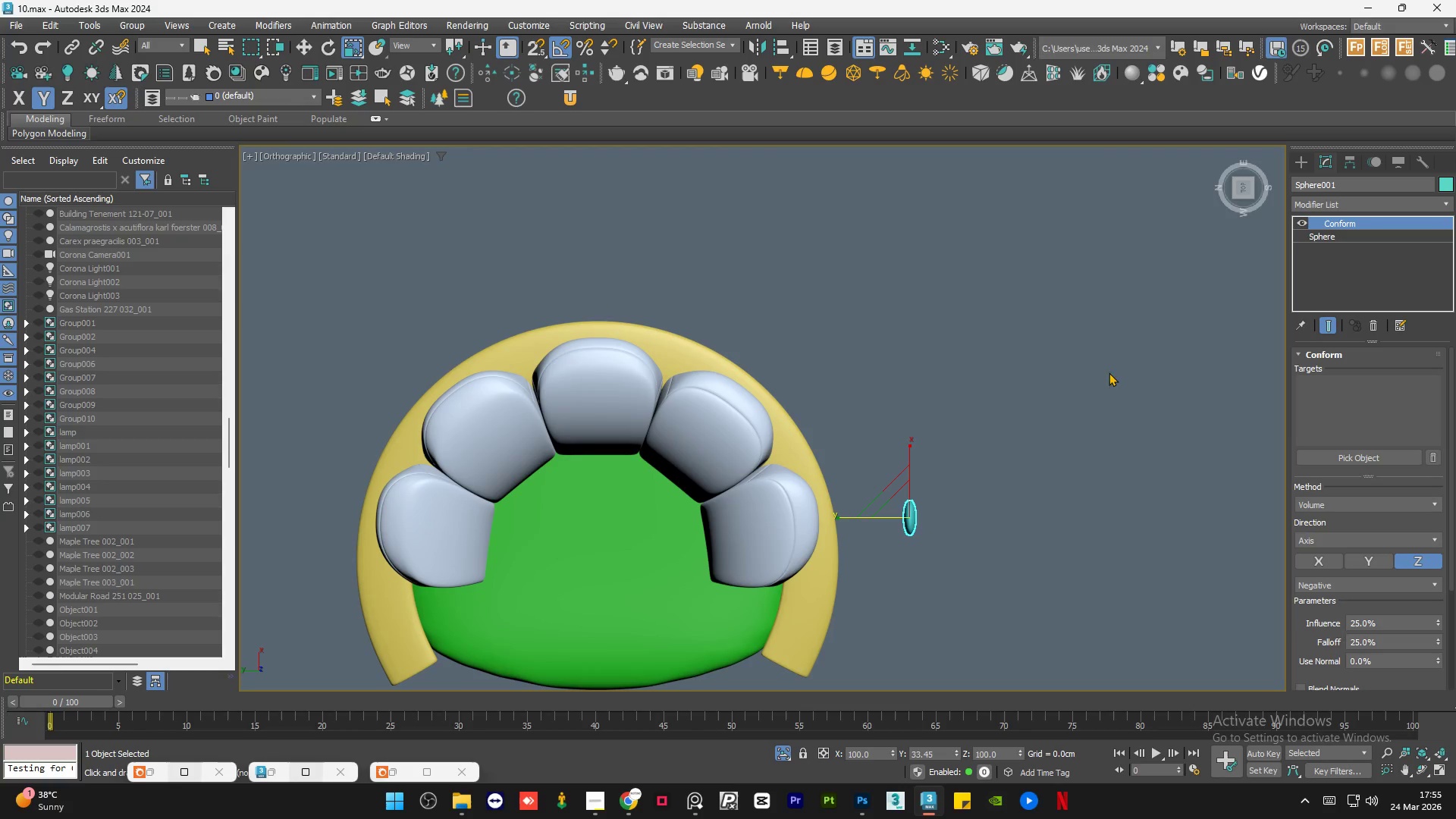 
hold_key(key=AltLeft, duration=1.5)
 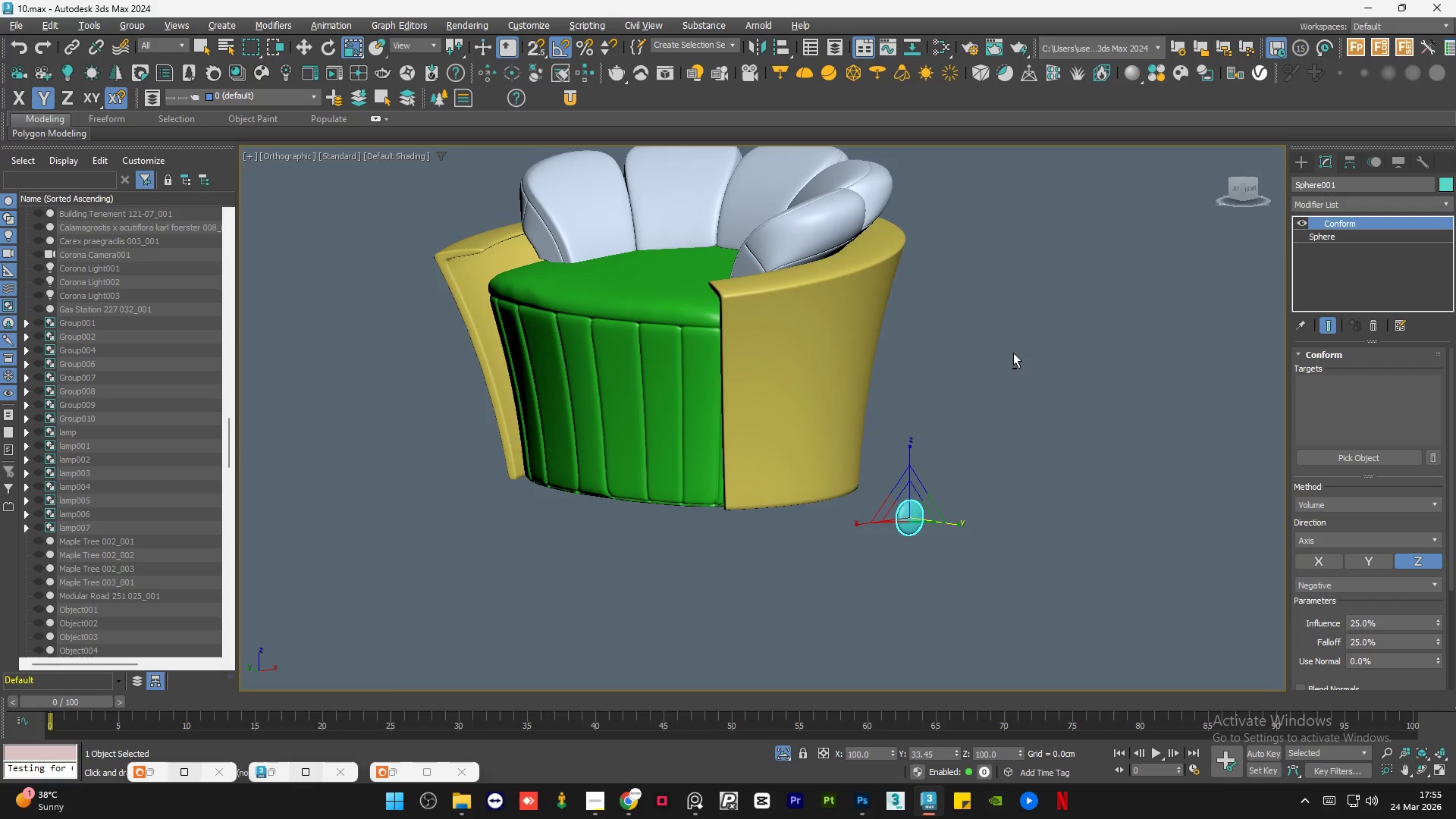 
hold_key(key=AltLeft, duration=0.89)
 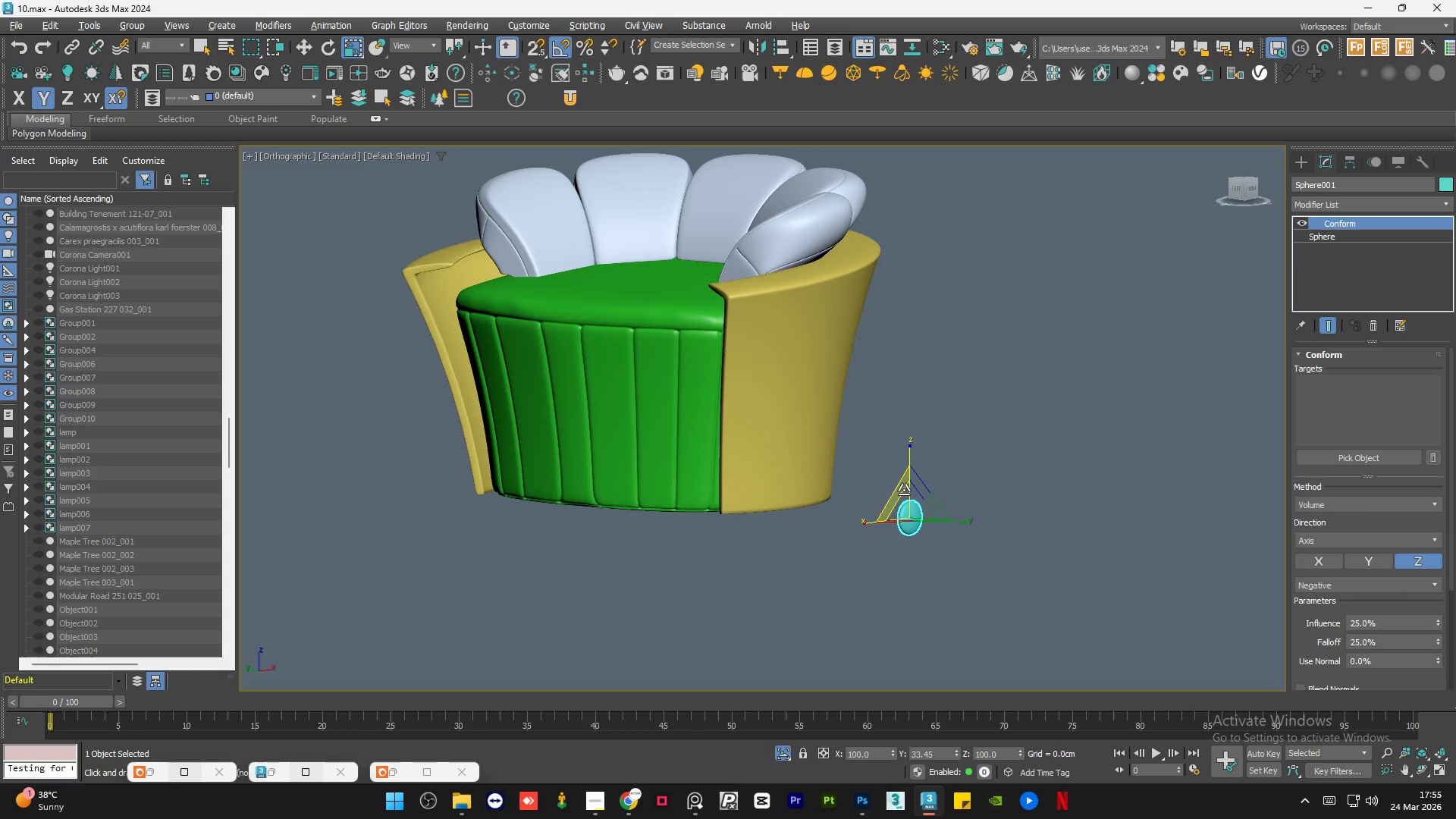 
key(W)
 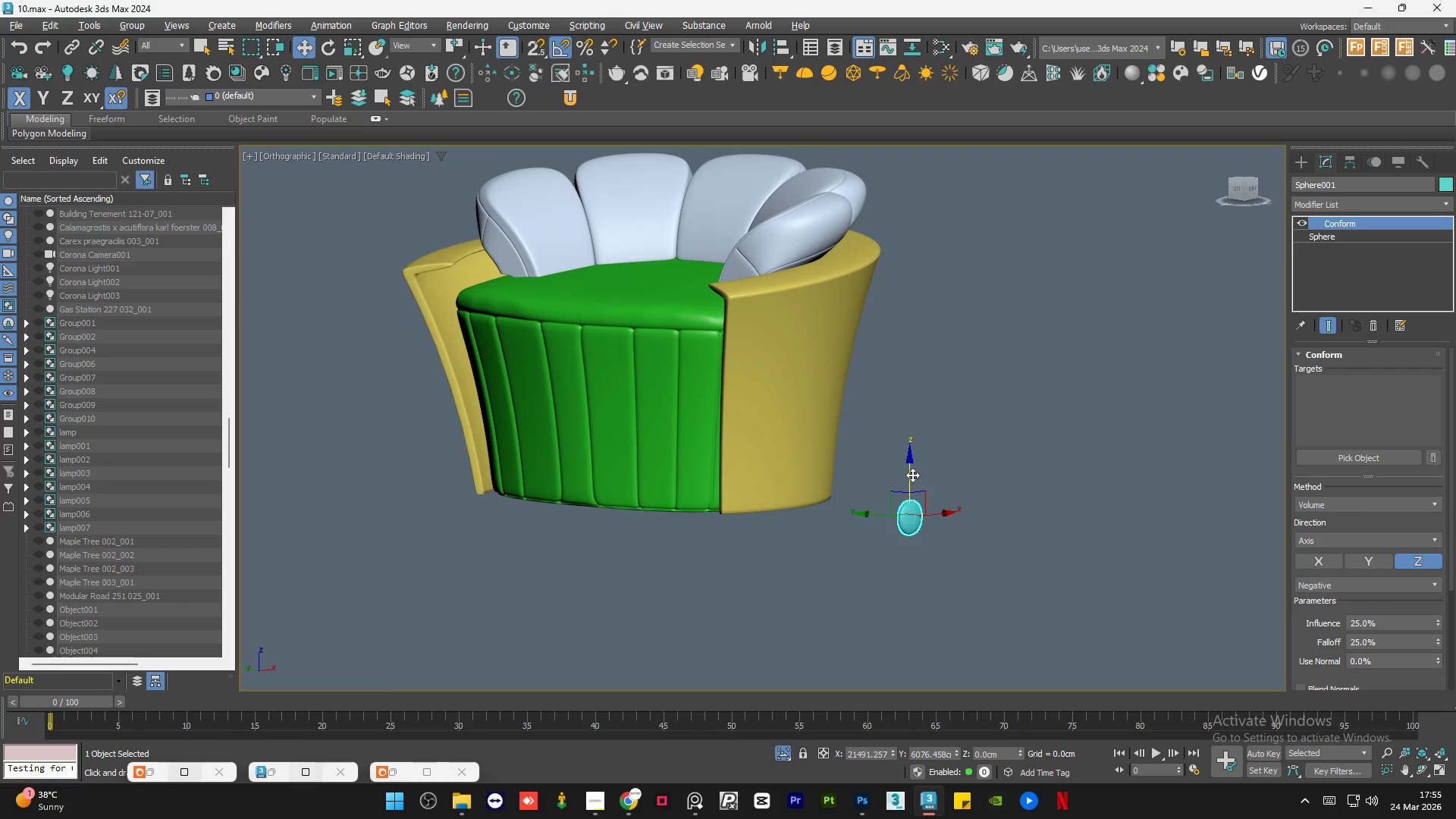 
left_click_drag(start_coordinate=[912, 474], to_coordinate=[912, 384])
 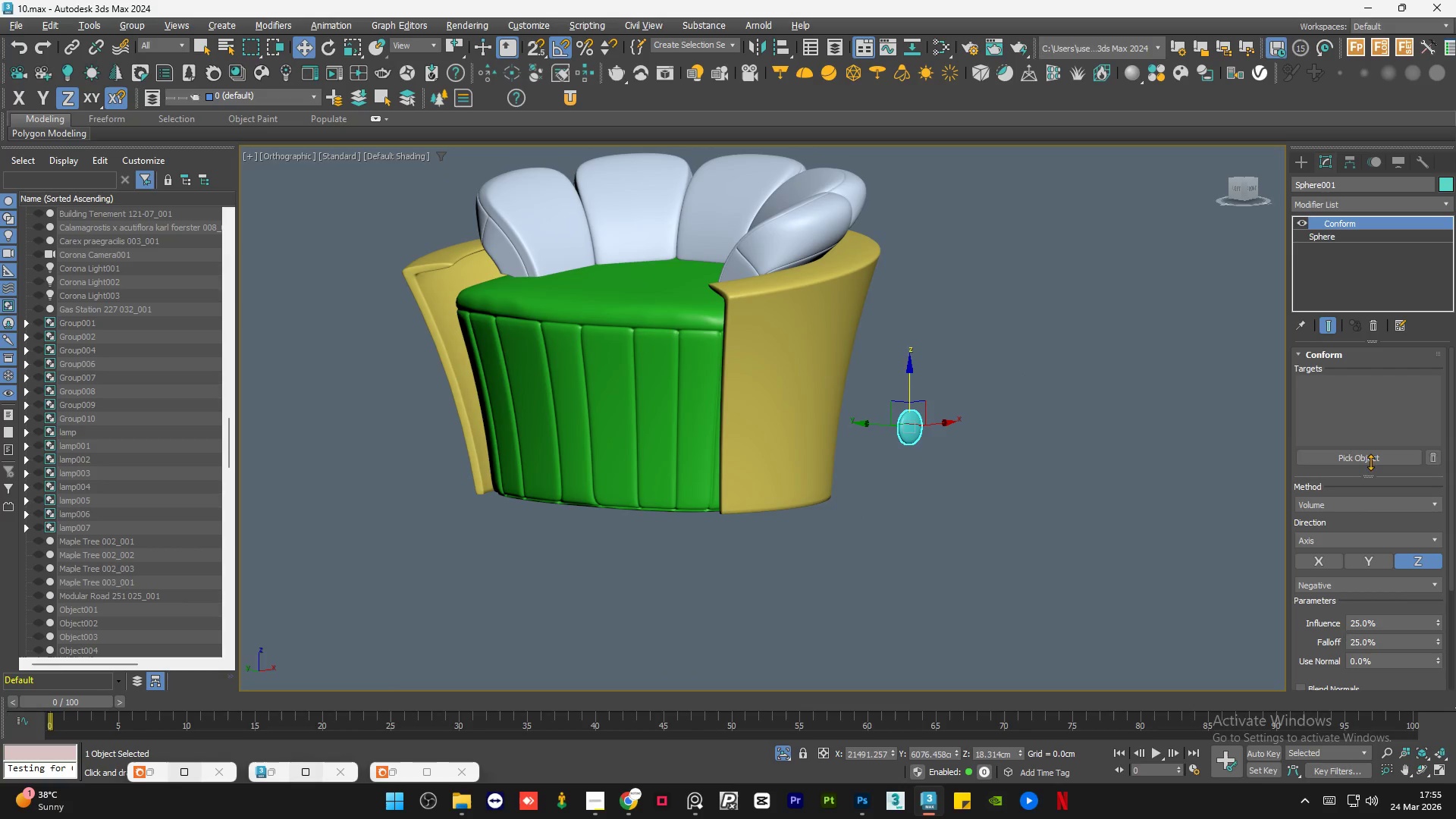 
left_click([1370, 460])
 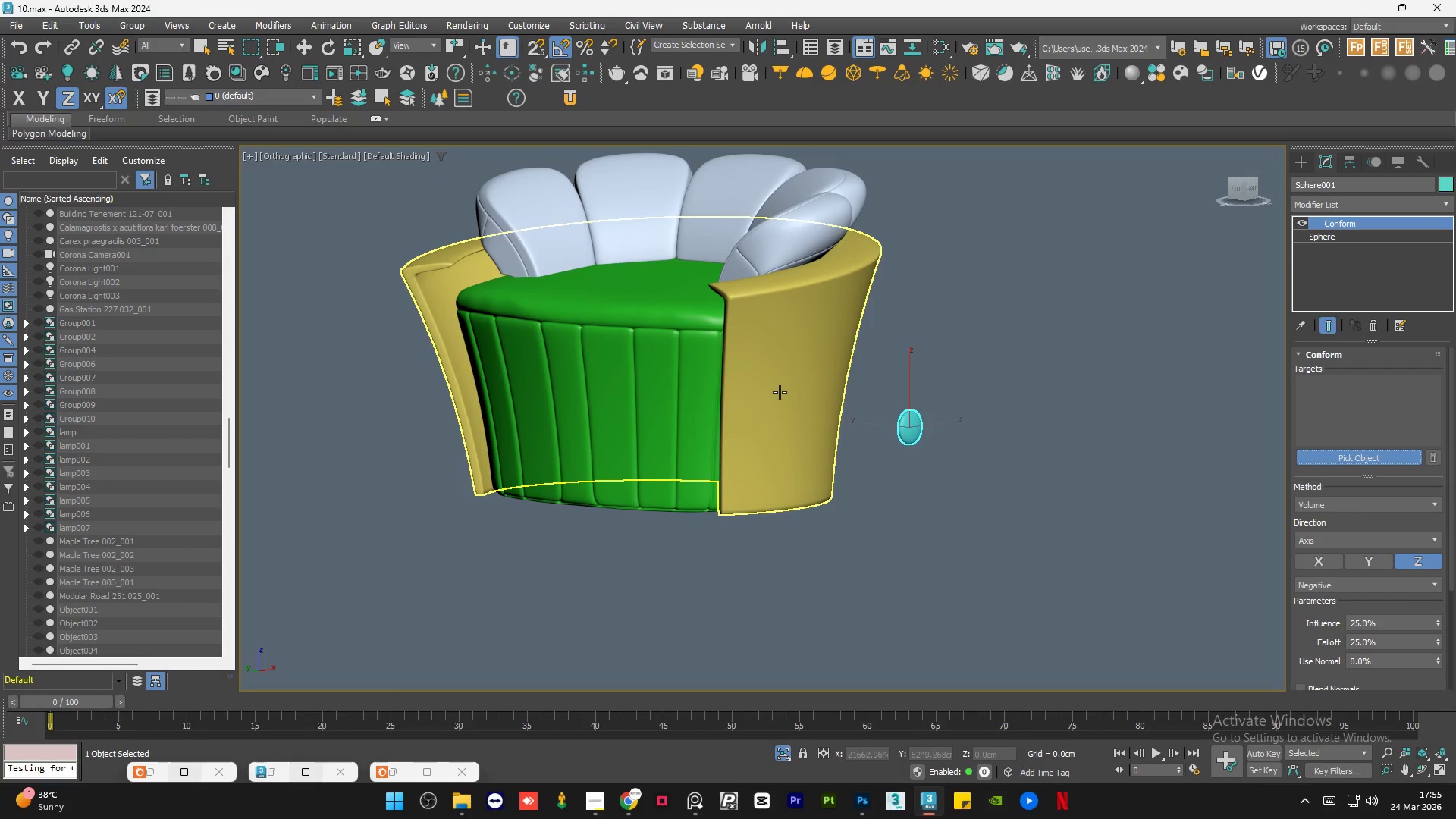 
left_click([780, 392])
 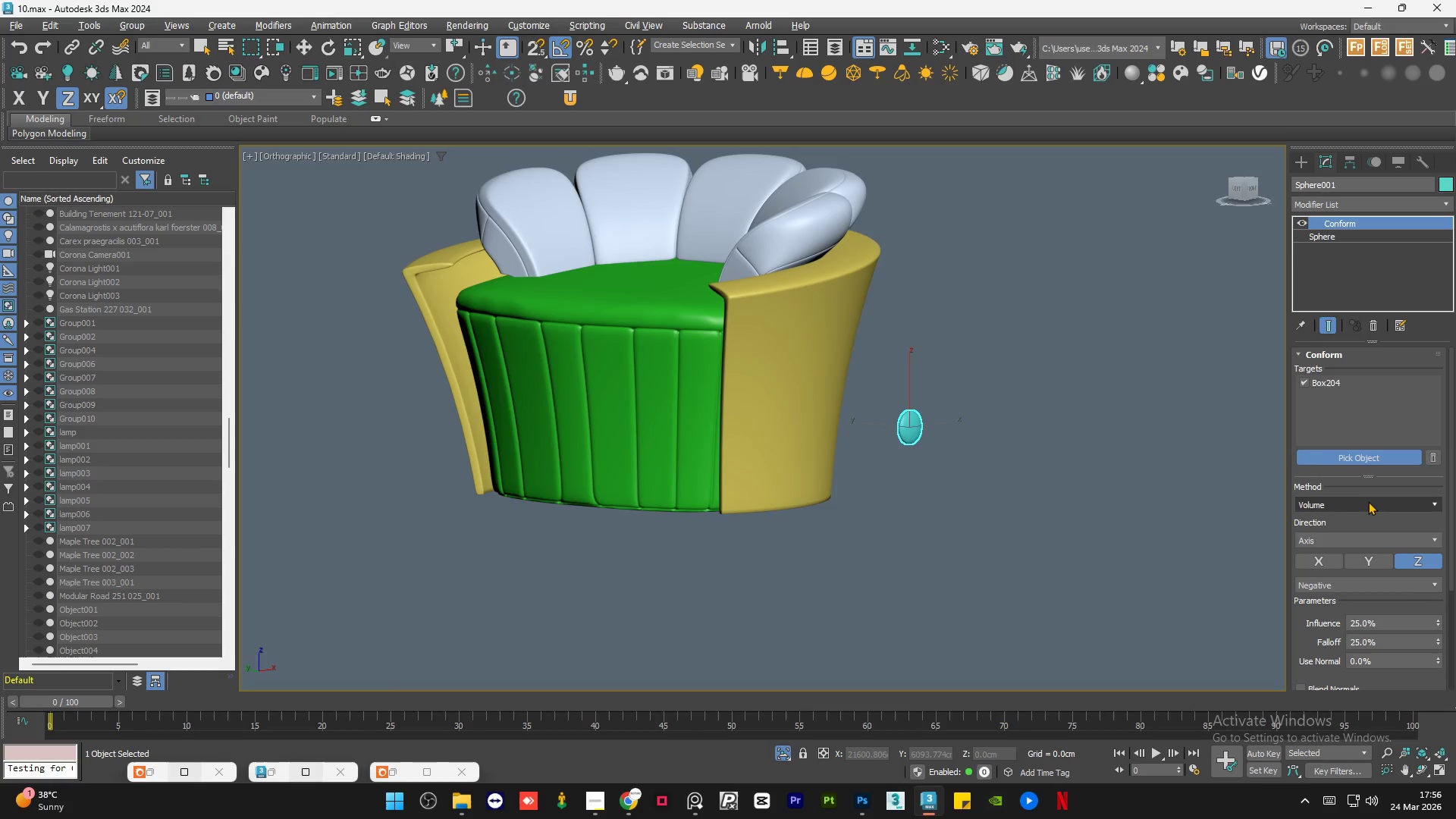 
left_click([1428, 504])
 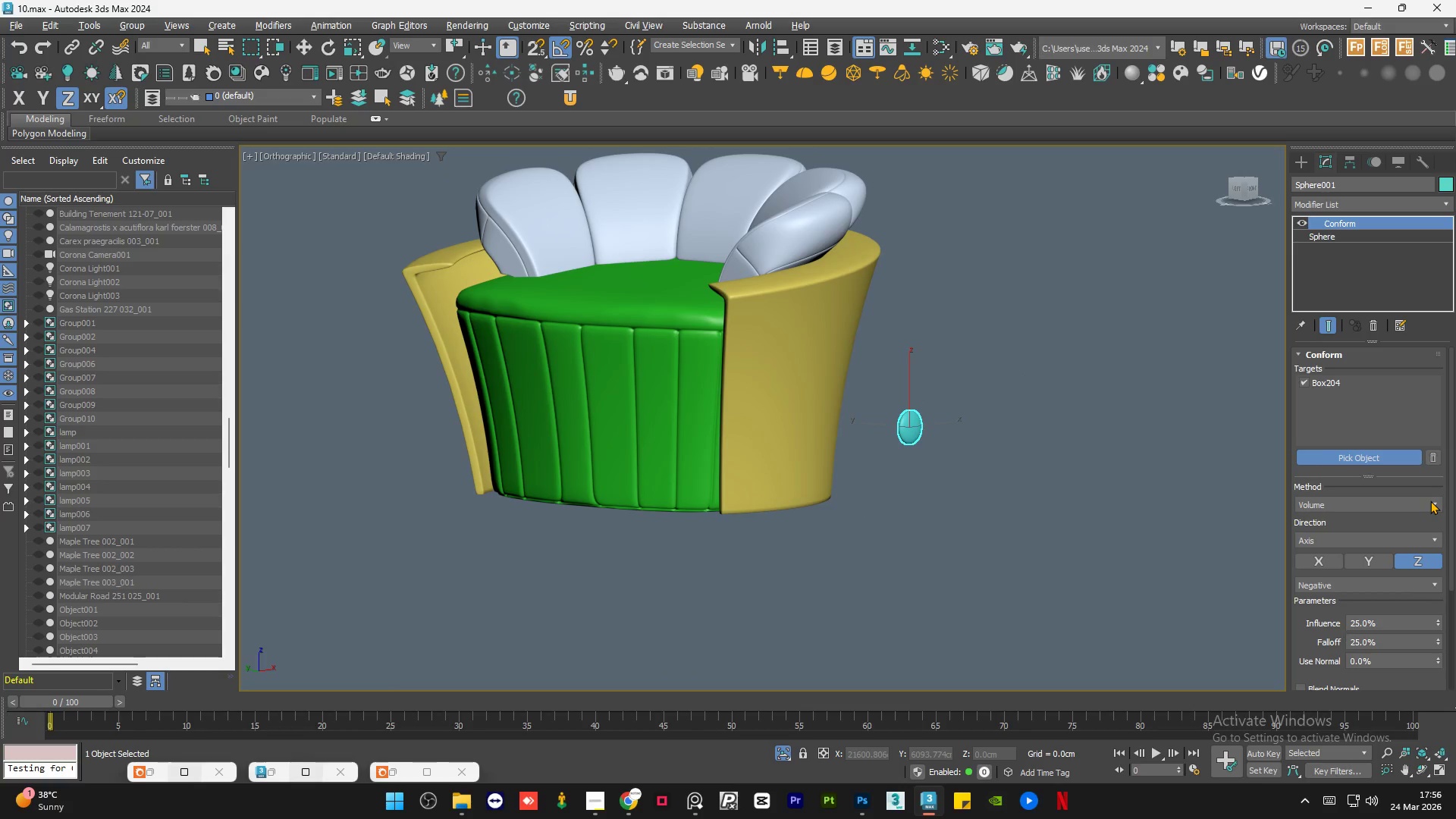 
double_click([1430, 500])
 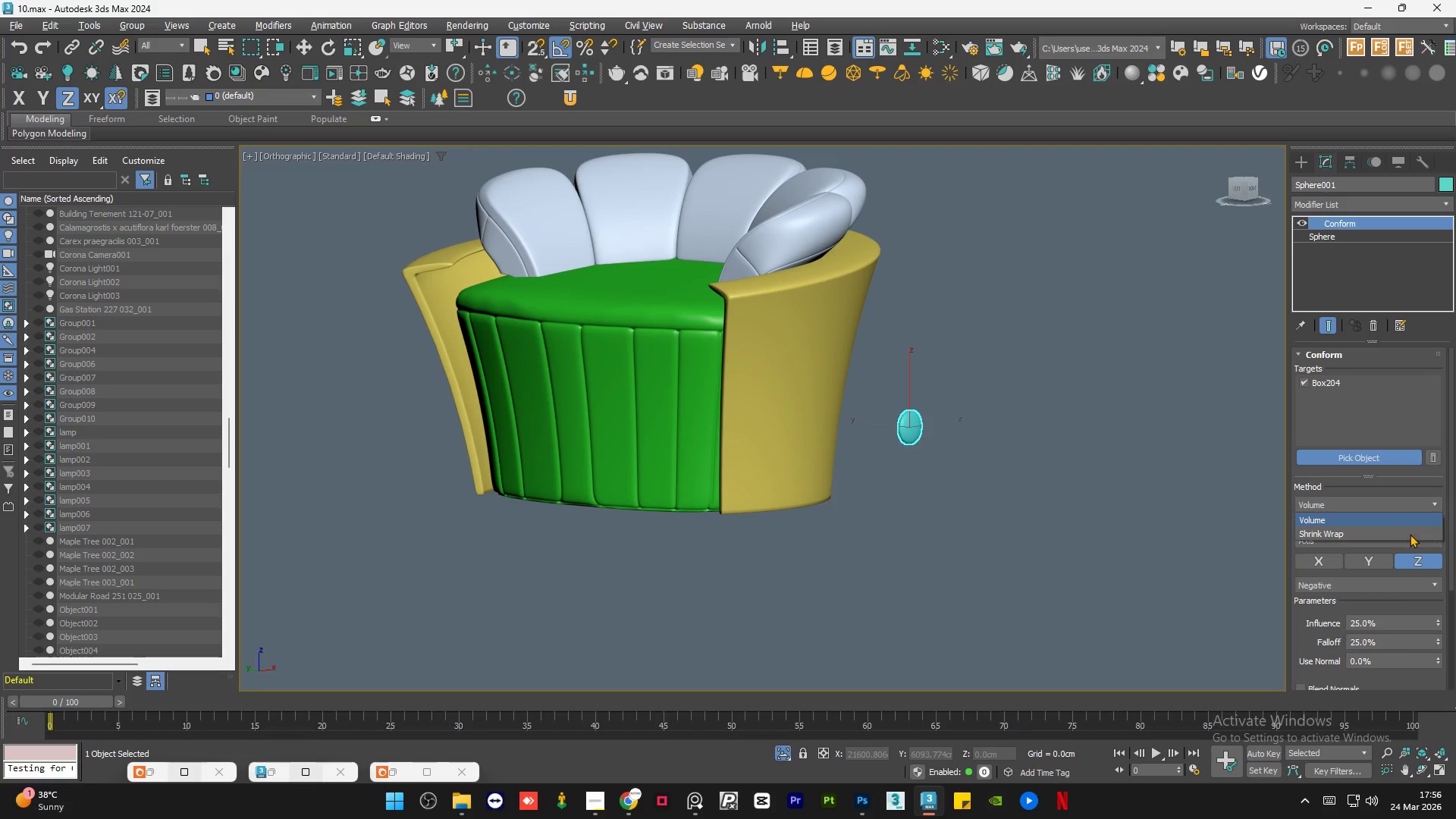 
left_click([1409, 535])
 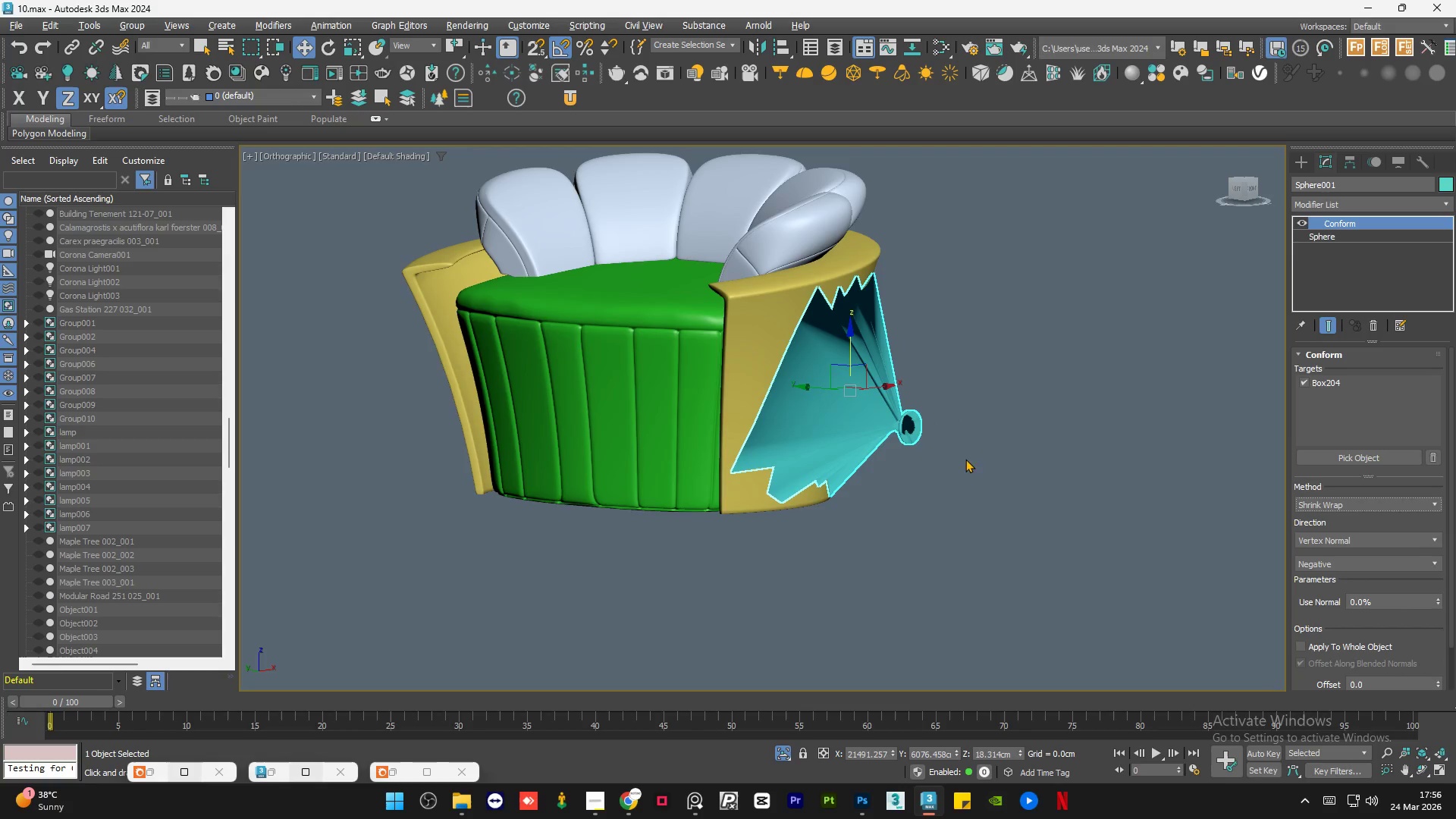 
hold_key(key=AltLeft, duration=1.5)
 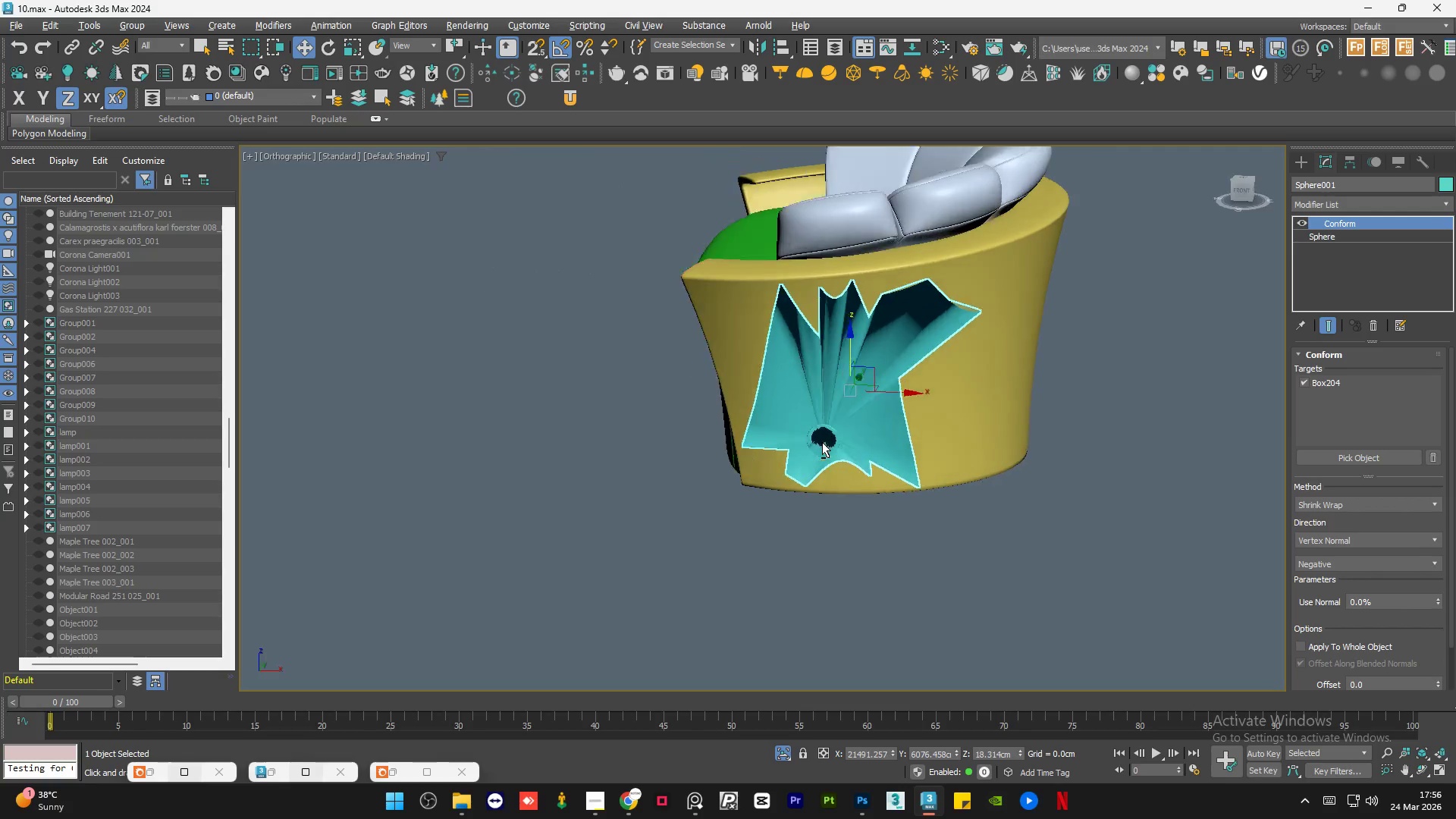 
hold_key(key=AltLeft, duration=1.51)
 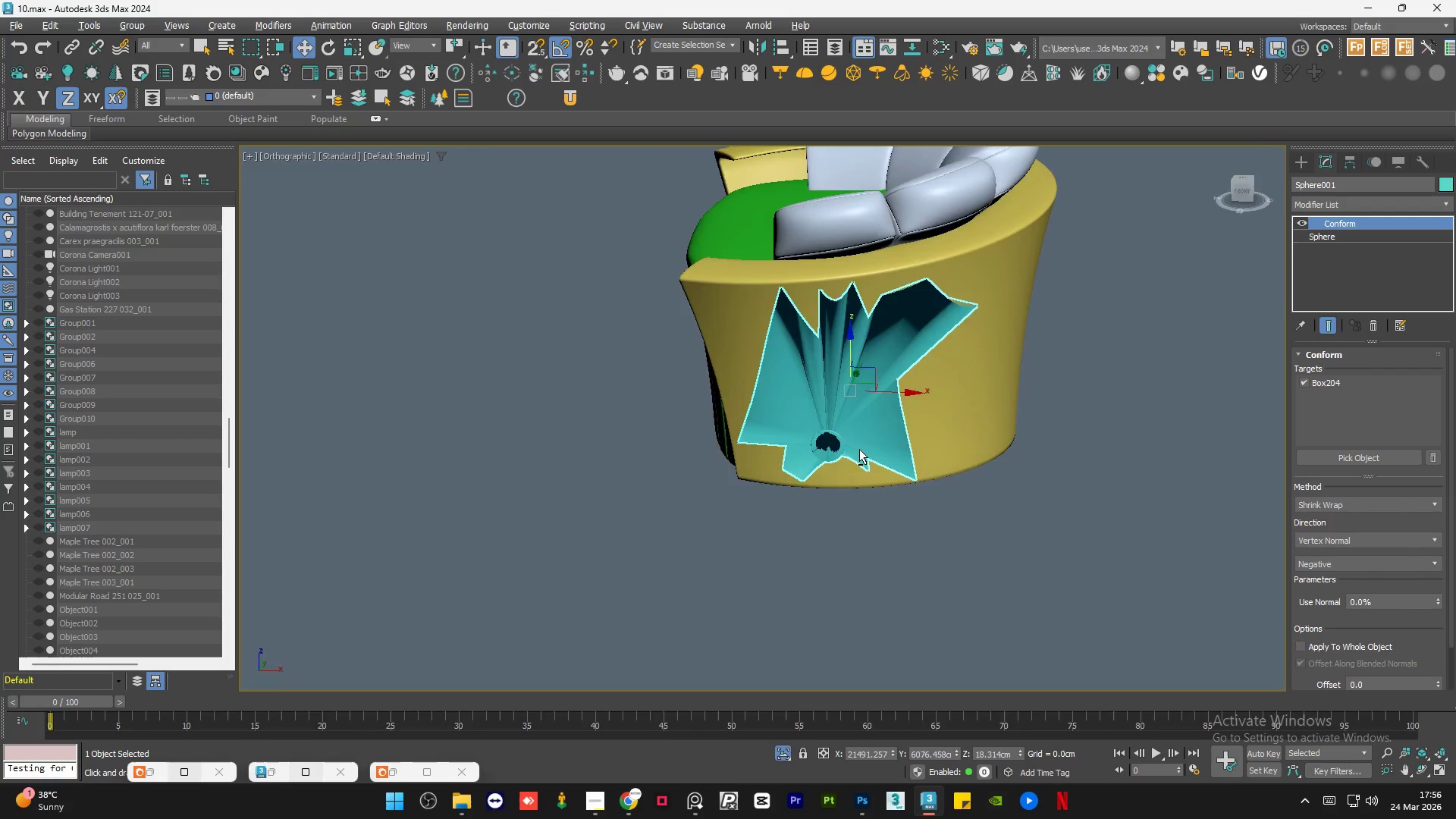 
hold_key(key=AltLeft, duration=0.95)
 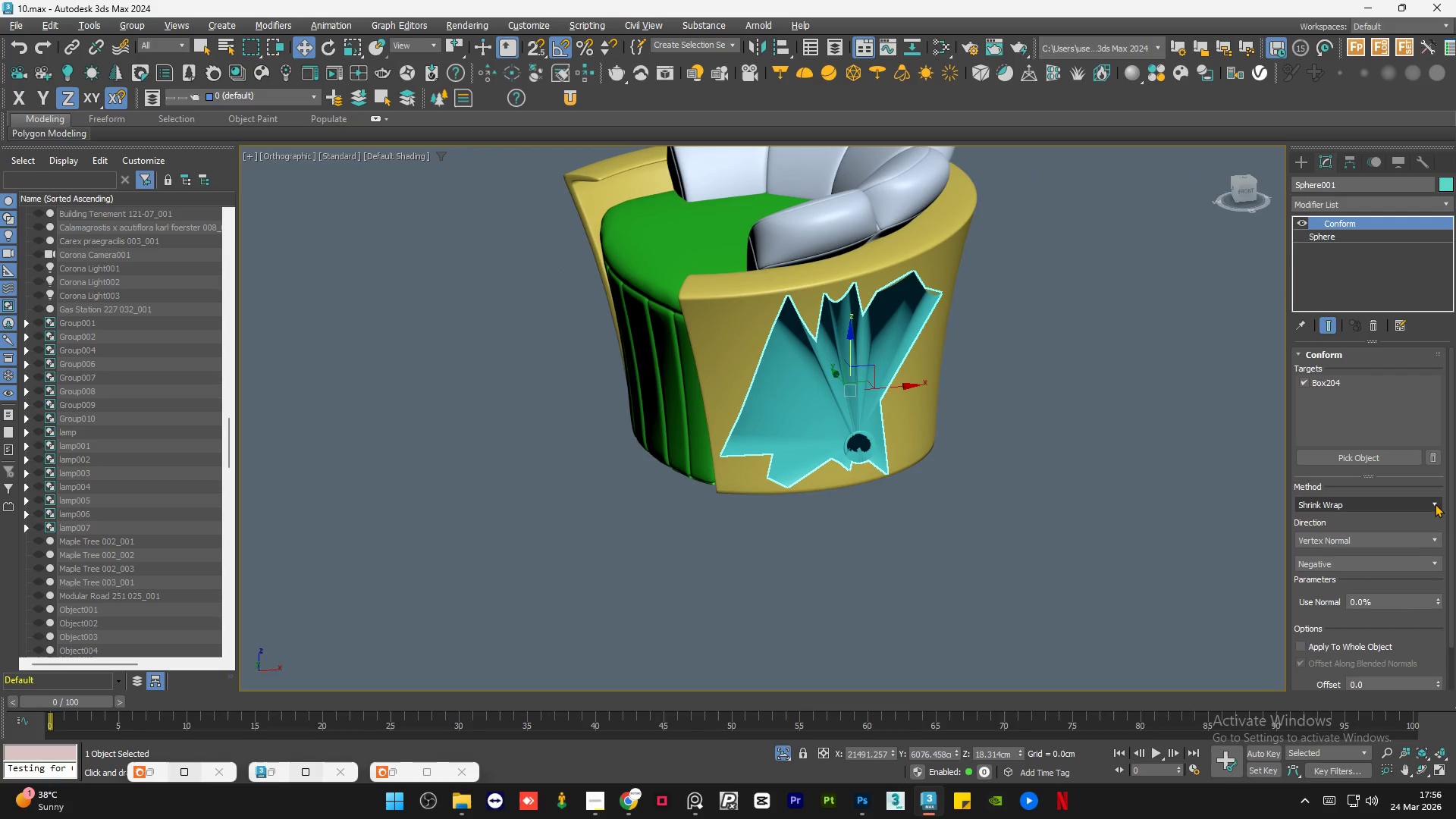 
left_click([1434, 504])
 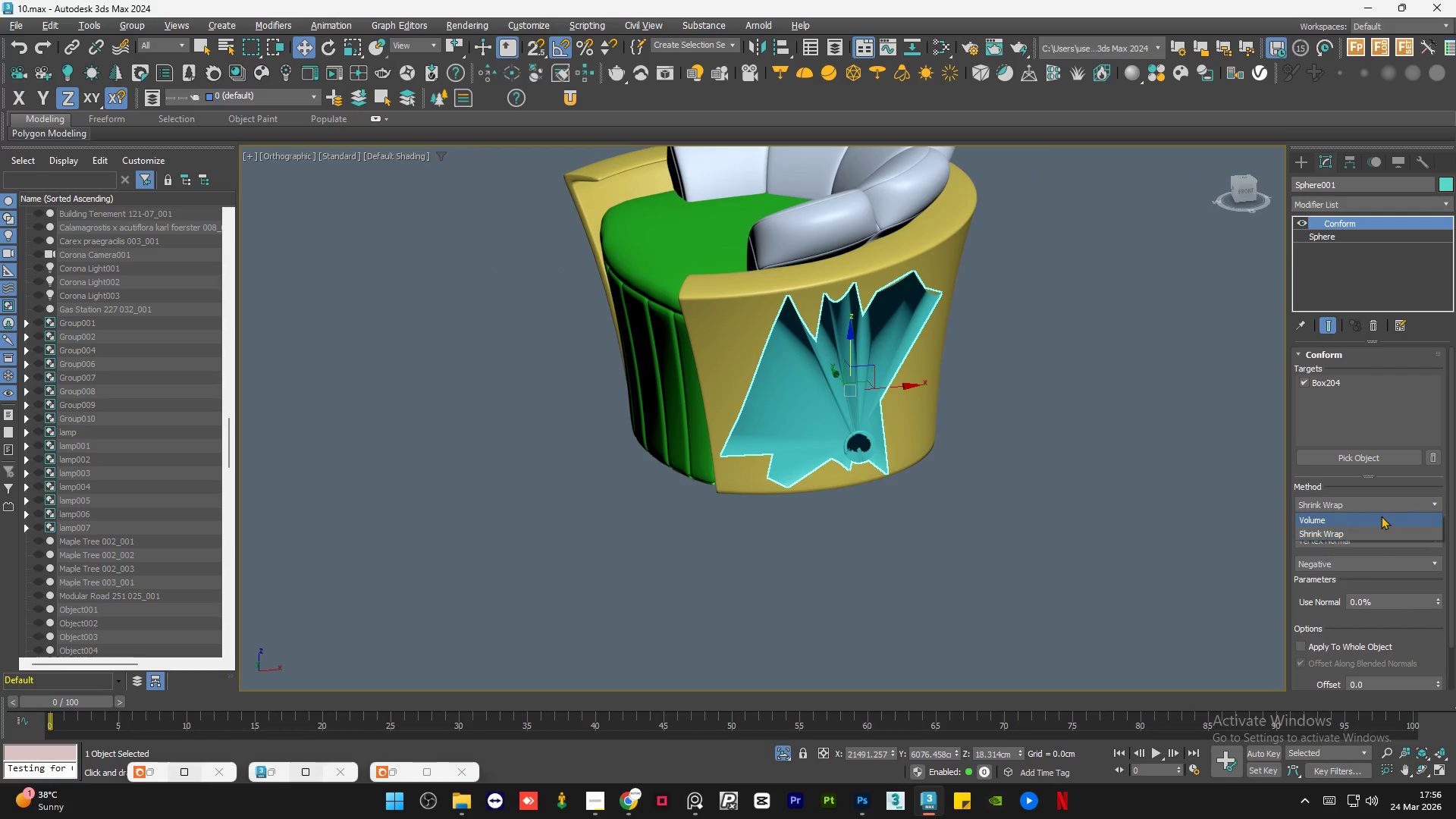 
left_click([1379, 516])
 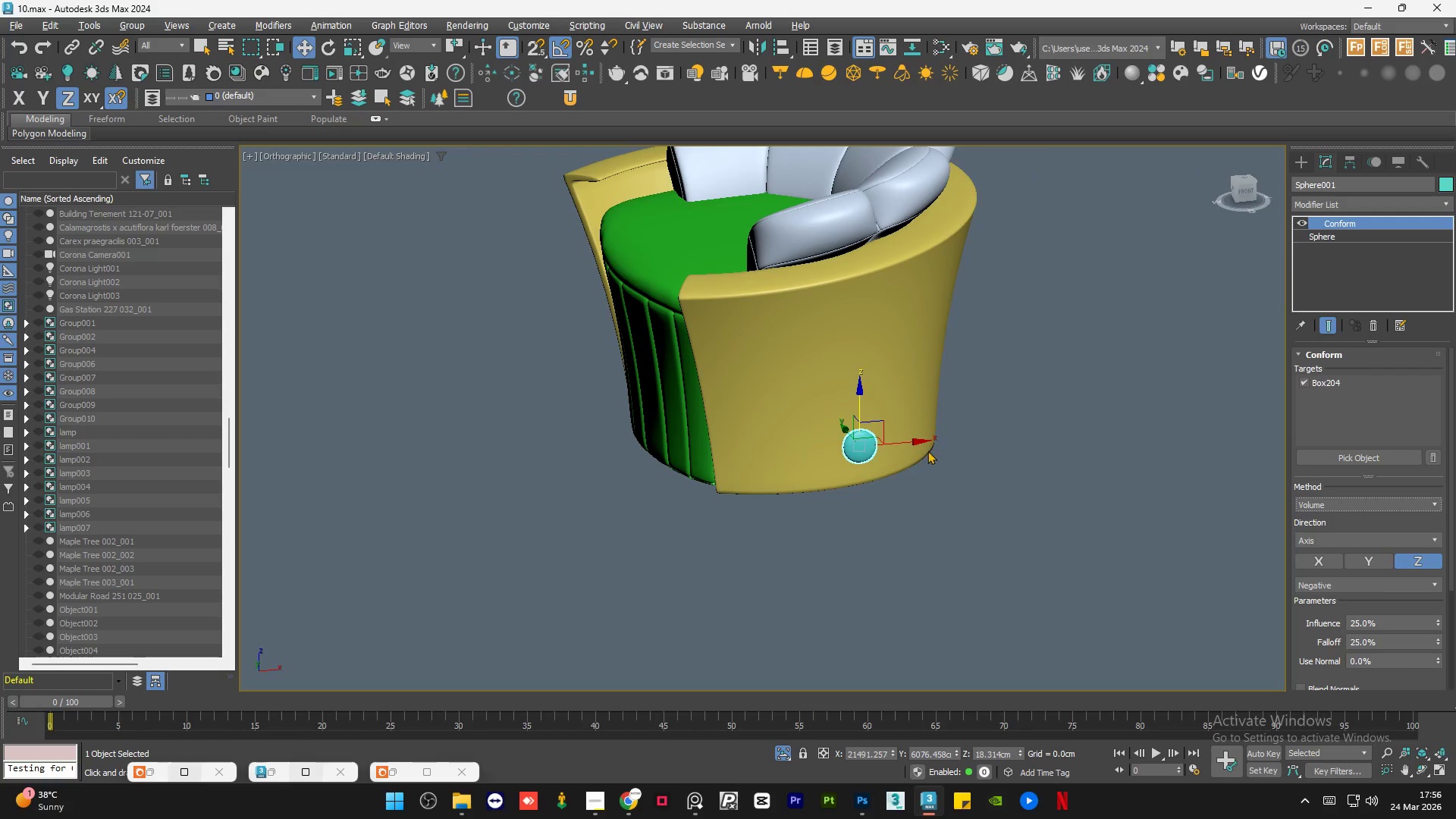 
hold_key(key=AltLeft, duration=0.66)
 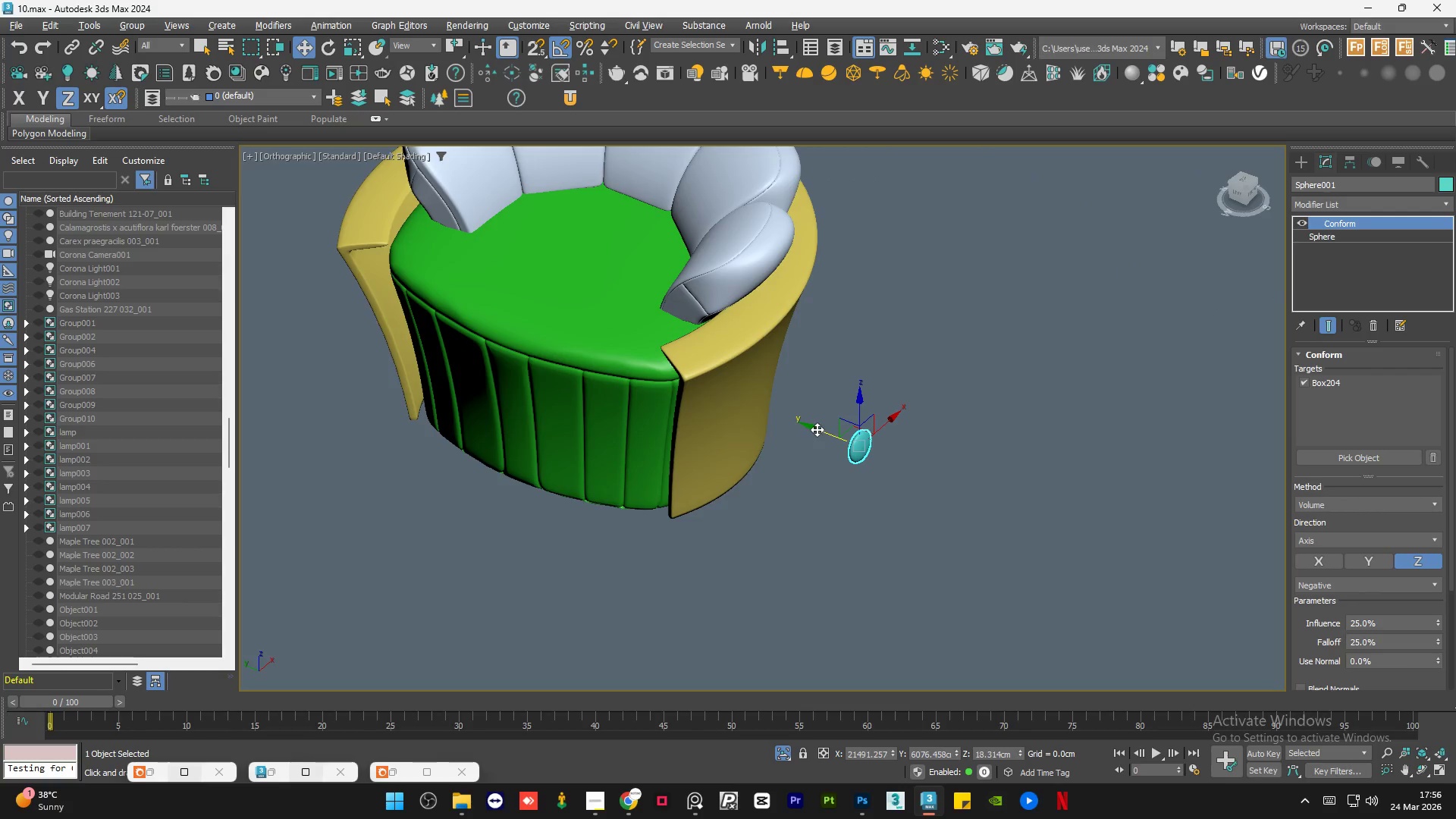 
hold_key(key=AltLeft, duration=4.67)
left_click_drag(start_coordinate=[817, 429], to_coordinate=[718, 381])
 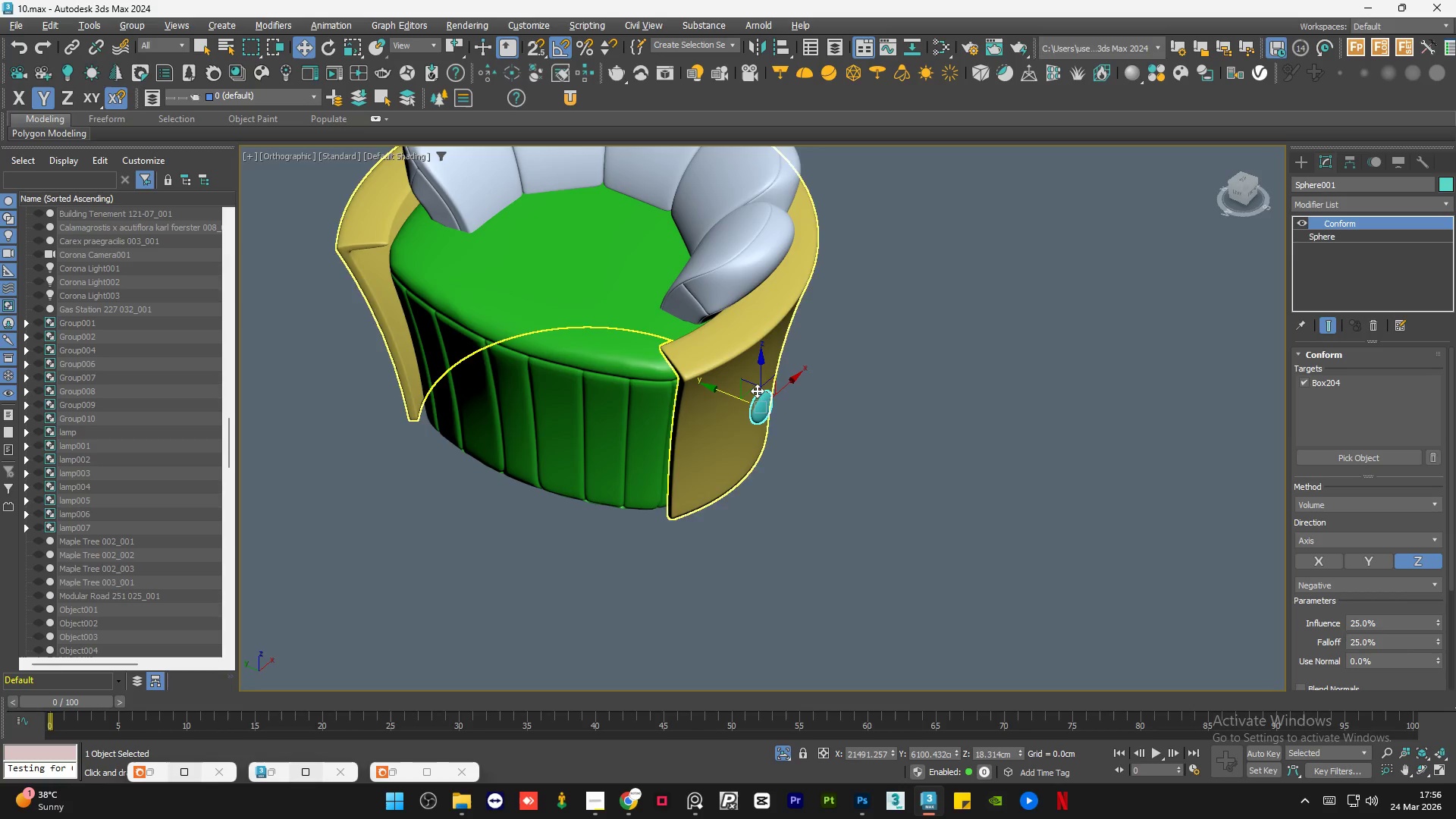 
hold_key(key=AltLeft, duration=1.5)
 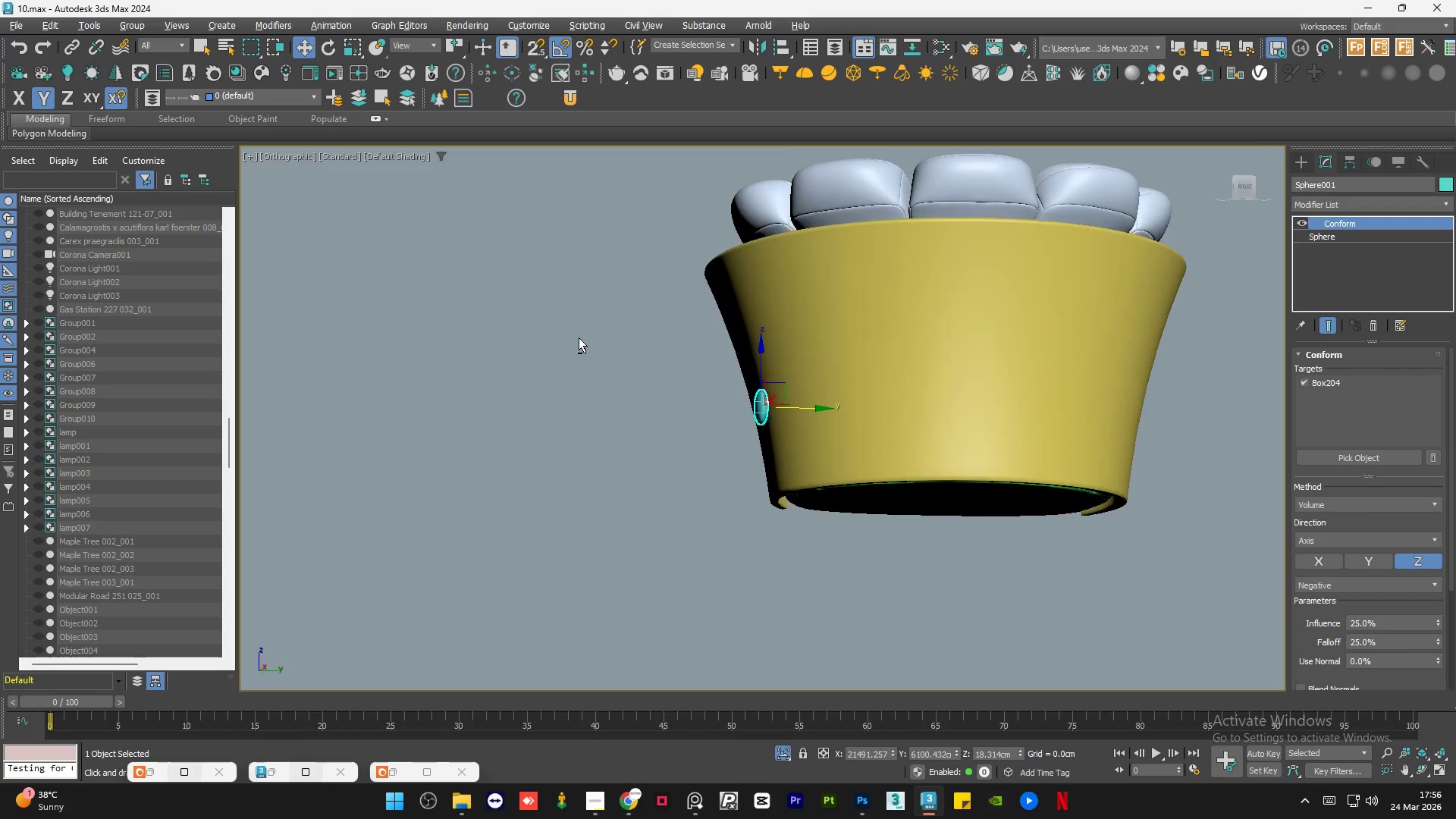 
hold_key(key=AltLeft, duration=0.61)
 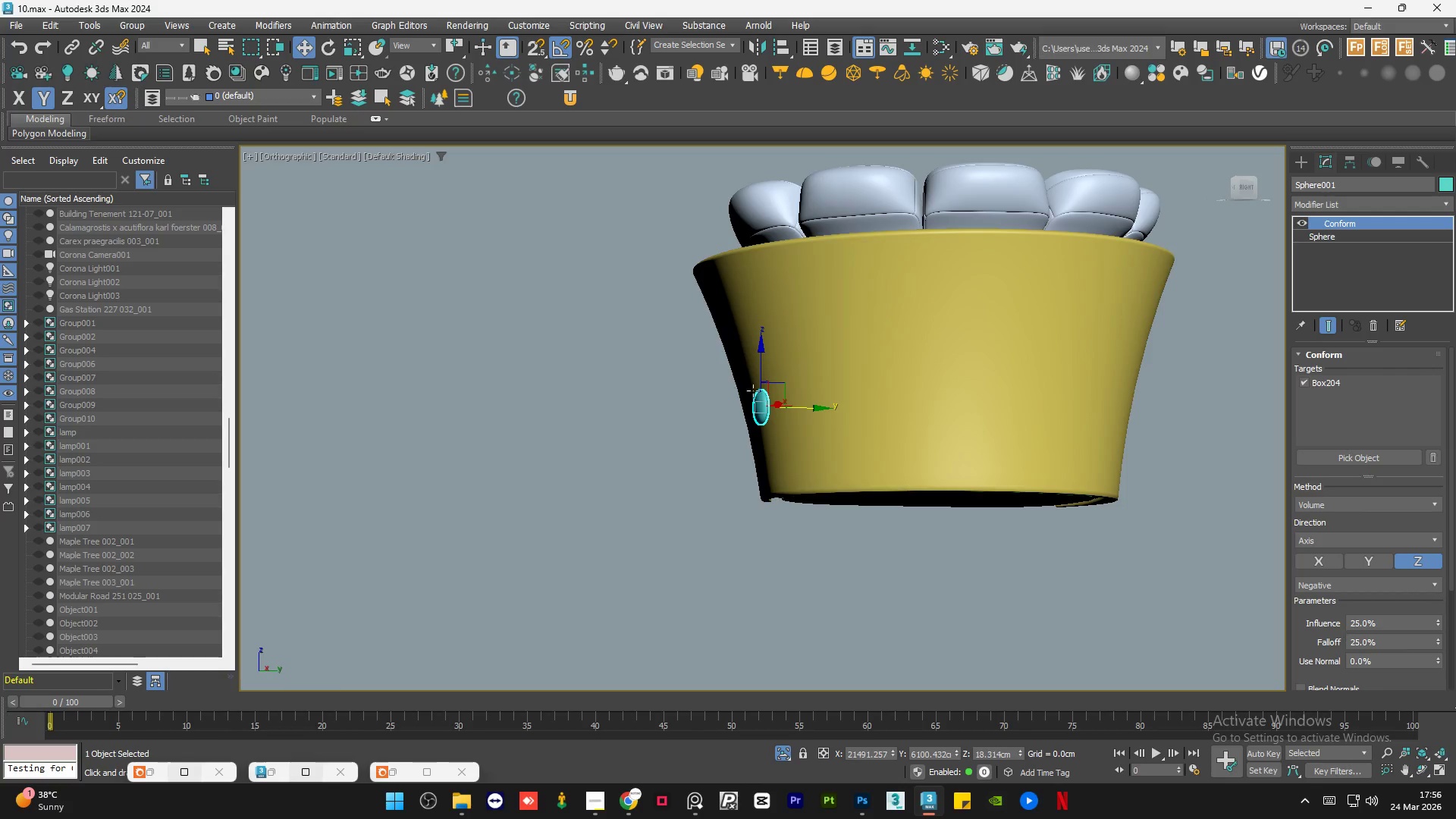 
scroll: coordinate [766, 394], scroll_direction: up, amount: 4.0
 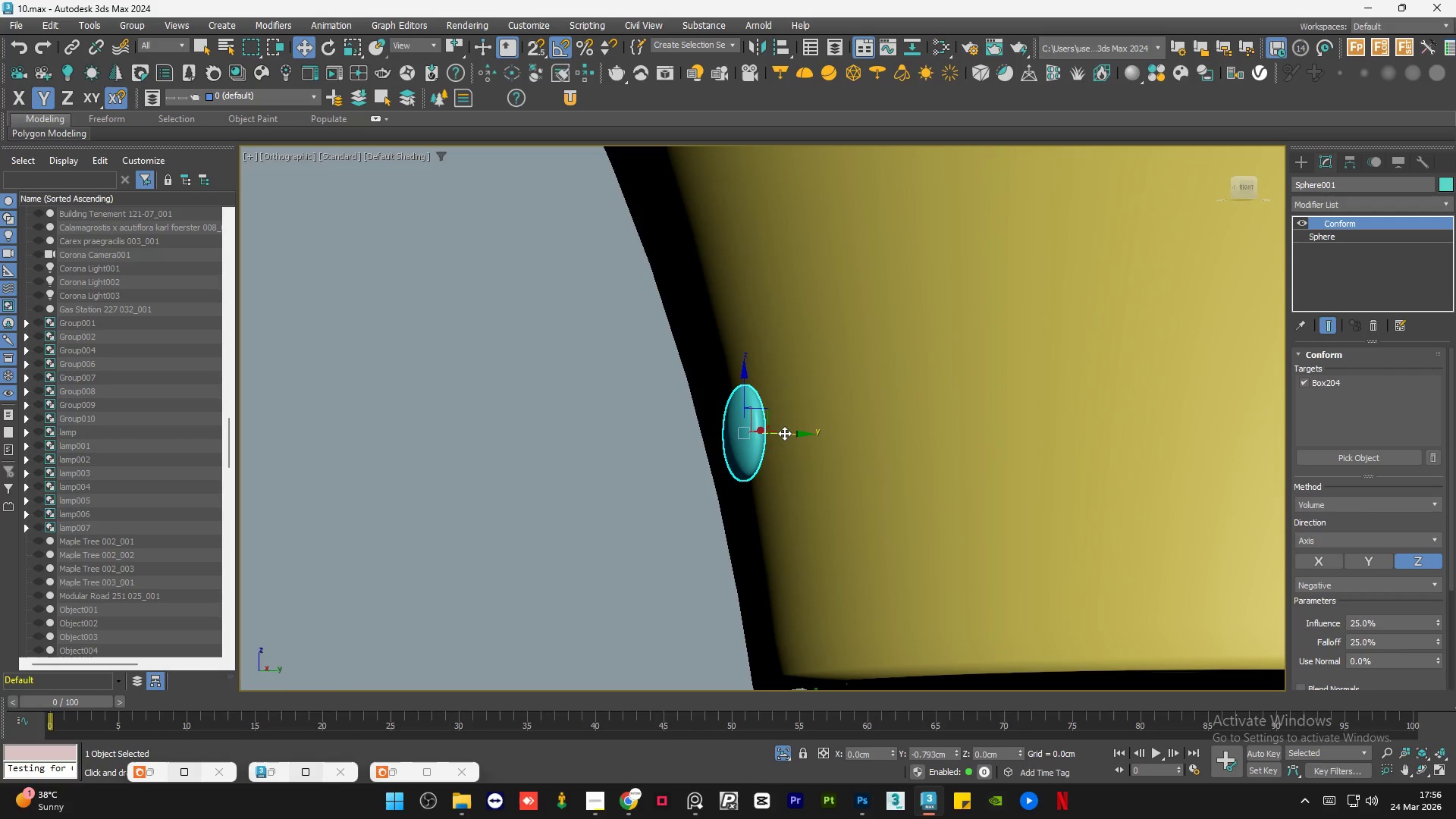 
hold_key(key=AltLeft, duration=0.69)
 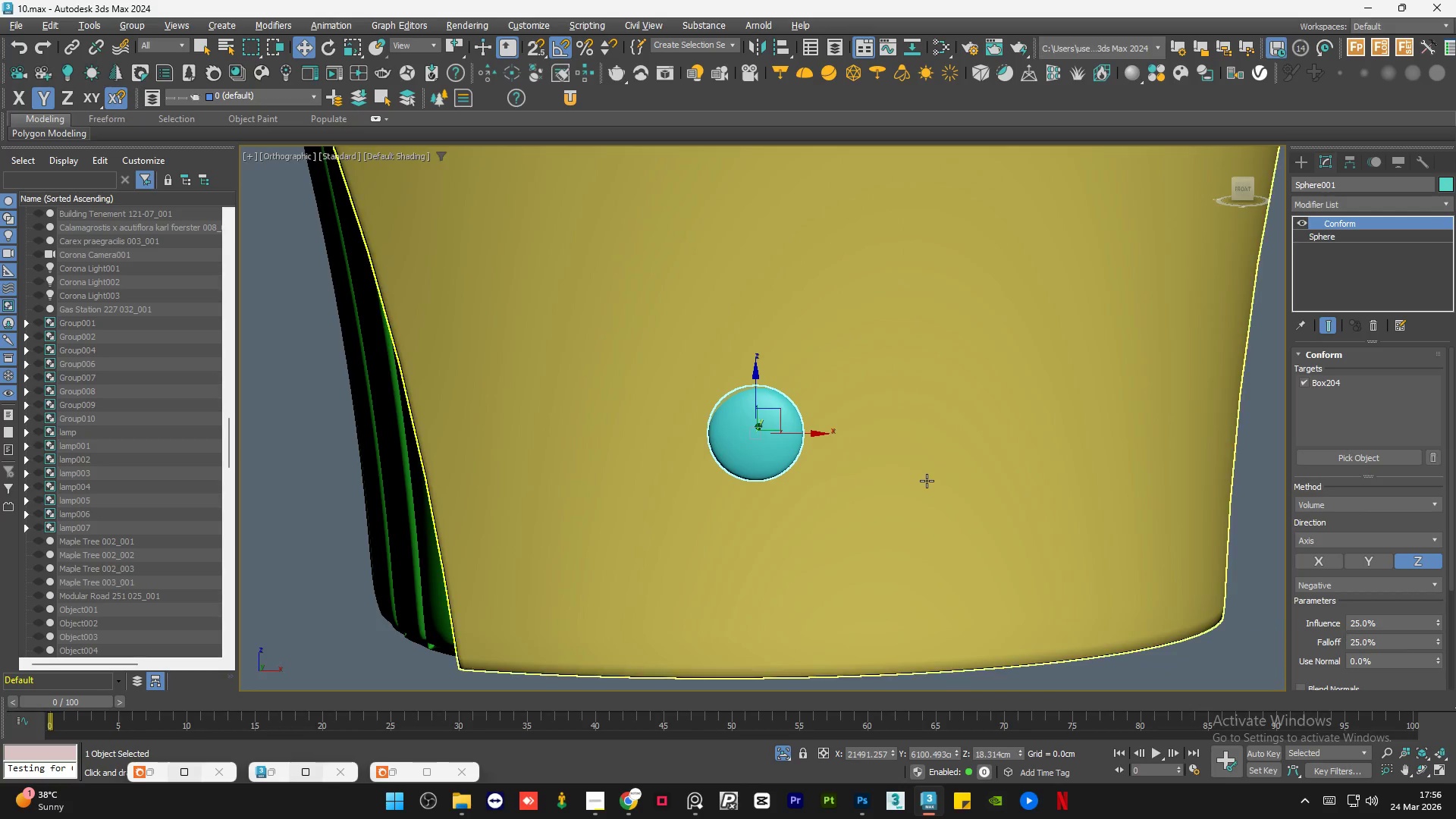 
hold_key(key=AltLeft, duration=0.94)
 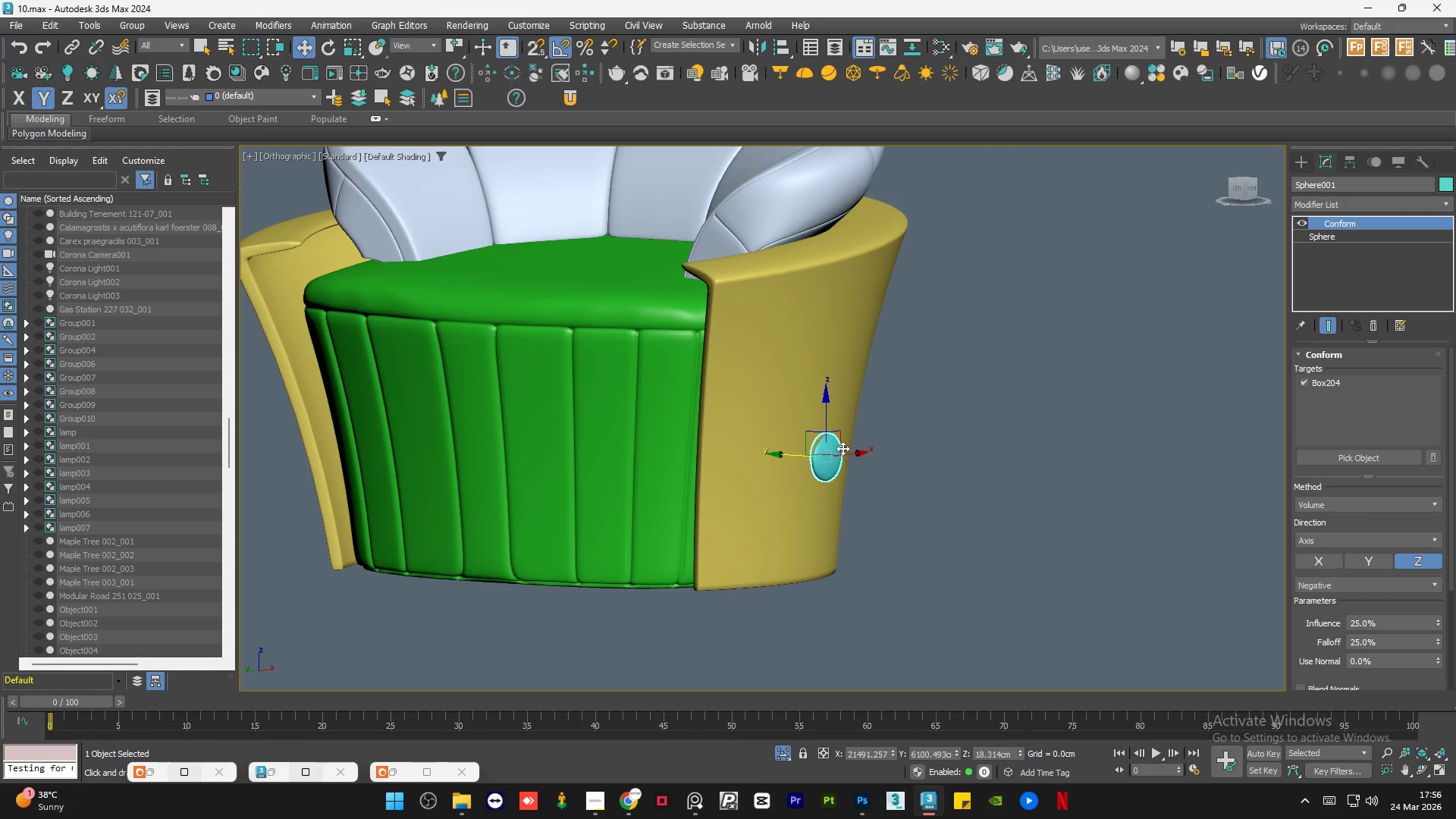 
scroll: coordinate [896, 481], scroll_direction: down, amount: 2.0
 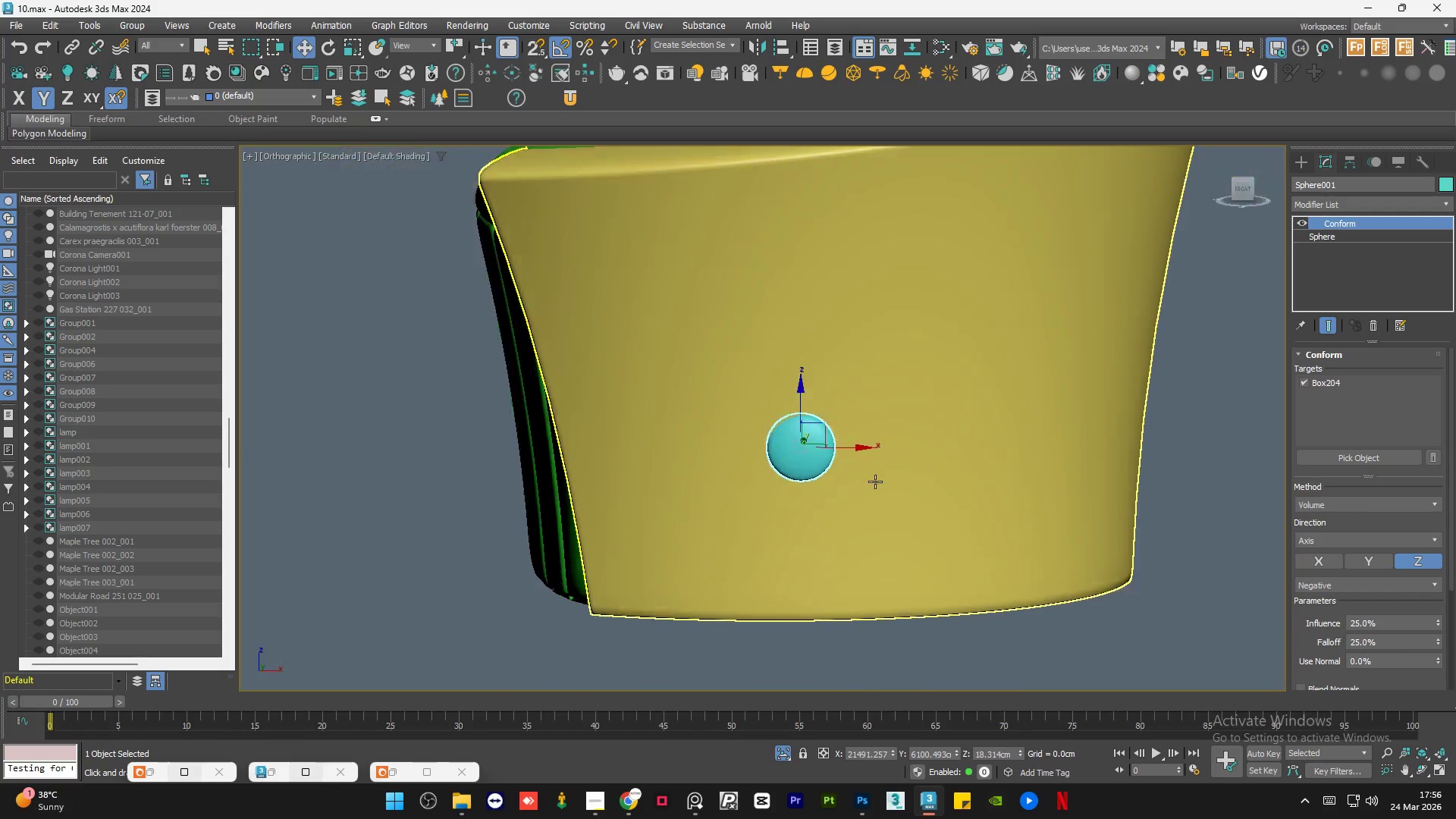 
scroll: coordinate [843, 448], scroll_direction: up, amount: 2.0
 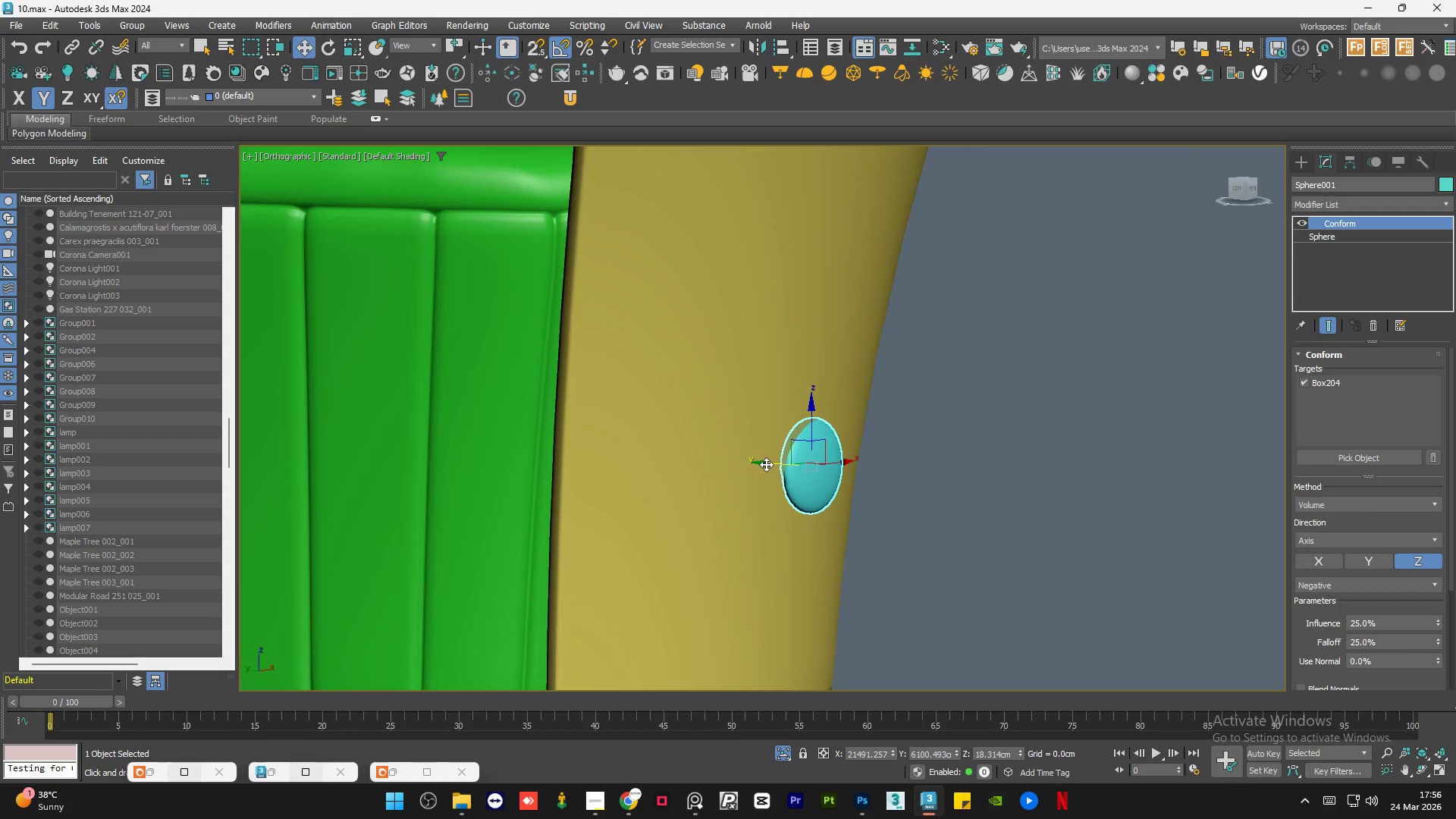 
left_click_drag(start_coordinate=[766, 464], to_coordinate=[774, 450])
 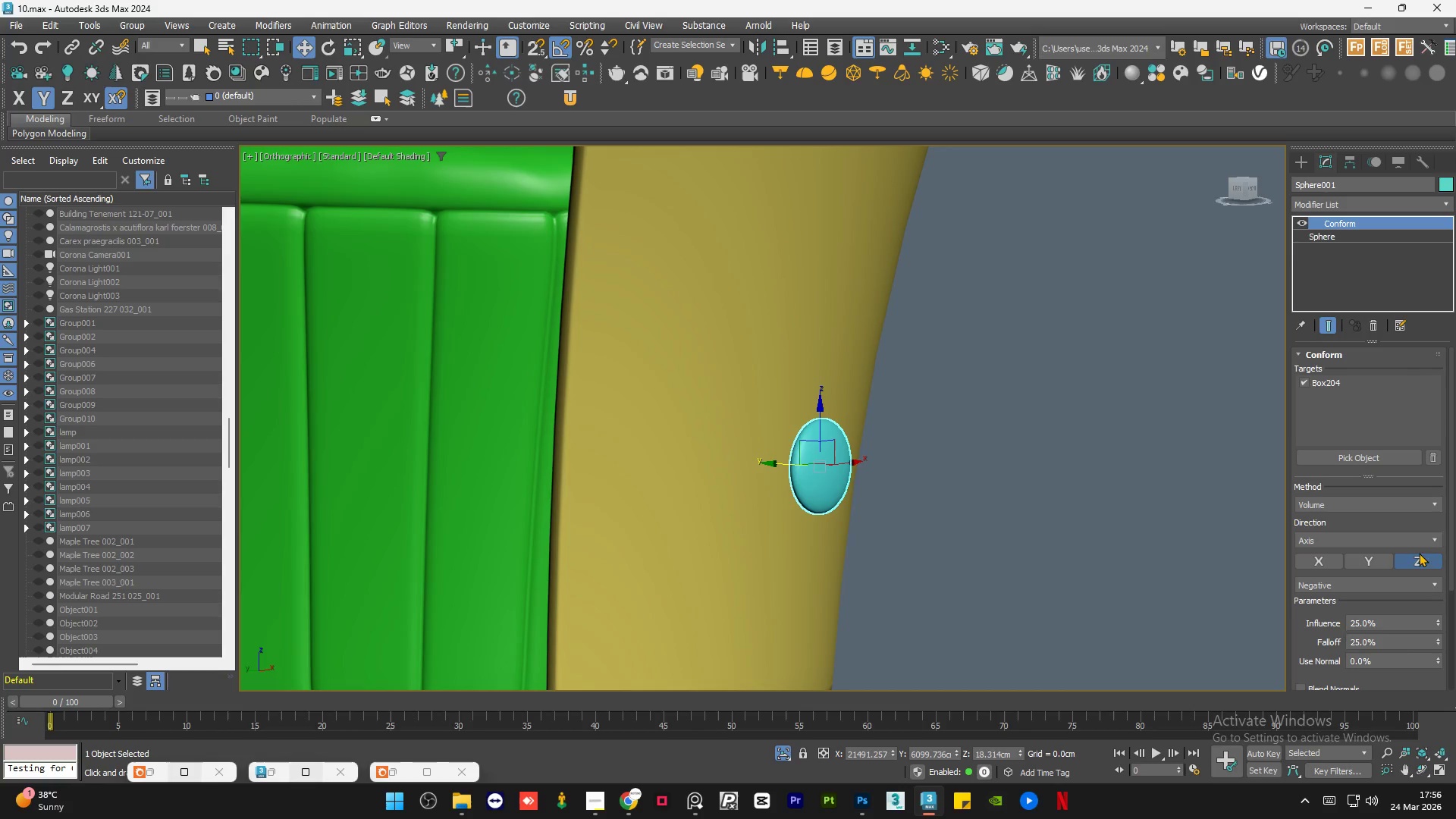 
left_click([1429, 504])
 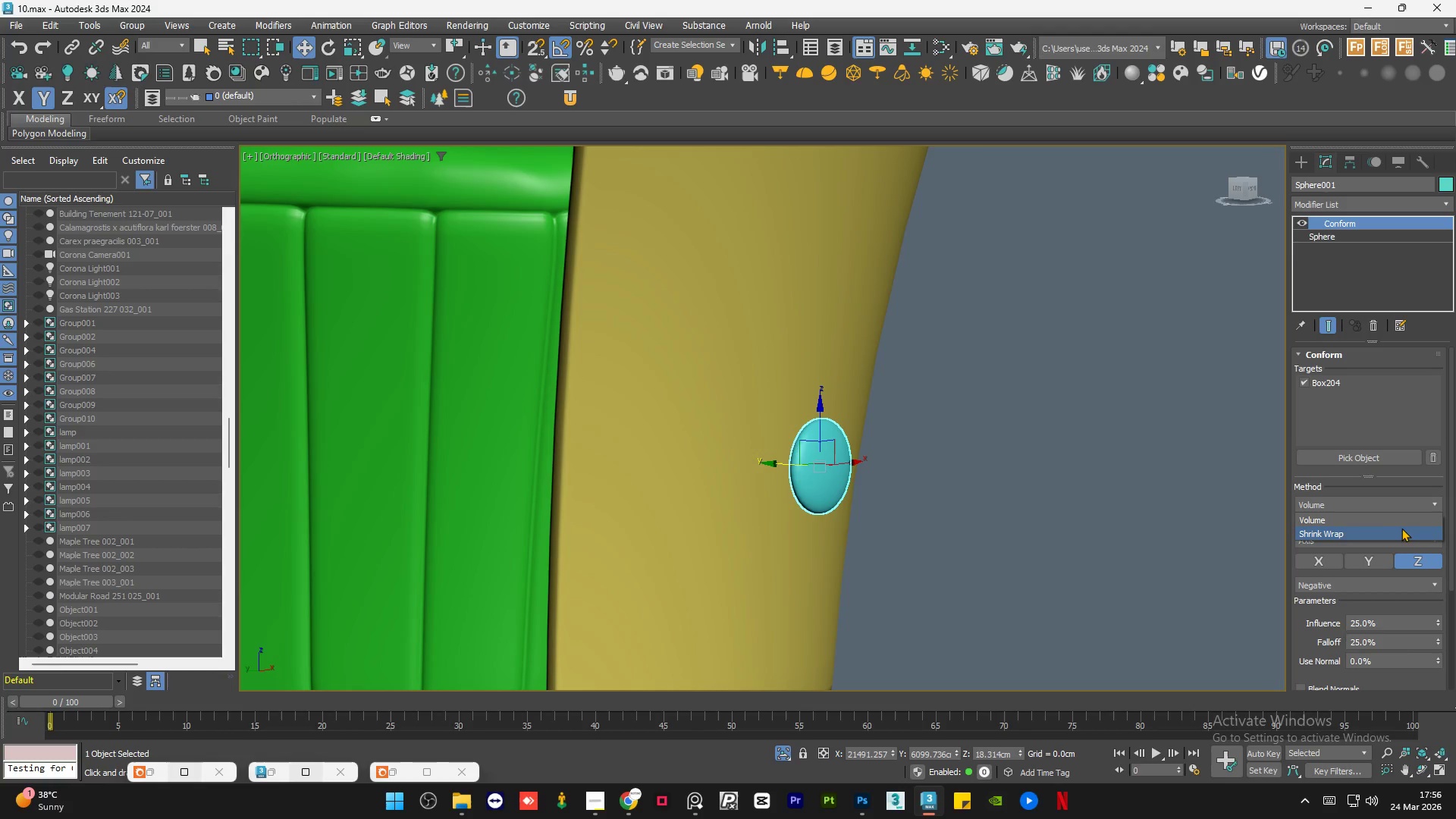 
left_click([1388, 536])
 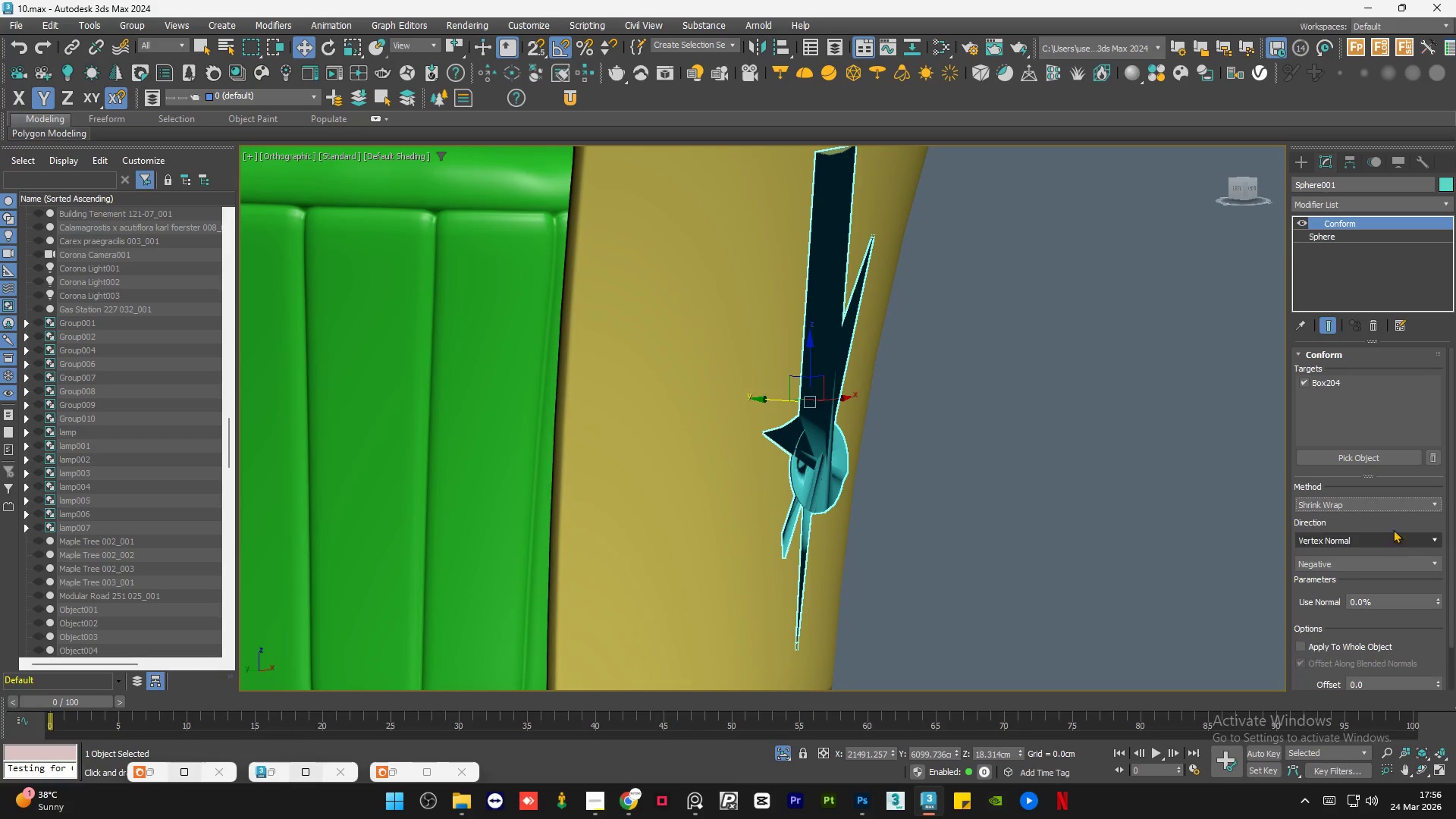 
left_click([1409, 502])
 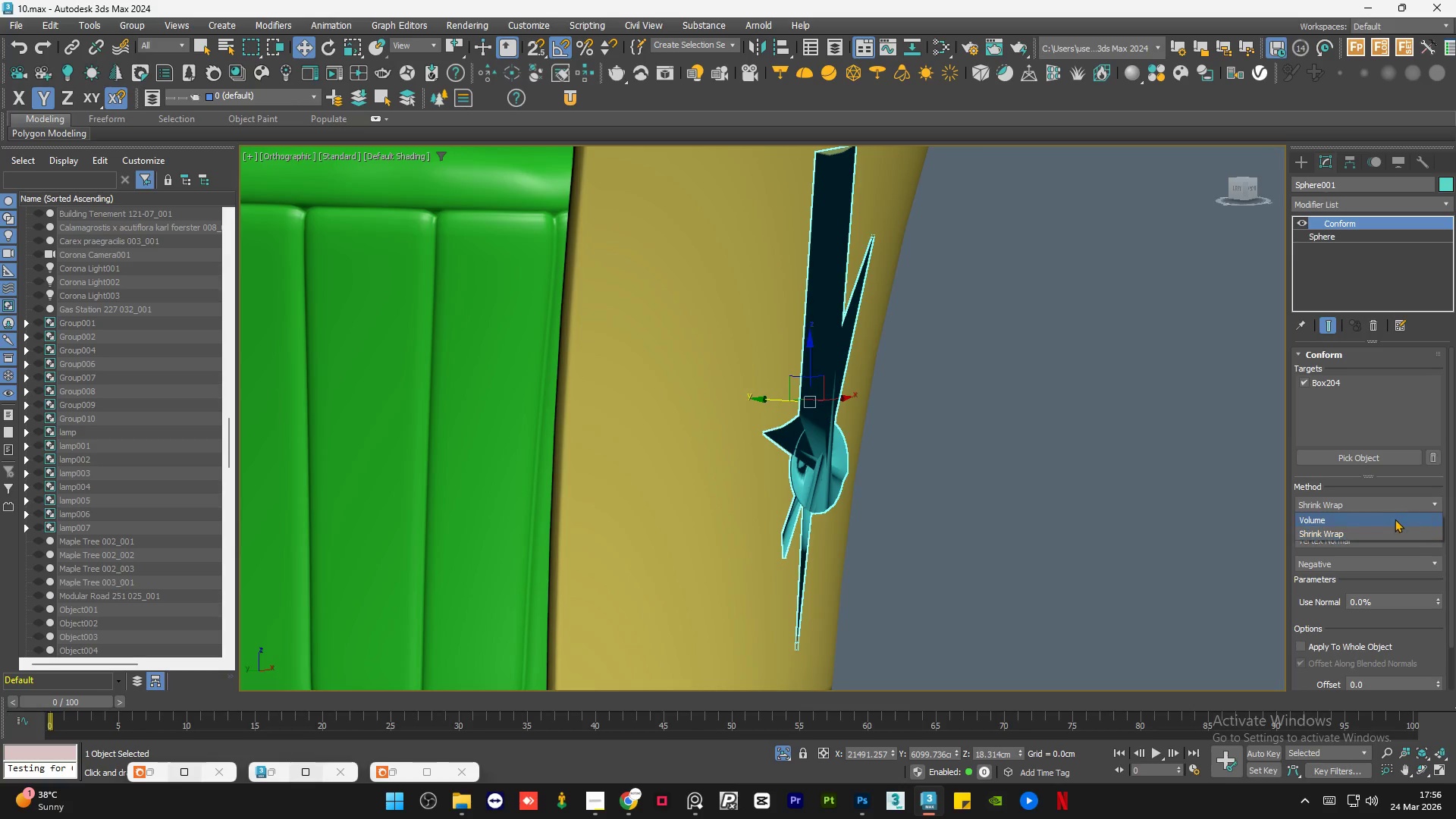 
left_click([1395, 519])
 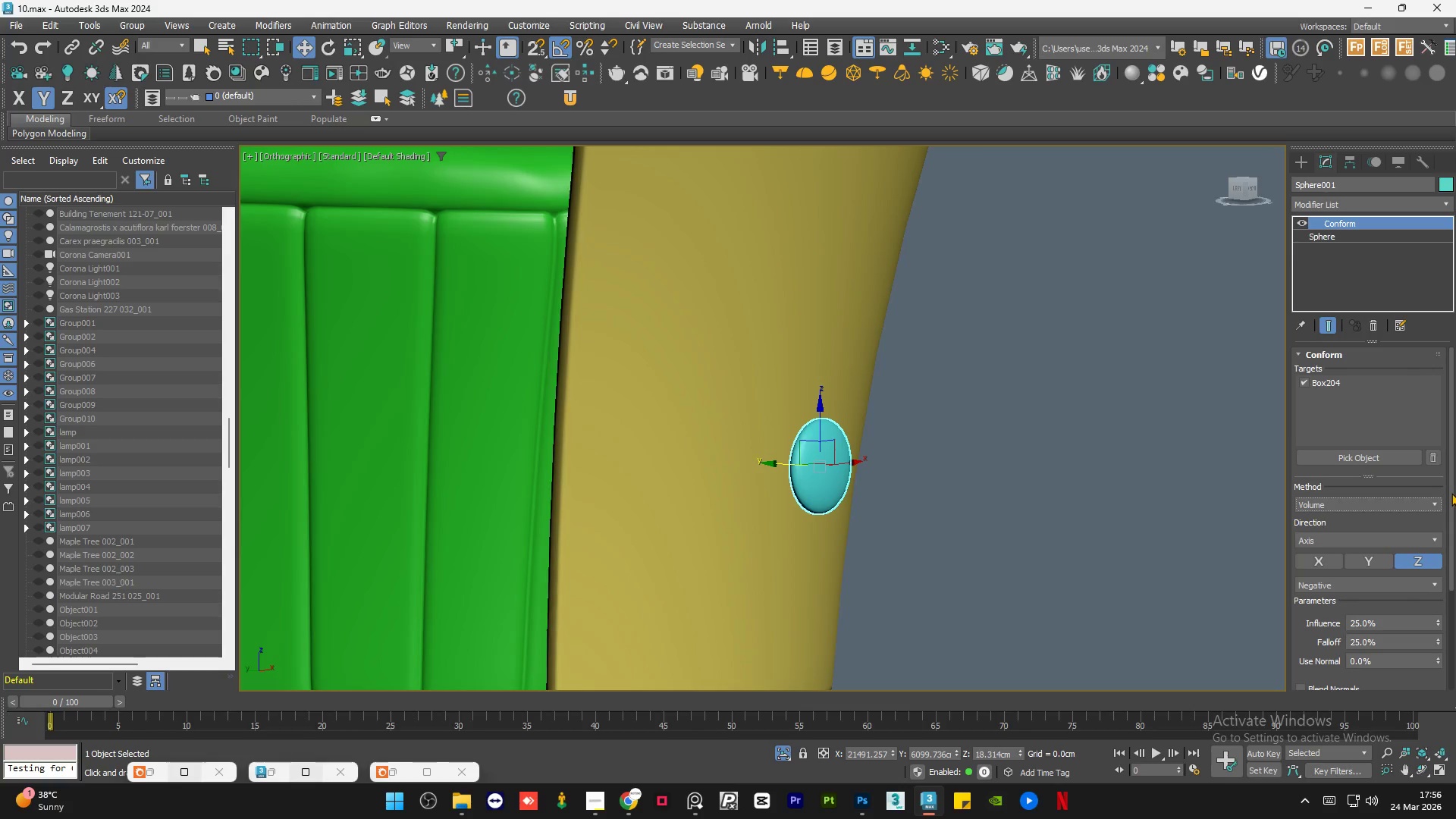 
left_click_drag(start_coordinate=[1453, 491], to_coordinate=[1455, 604])
 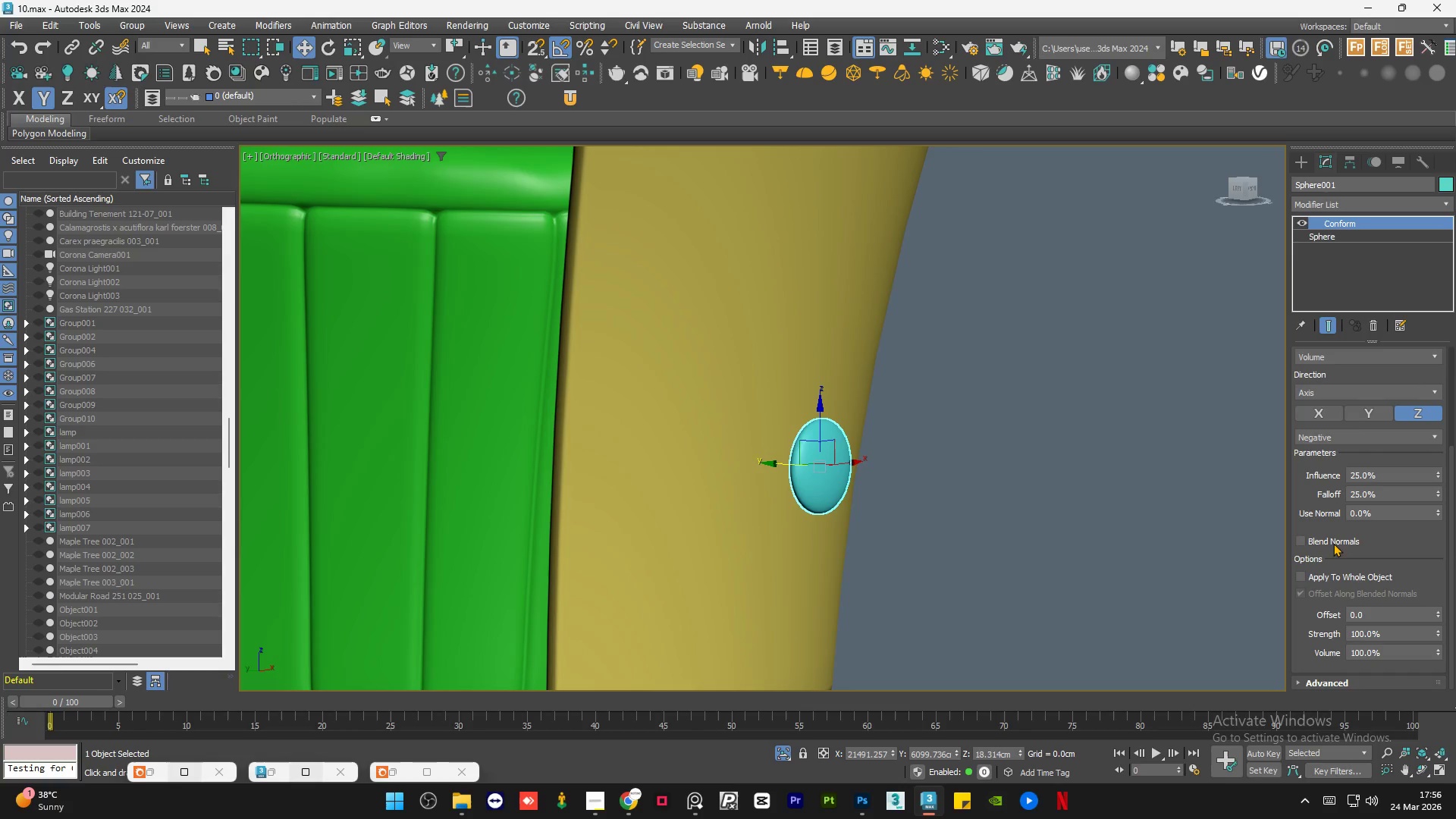 
left_click([1307, 579])
 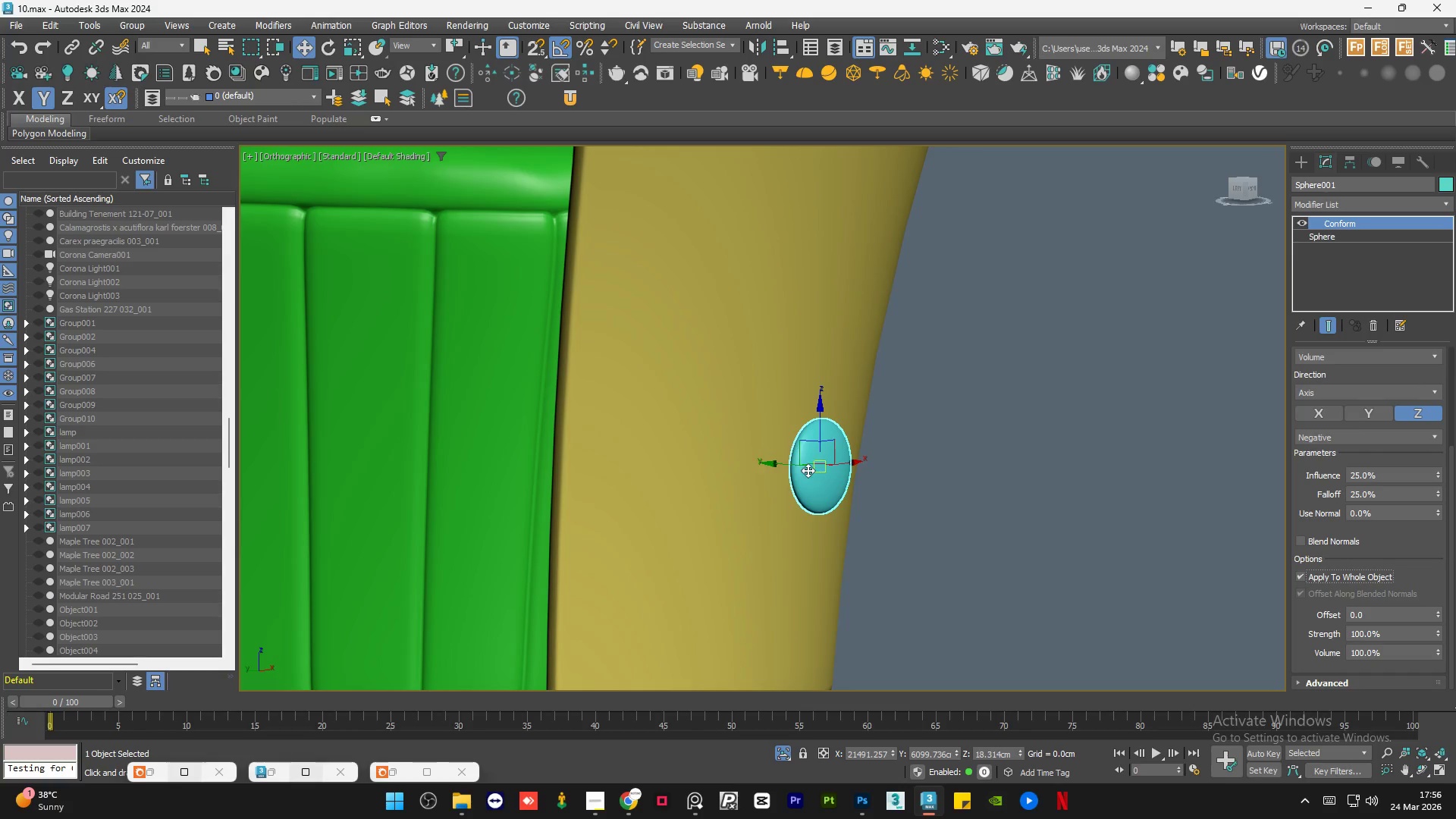 
left_click_drag(start_coordinate=[786, 463], to_coordinate=[774, 463])
 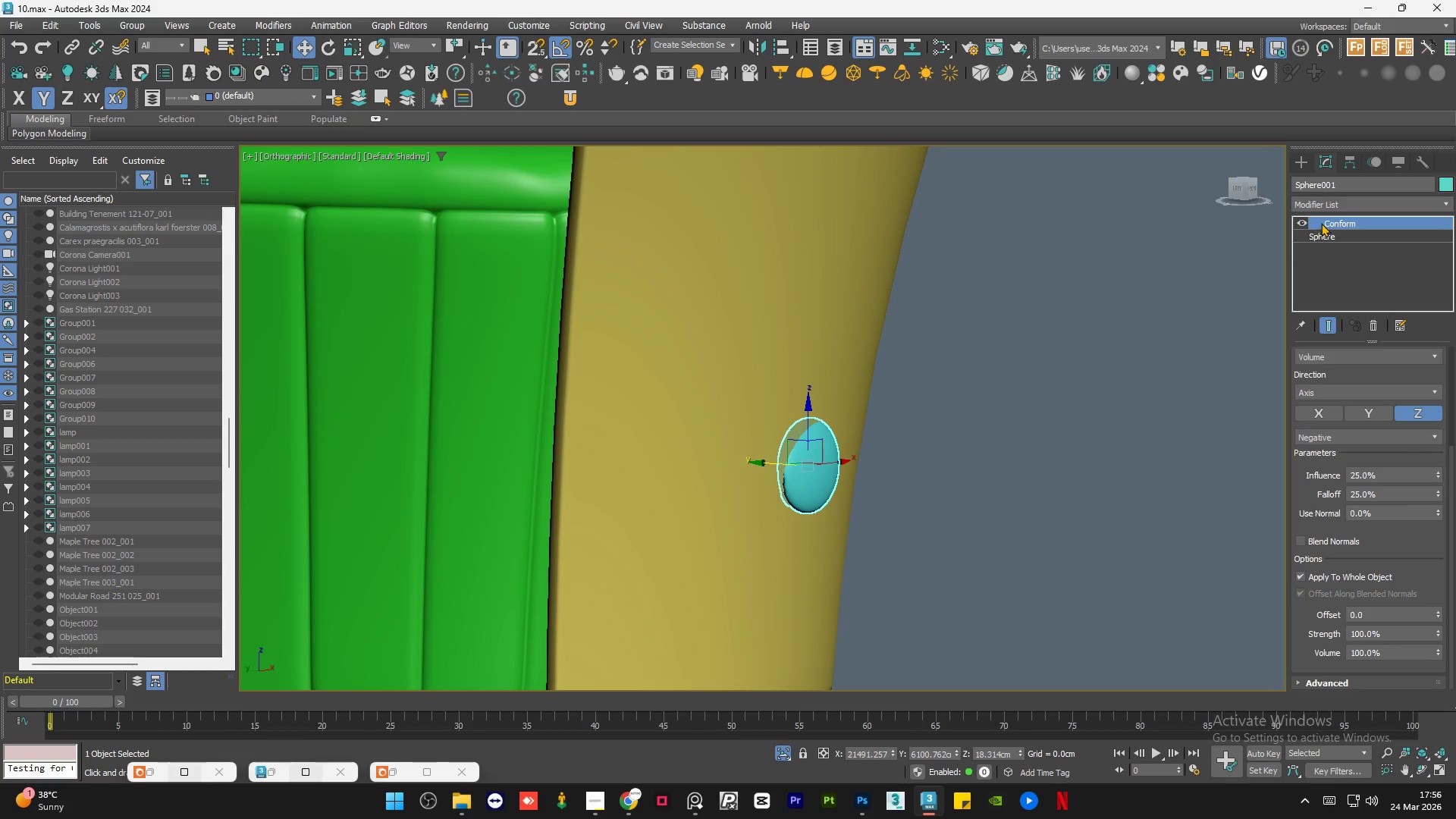 
right_click([1323, 223])
 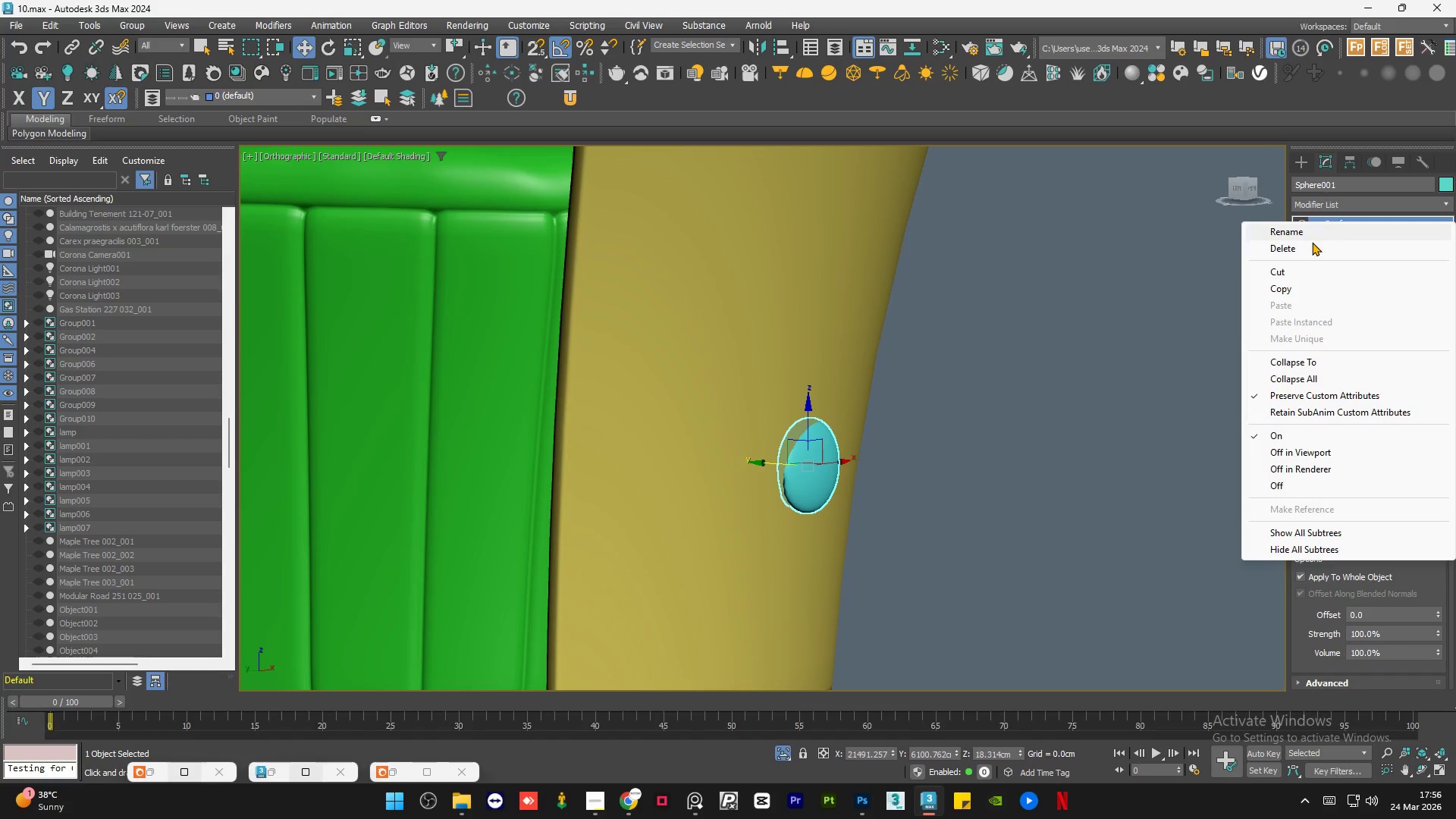 
left_click([1311, 242])
 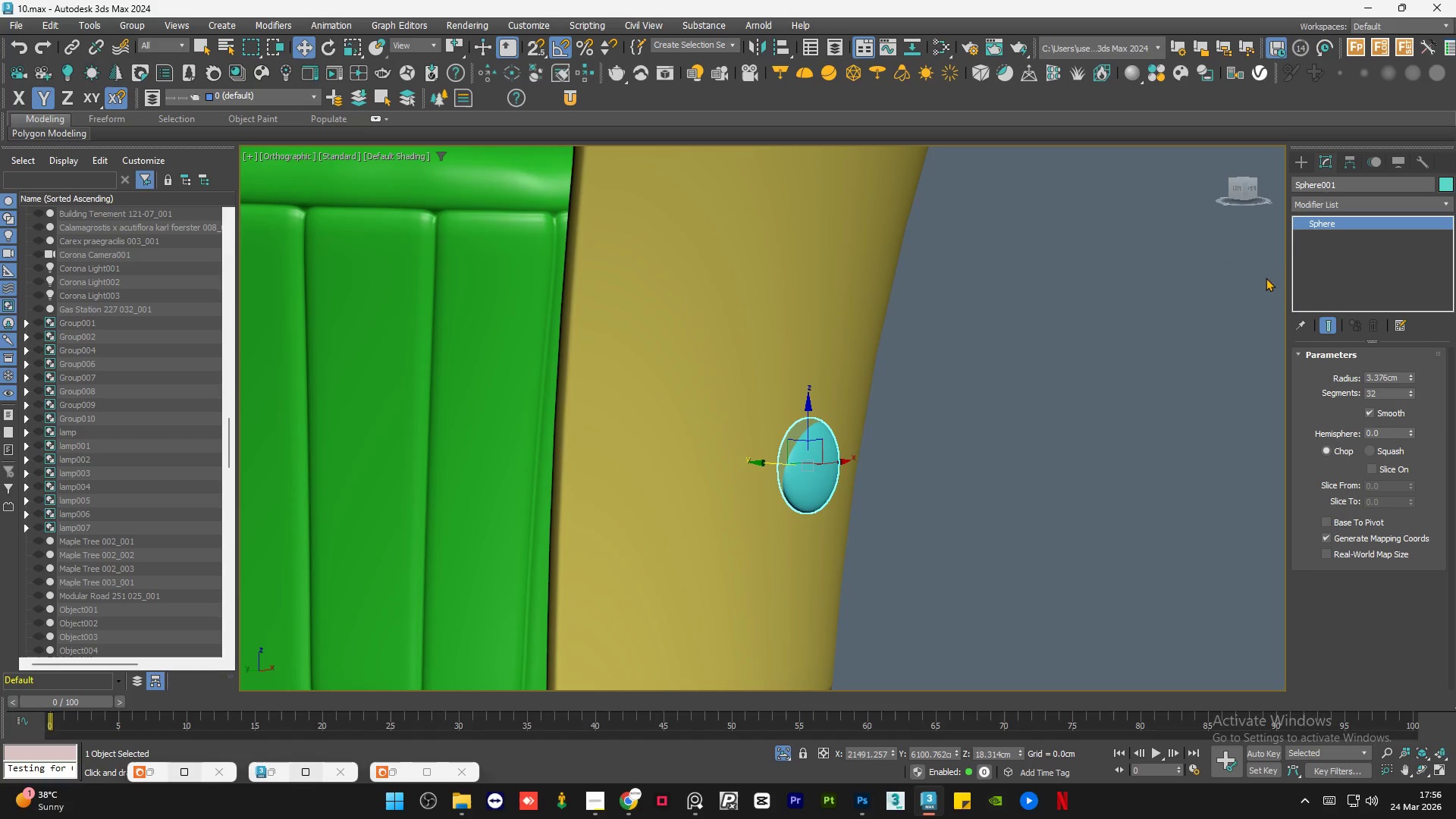 
key(Delete)
 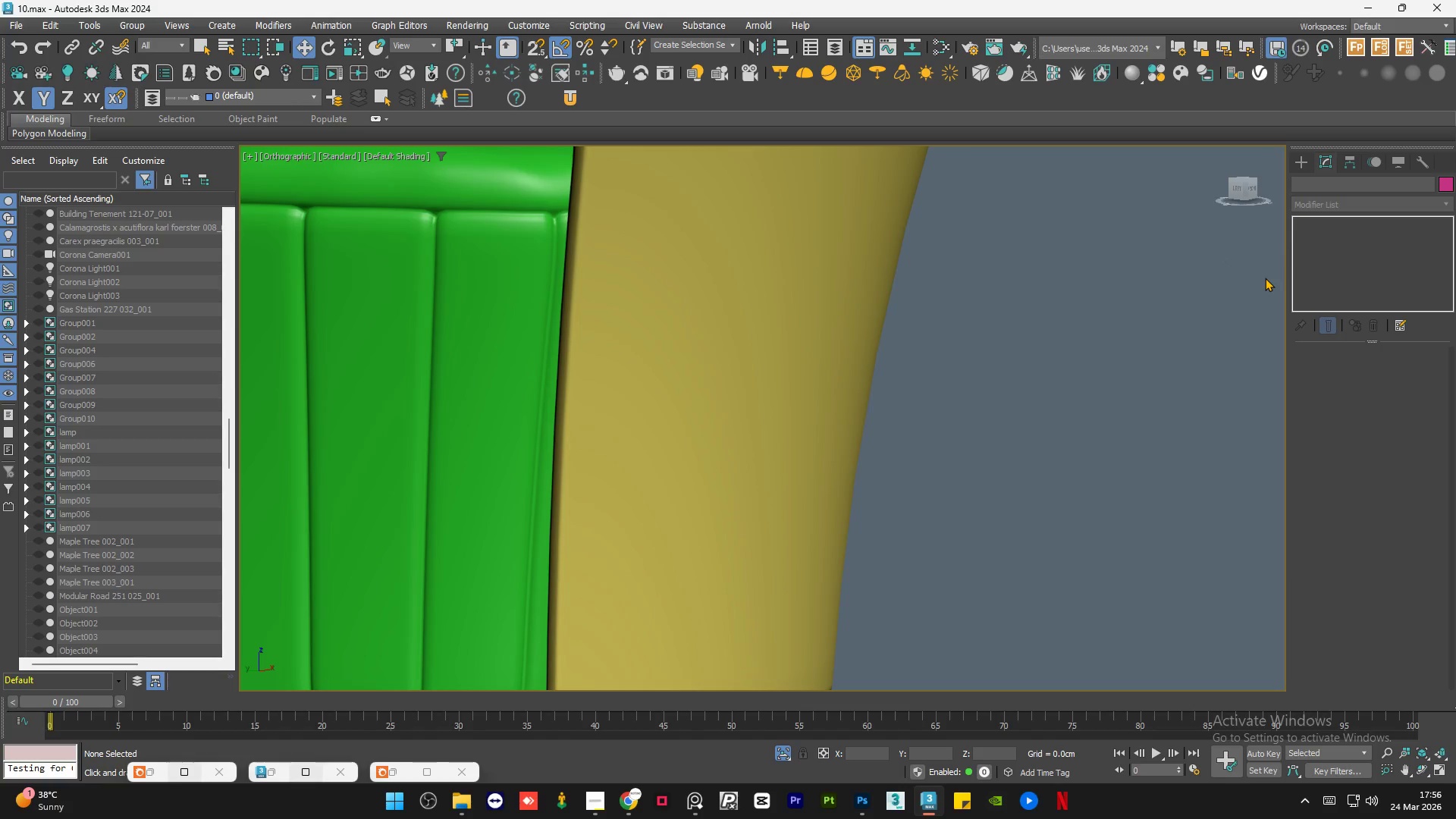 
wait(8.0)
 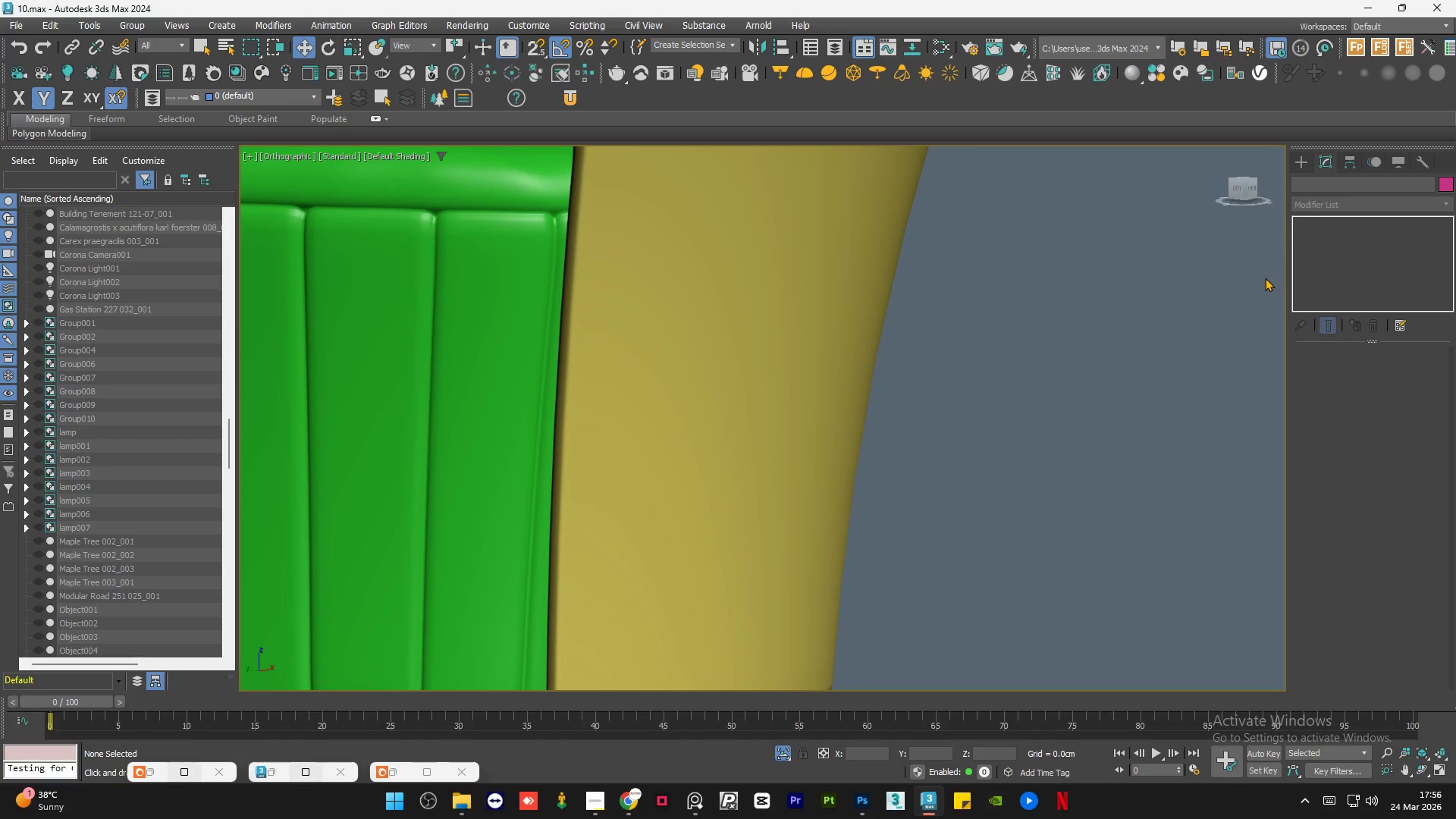 
scroll: coordinate [739, 450], scroll_direction: down, amount: 2.0
 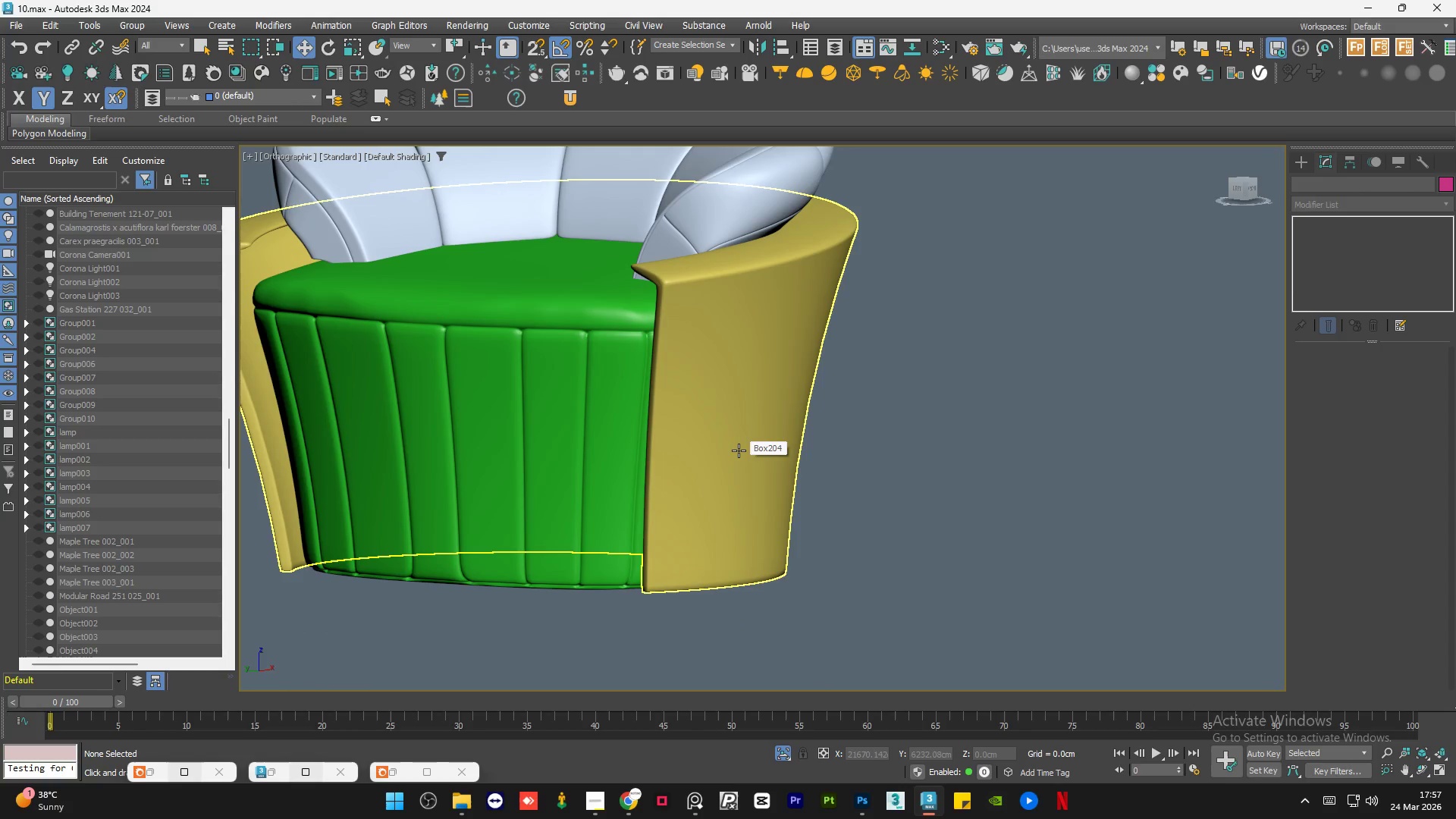 
hold_key(key=AltLeft, duration=0.69)
 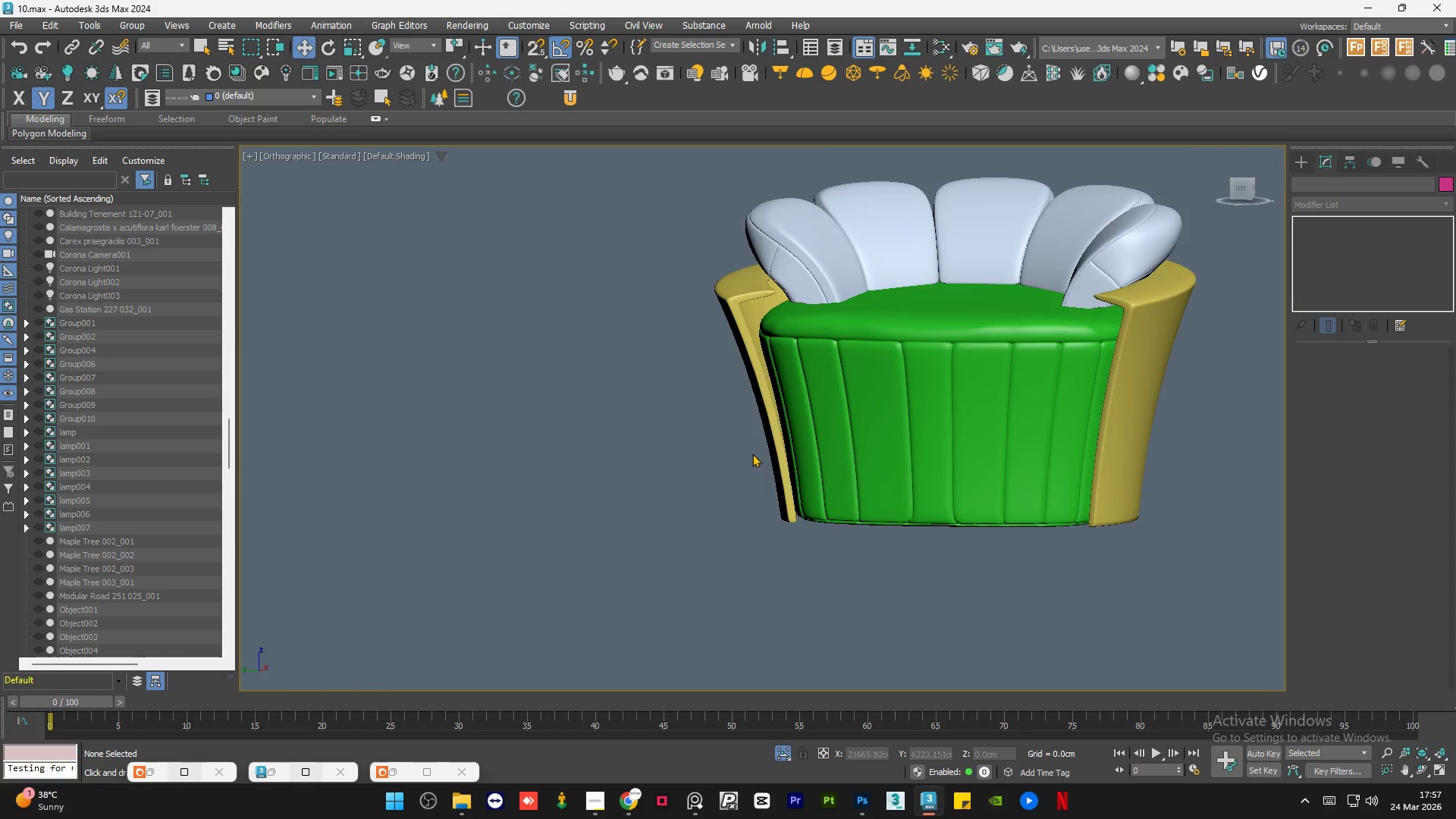 
scroll: coordinate [736, 450], scroll_direction: down, amount: 1.0
 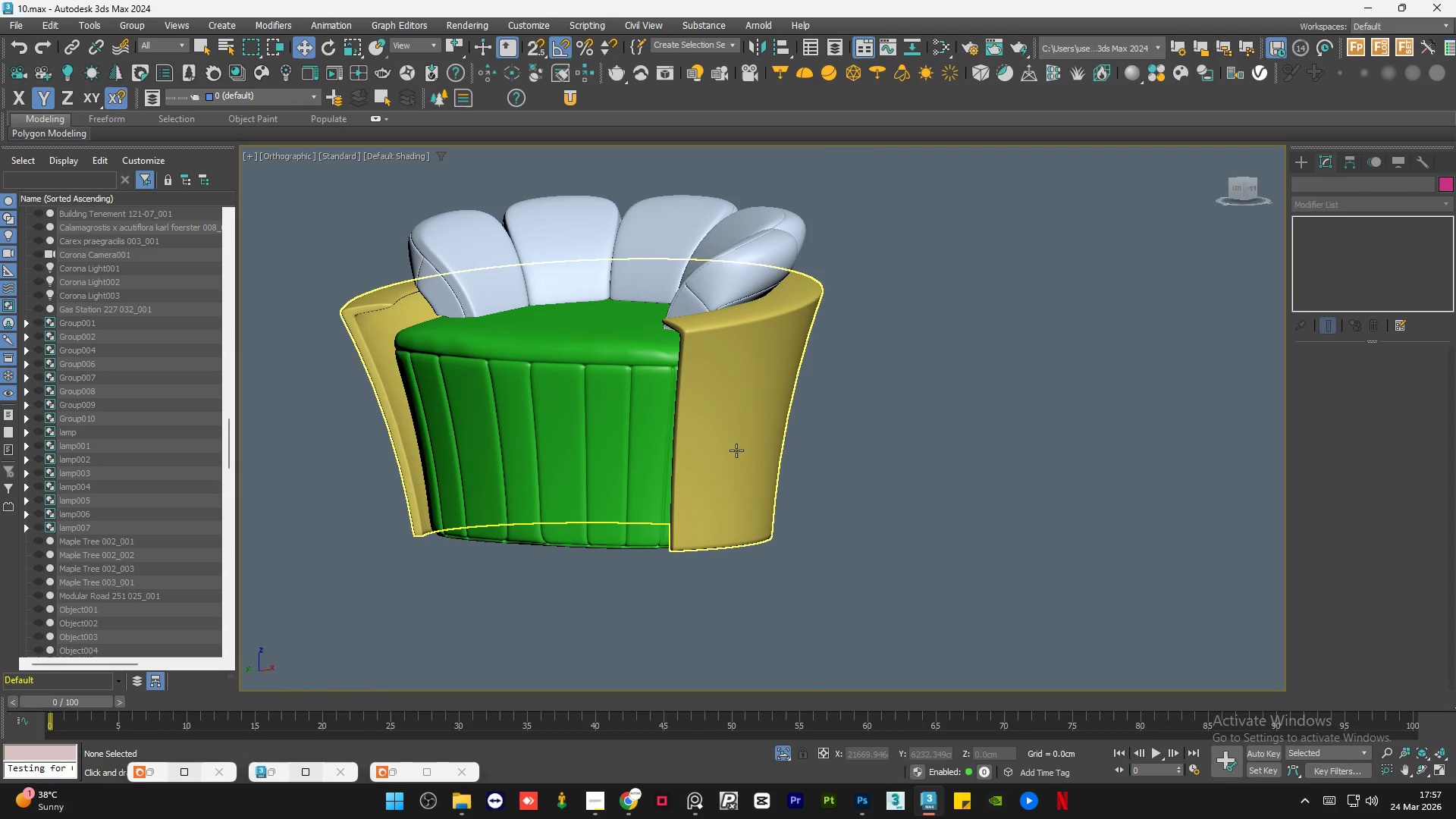 
key(Z)
 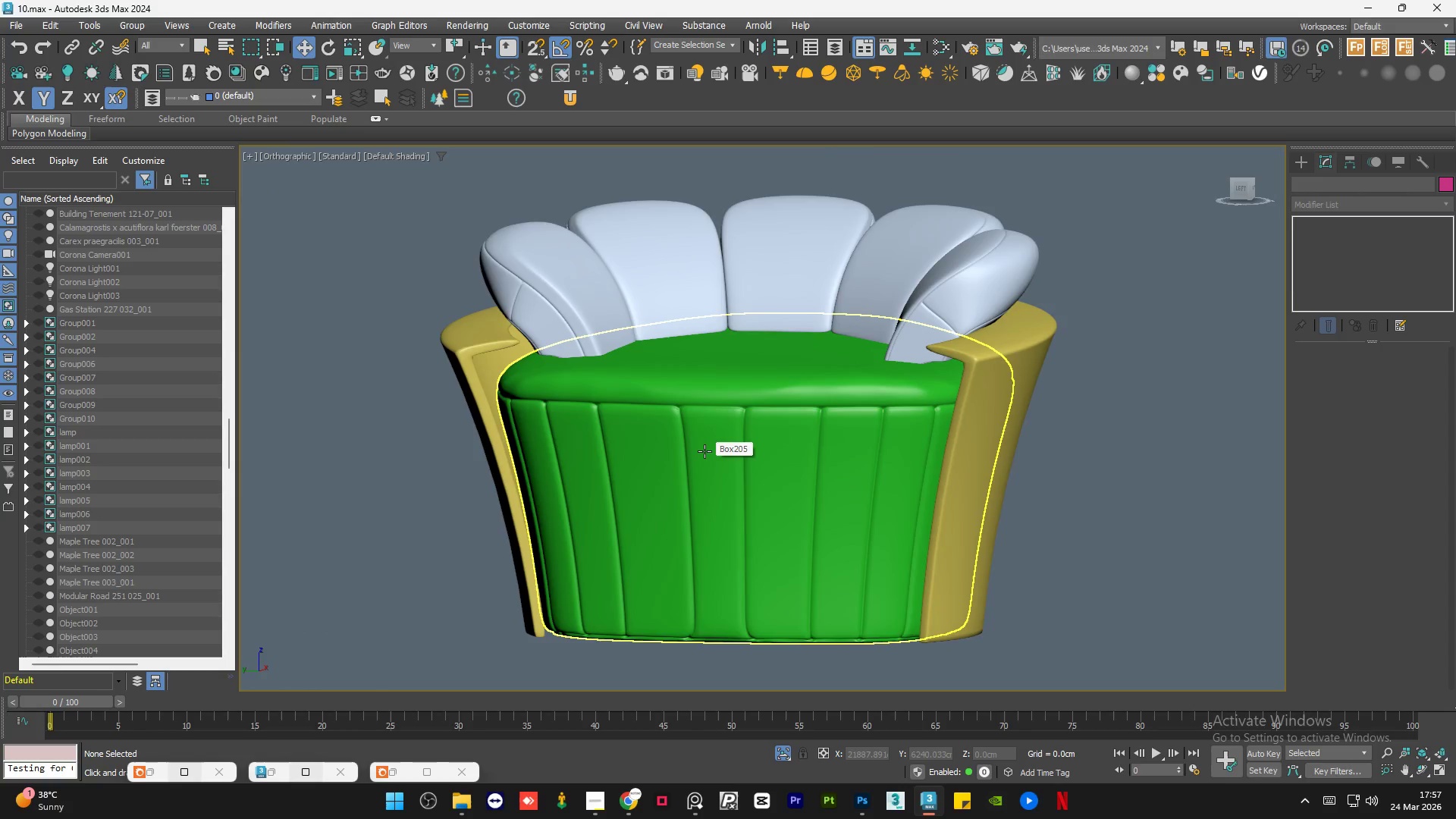 
scroll: coordinate [704, 453], scroll_direction: down, amount: 2.0
 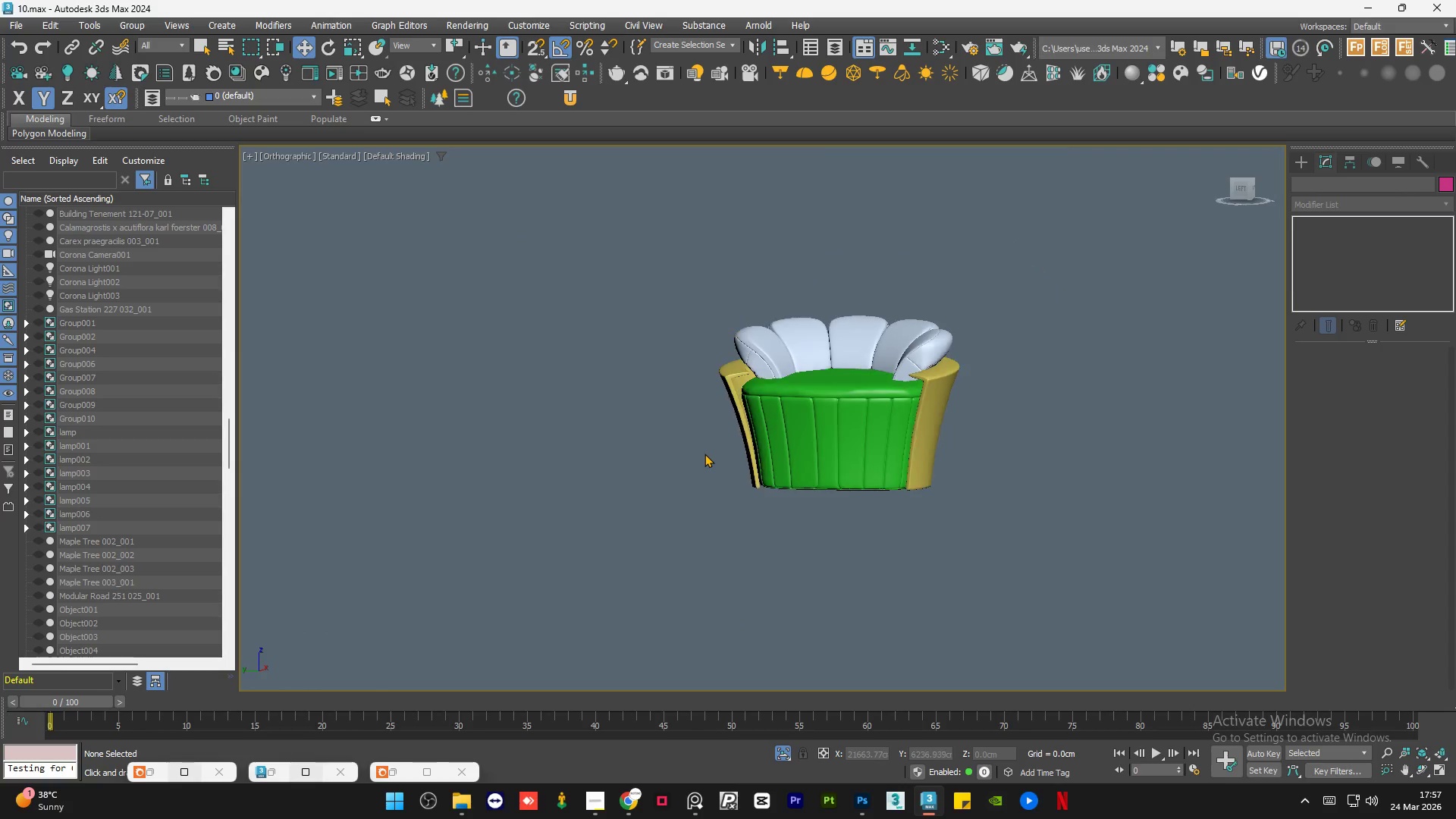 
key(Control+S)
 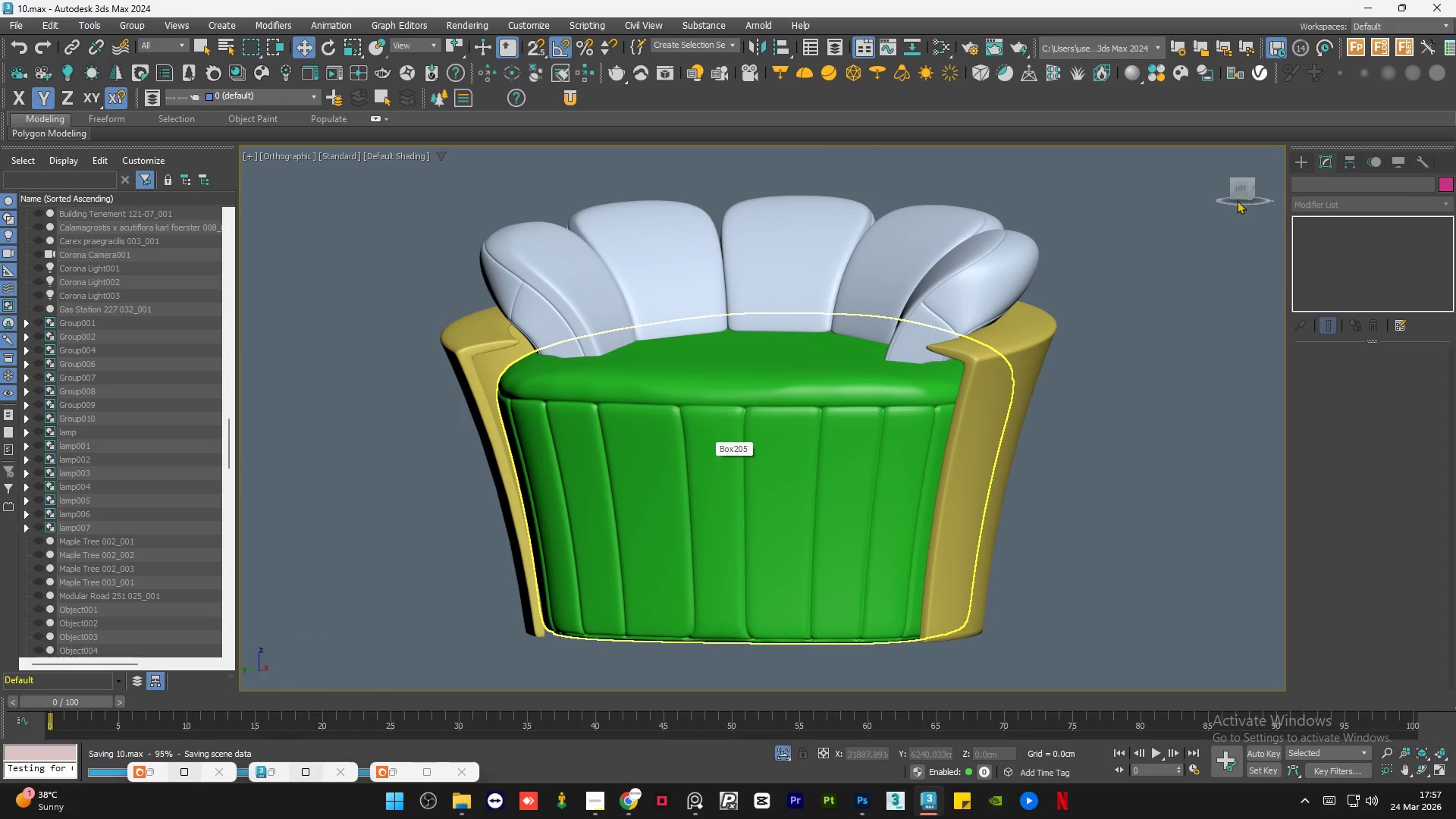 
left_click([1241, 189])
 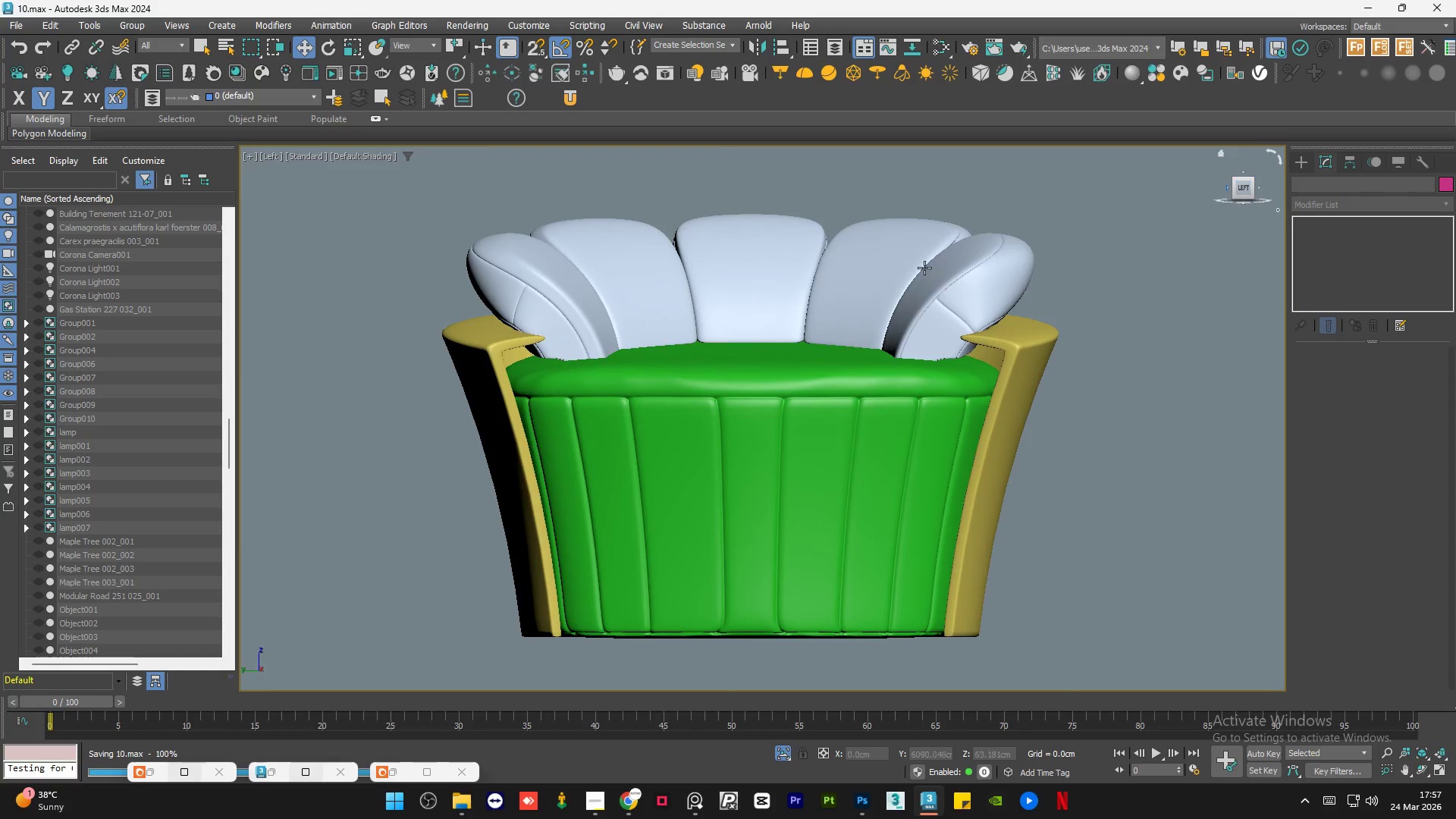 
scroll: coordinate [604, 362], scroll_direction: down, amount: 1.0
 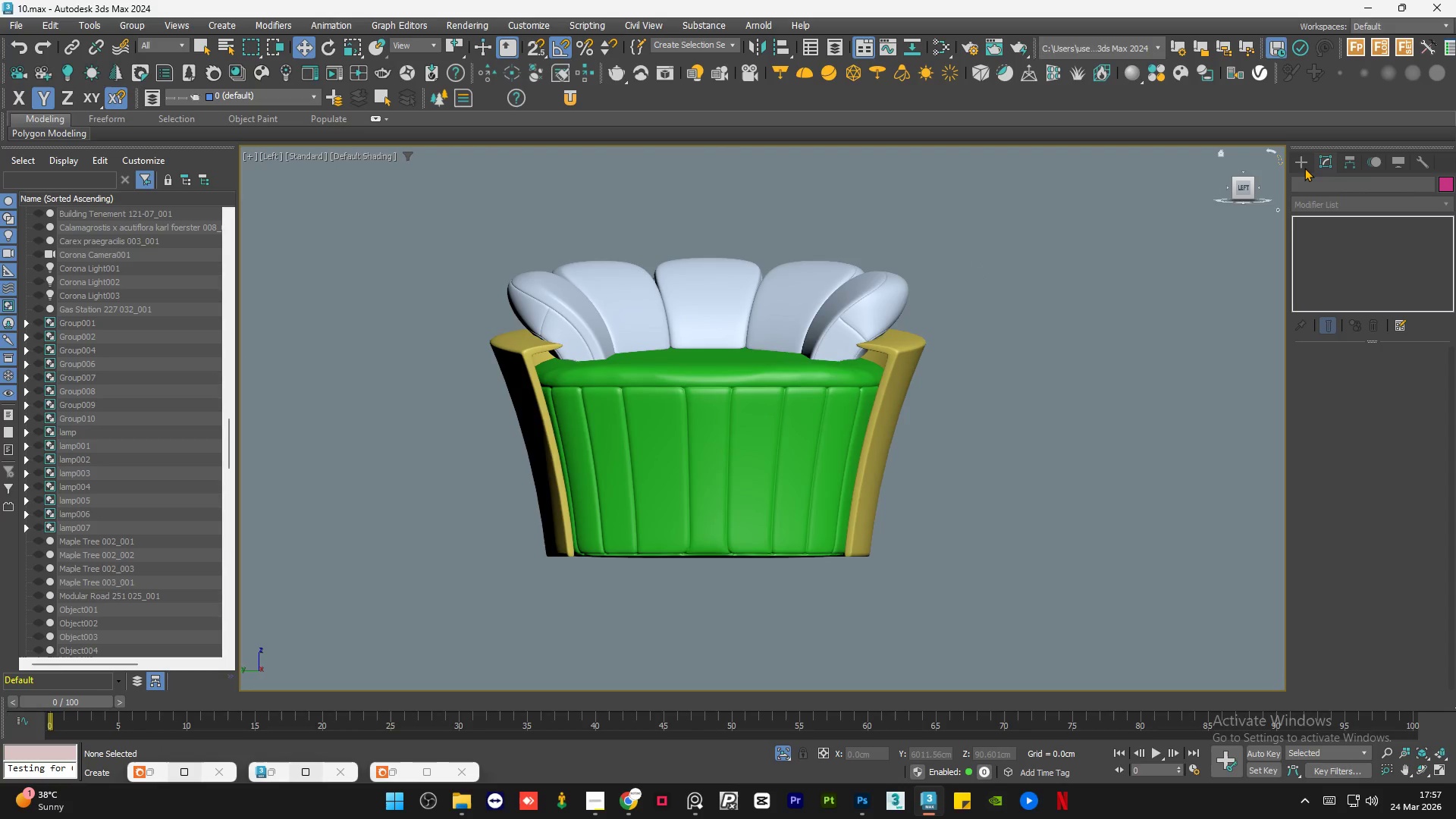 
left_click([1304, 168])
 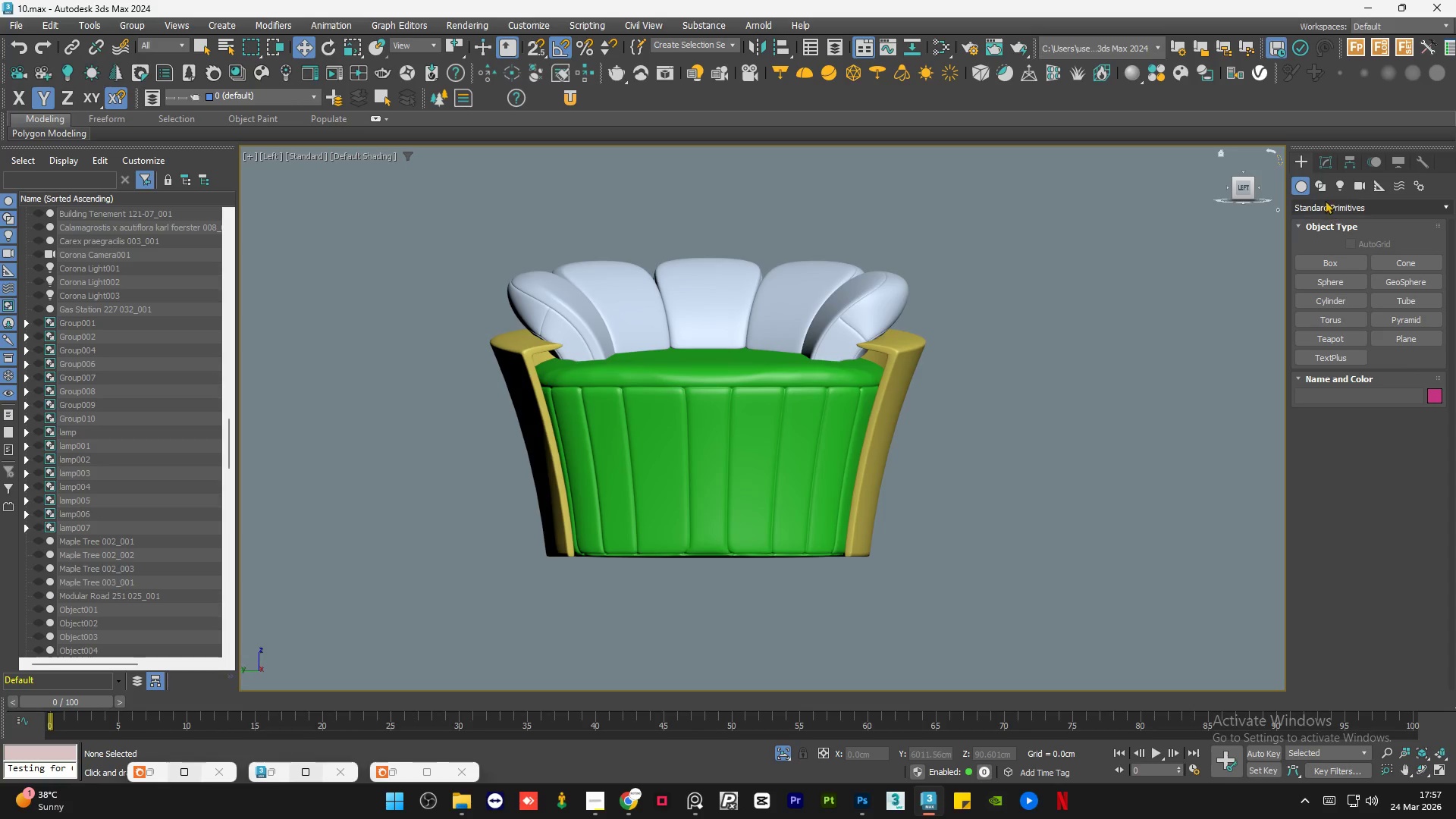 
left_click([1325, 188])
 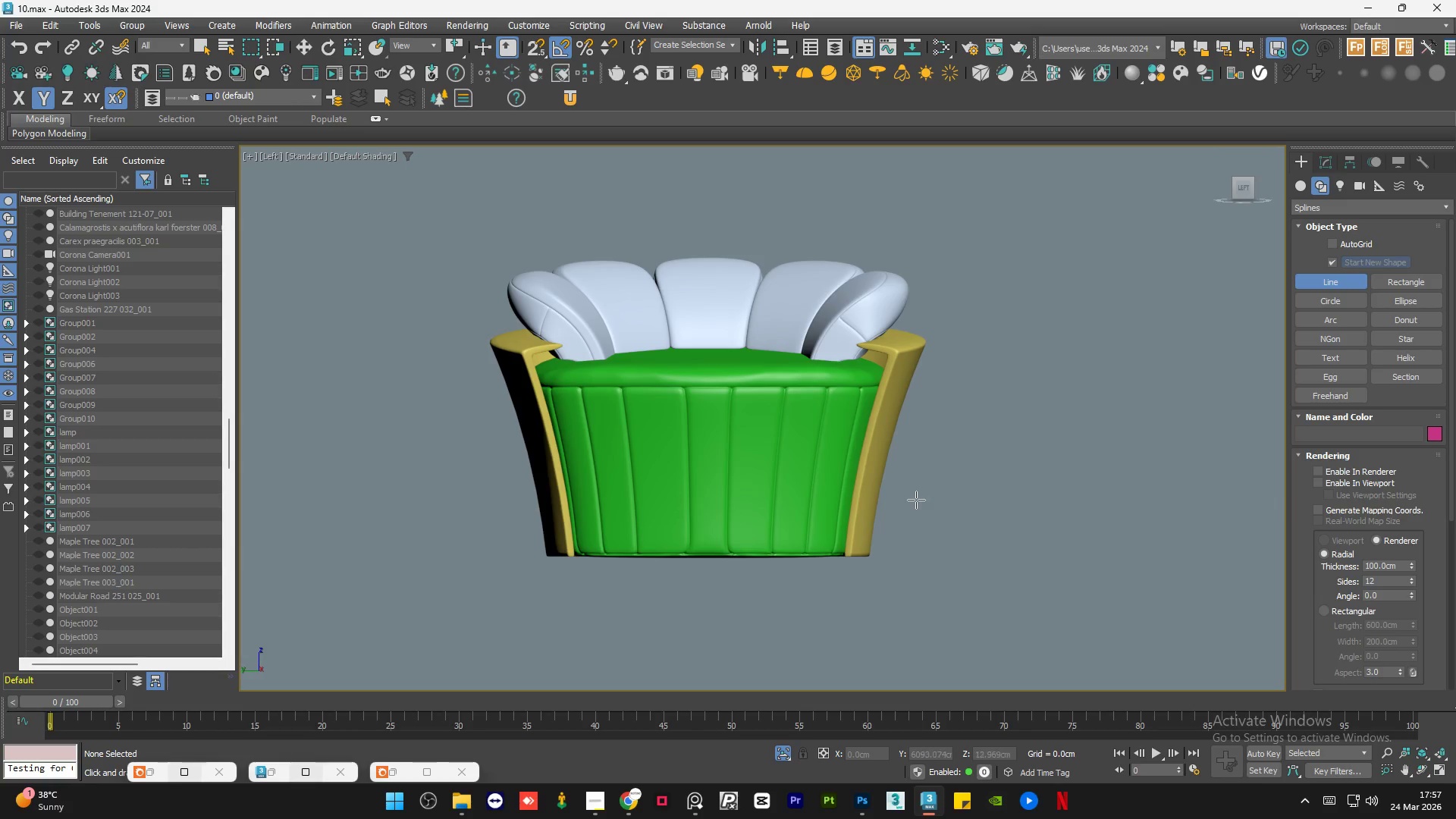 
scroll: coordinate [887, 551], scroll_direction: up, amount: 3.0
 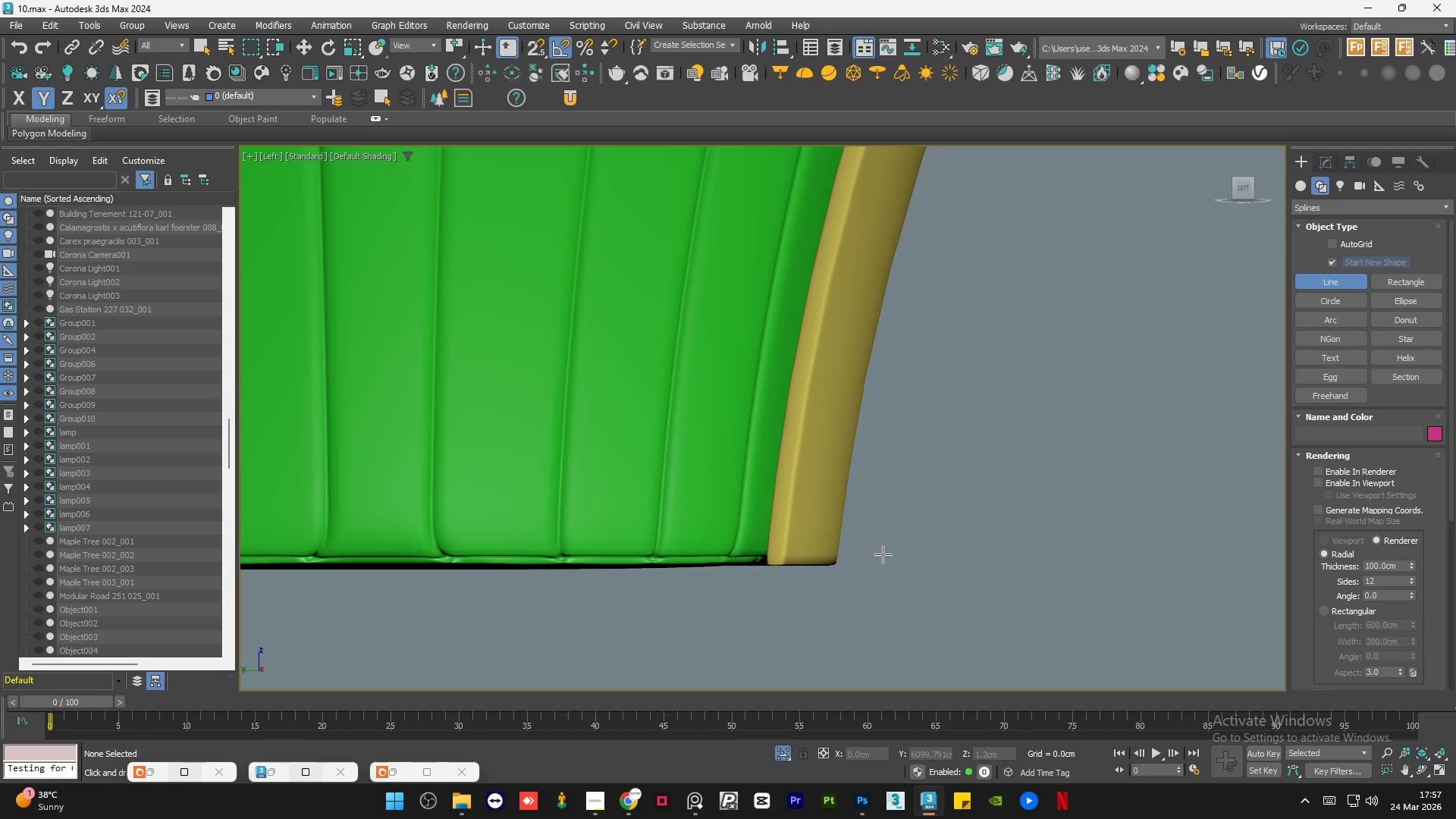 
scroll: coordinate [722, 495], scroll_direction: down, amount: 2.0
 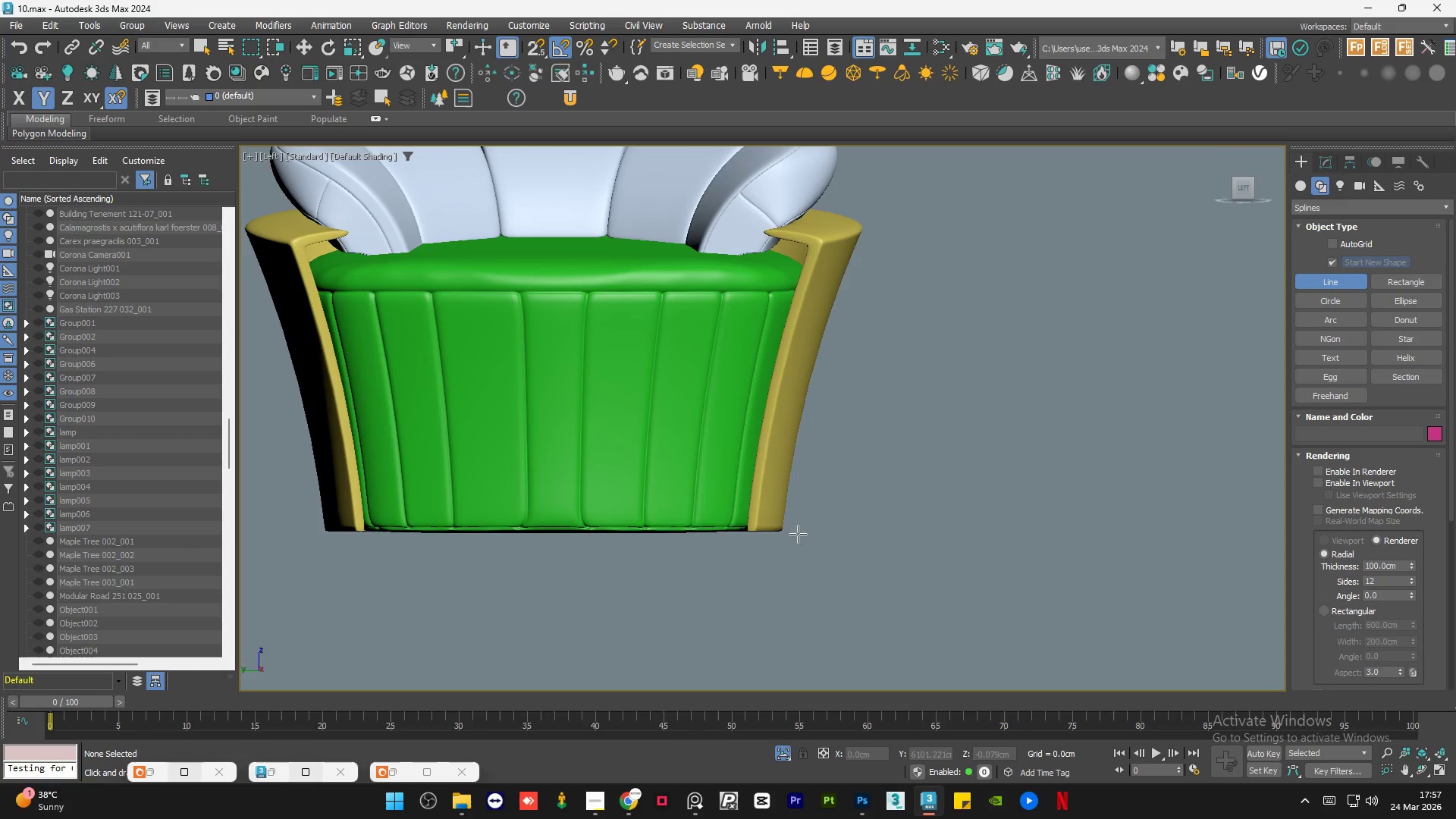 
scroll: coordinate [821, 535], scroll_direction: up, amount: 2.0
 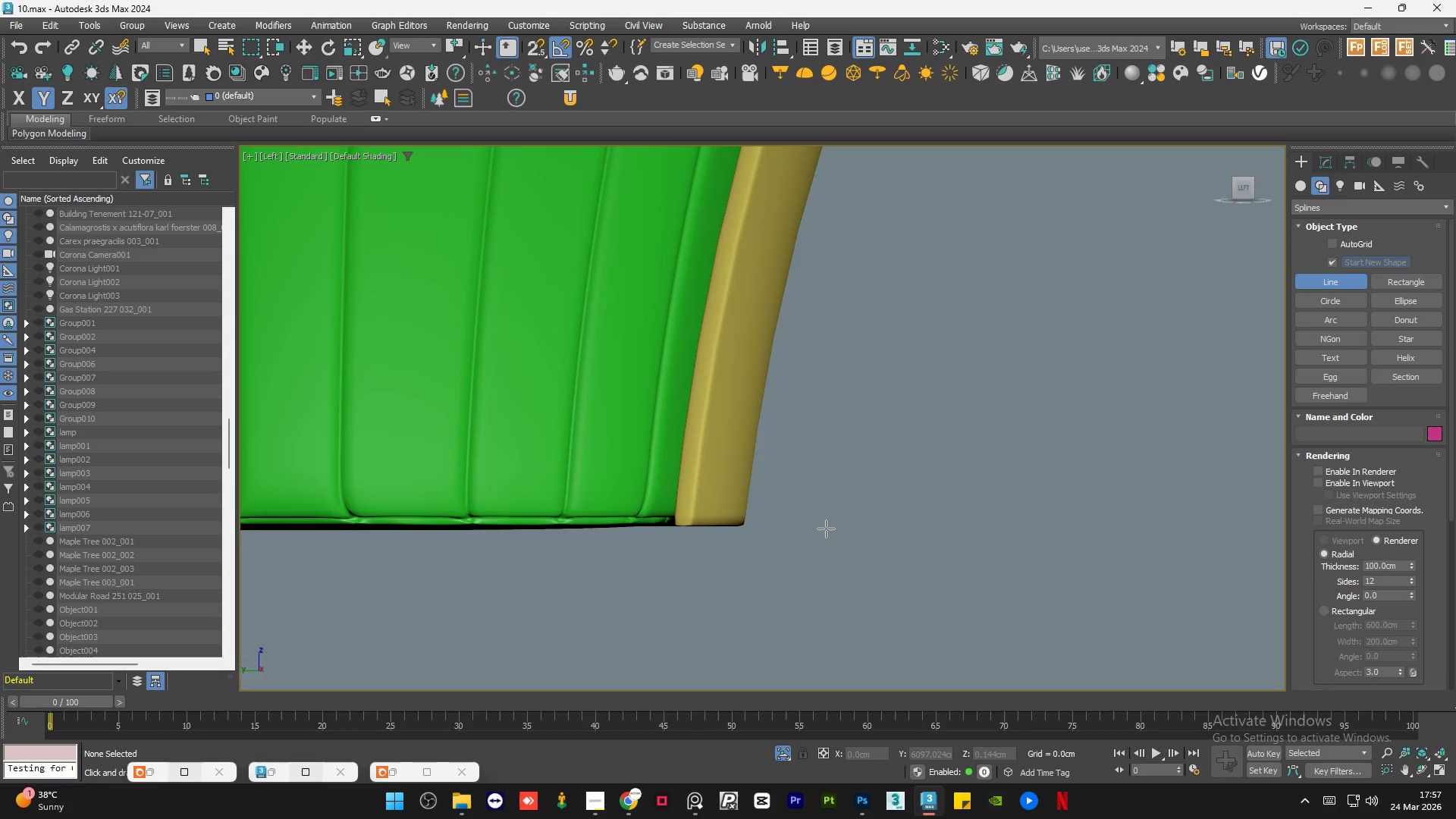 
left_click([826, 529])
 